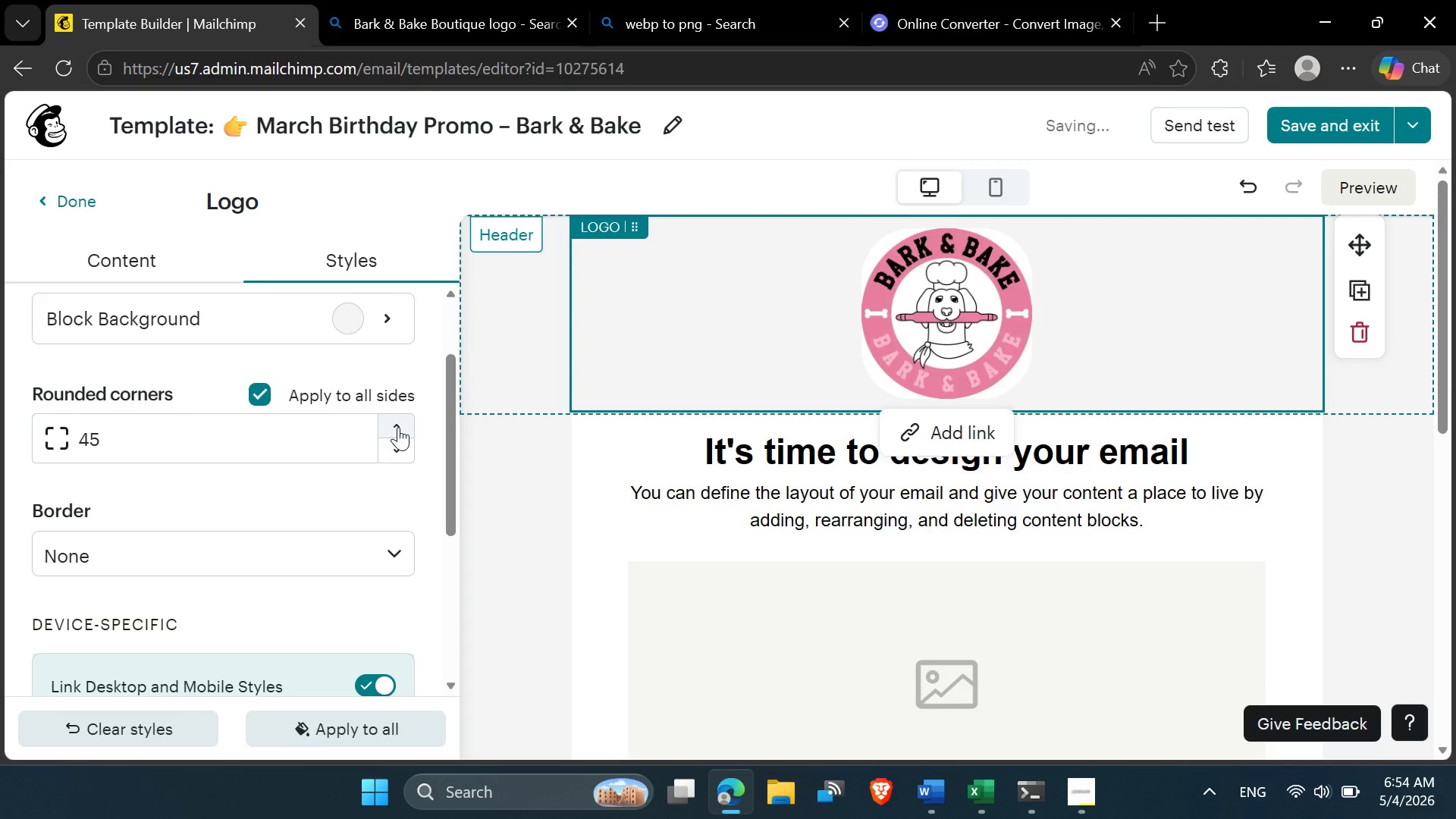 
triple_click([398, 427])
 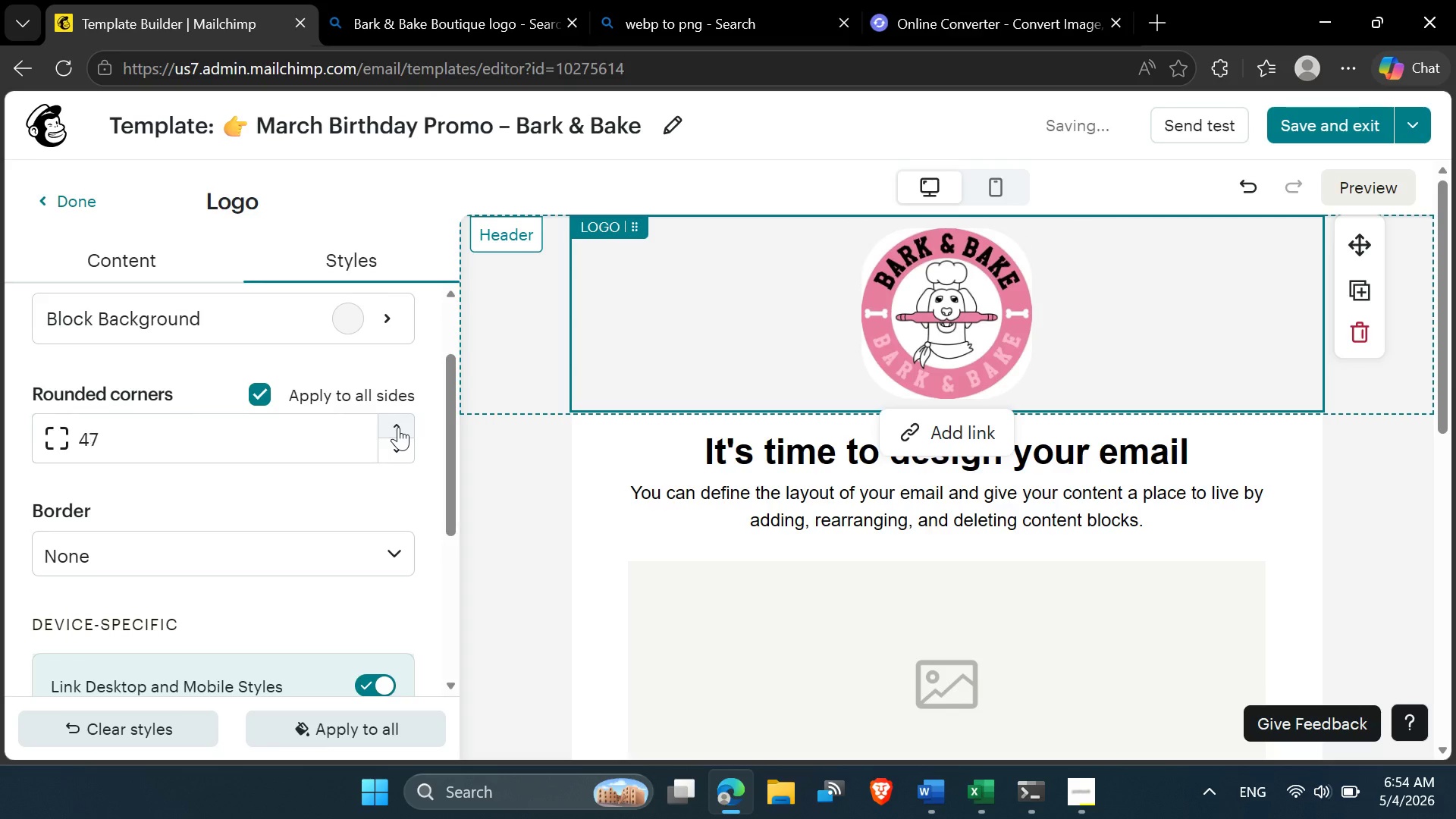 
triple_click([398, 427])
 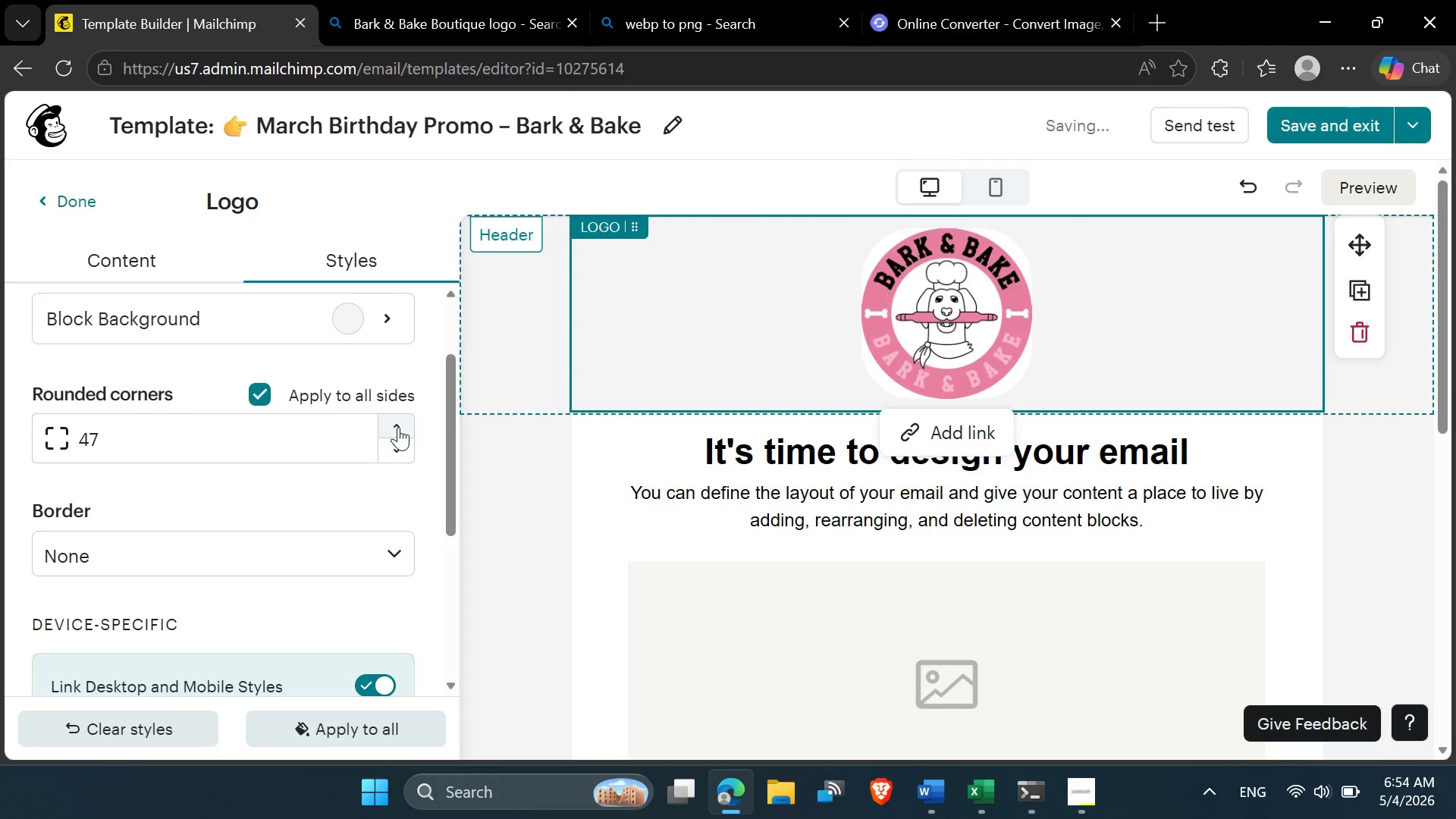 
triple_click([398, 427])
 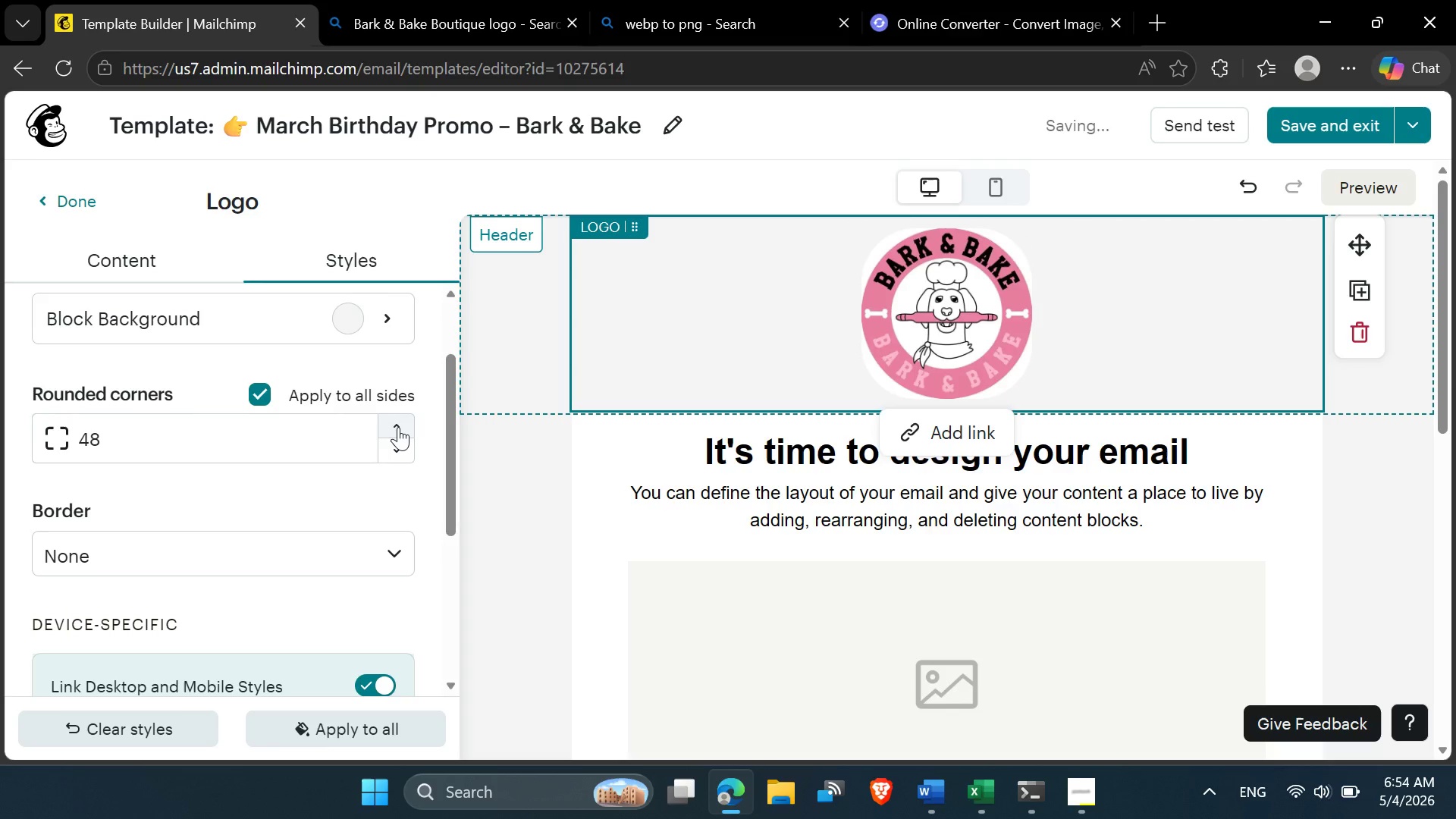 
triple_click([398, 427])
 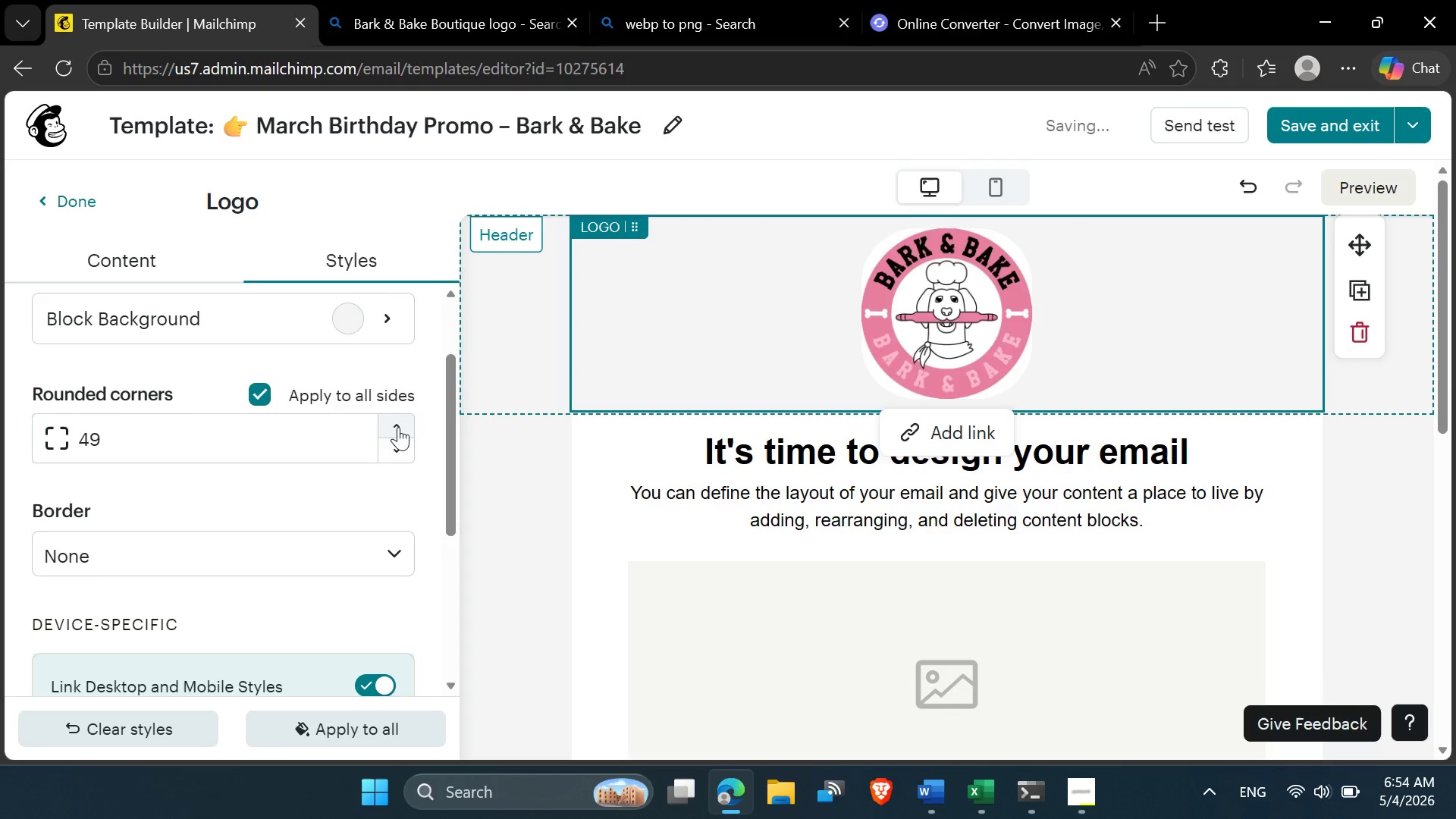 
triple_click([398, 427])
 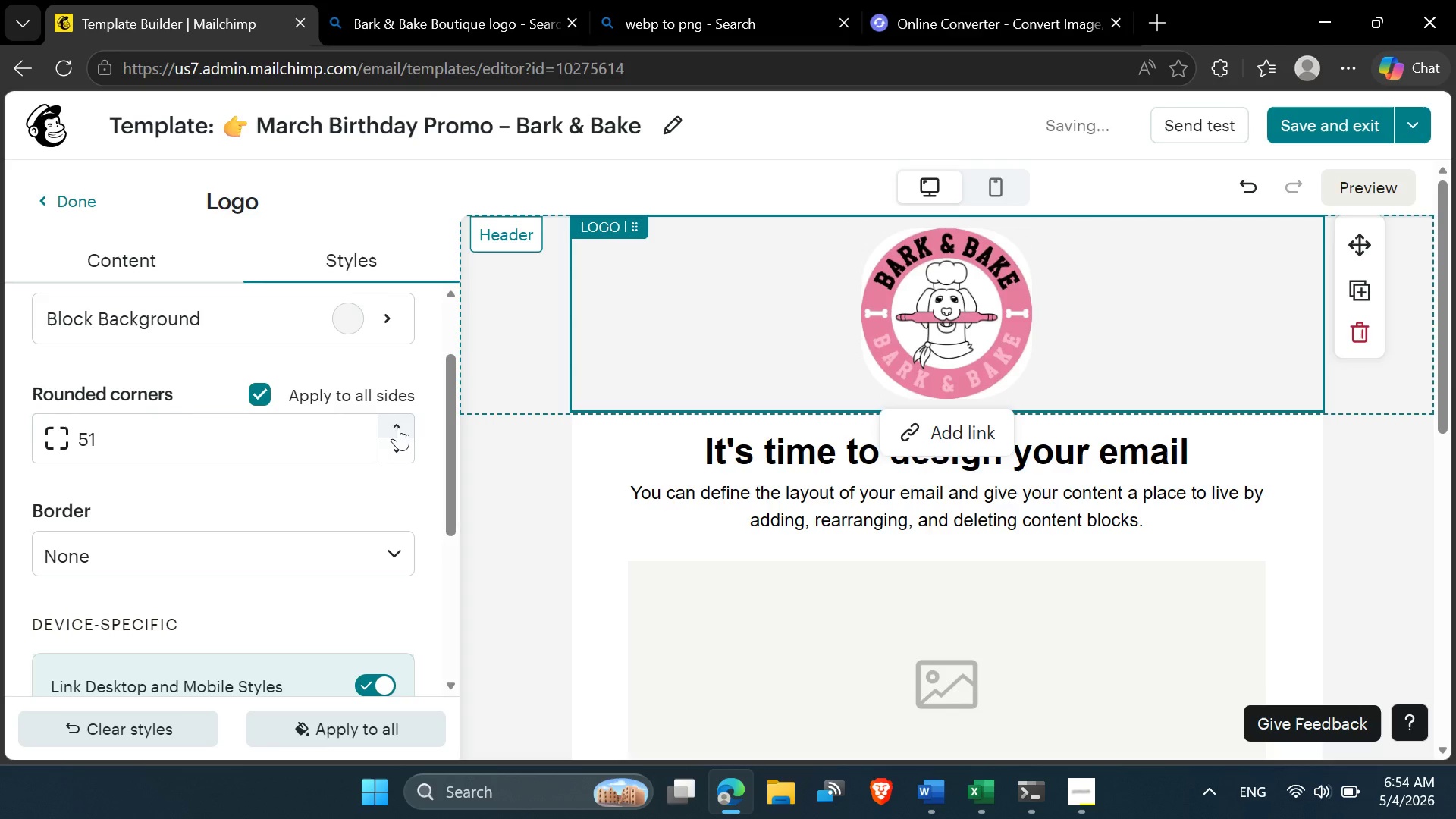 
double_click([398, 427])
 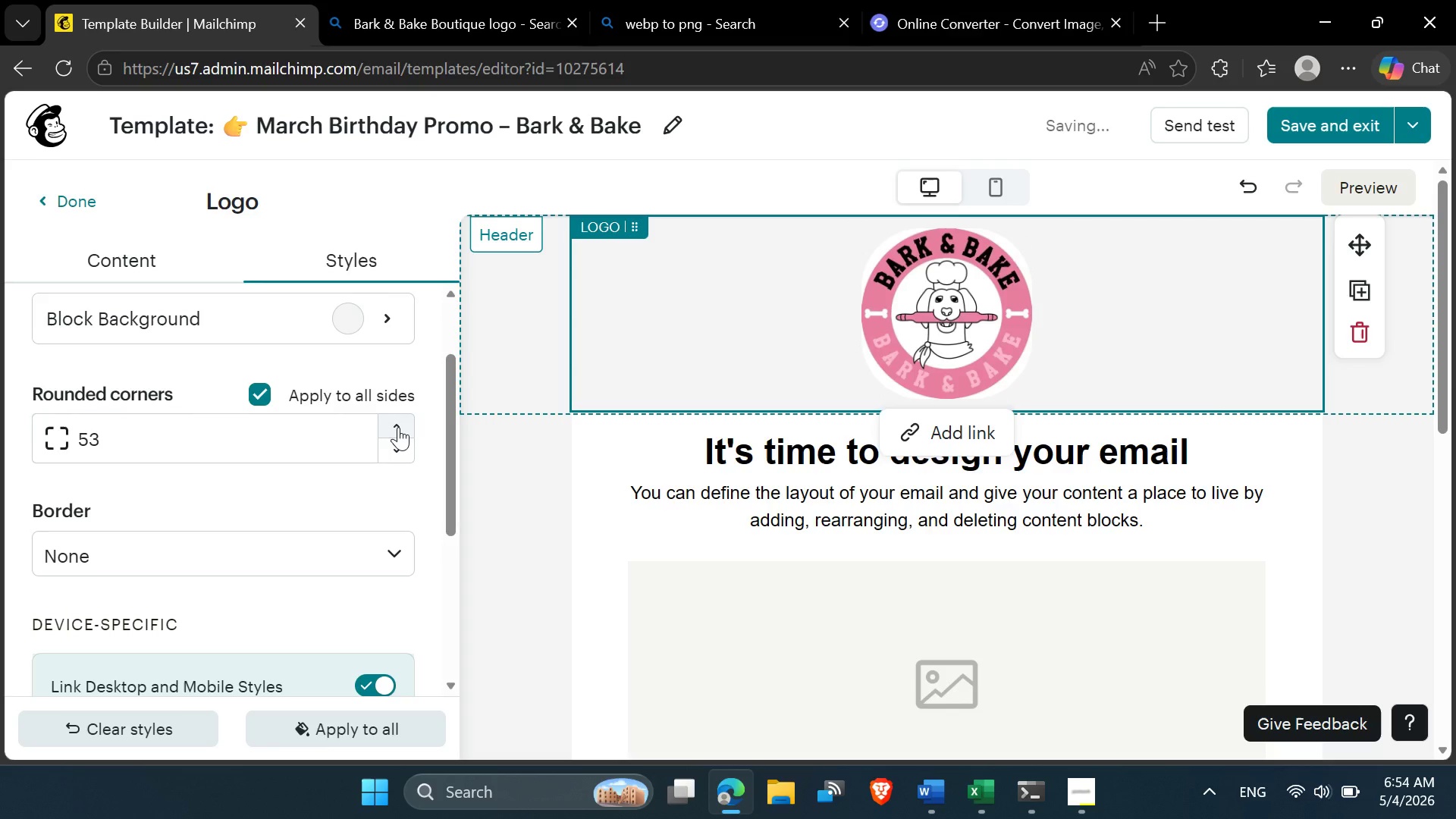 
triple_click([398, 427])
 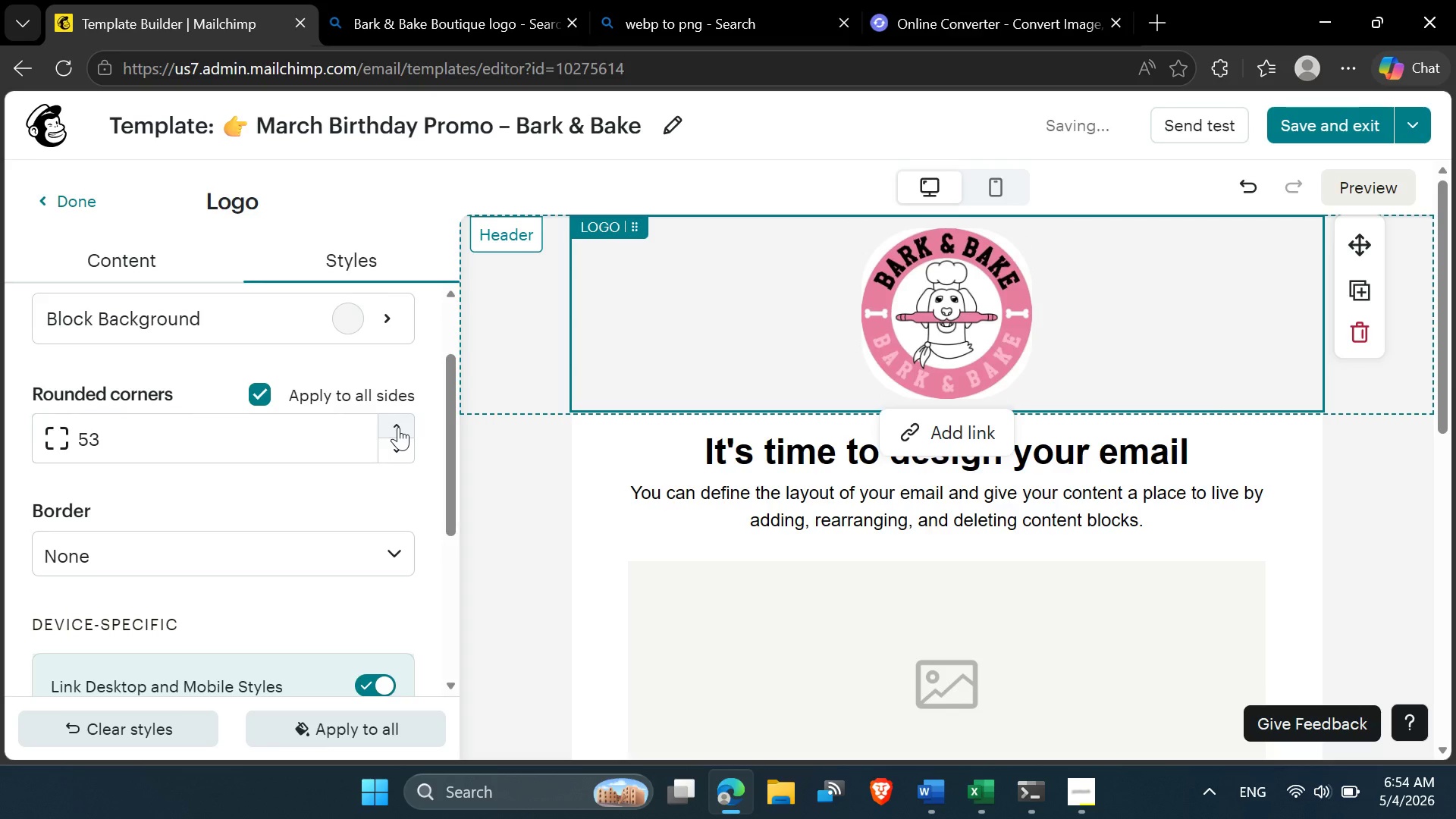 
triple_click([398, 427])
 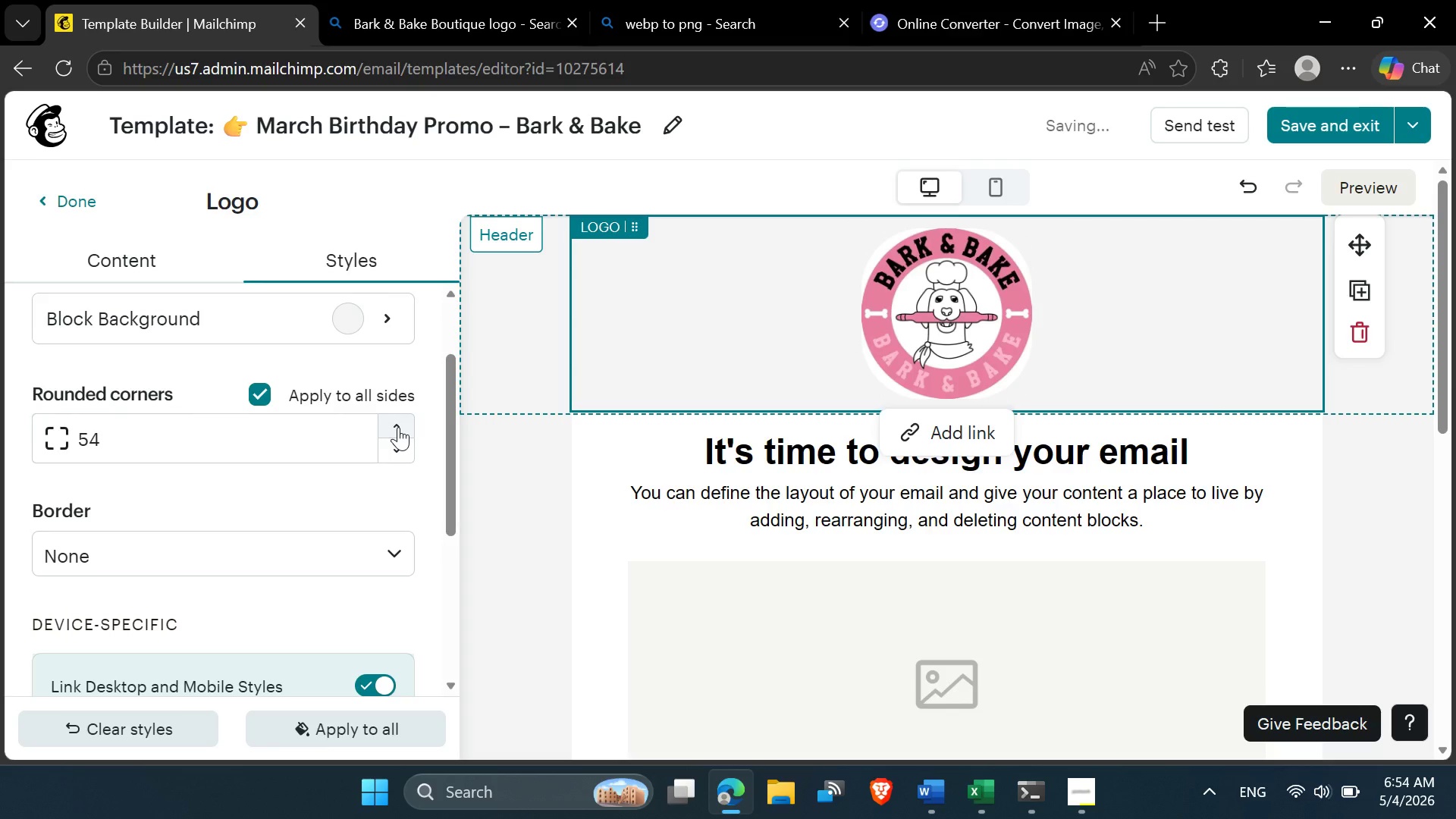 
triple_click([398, 427])
 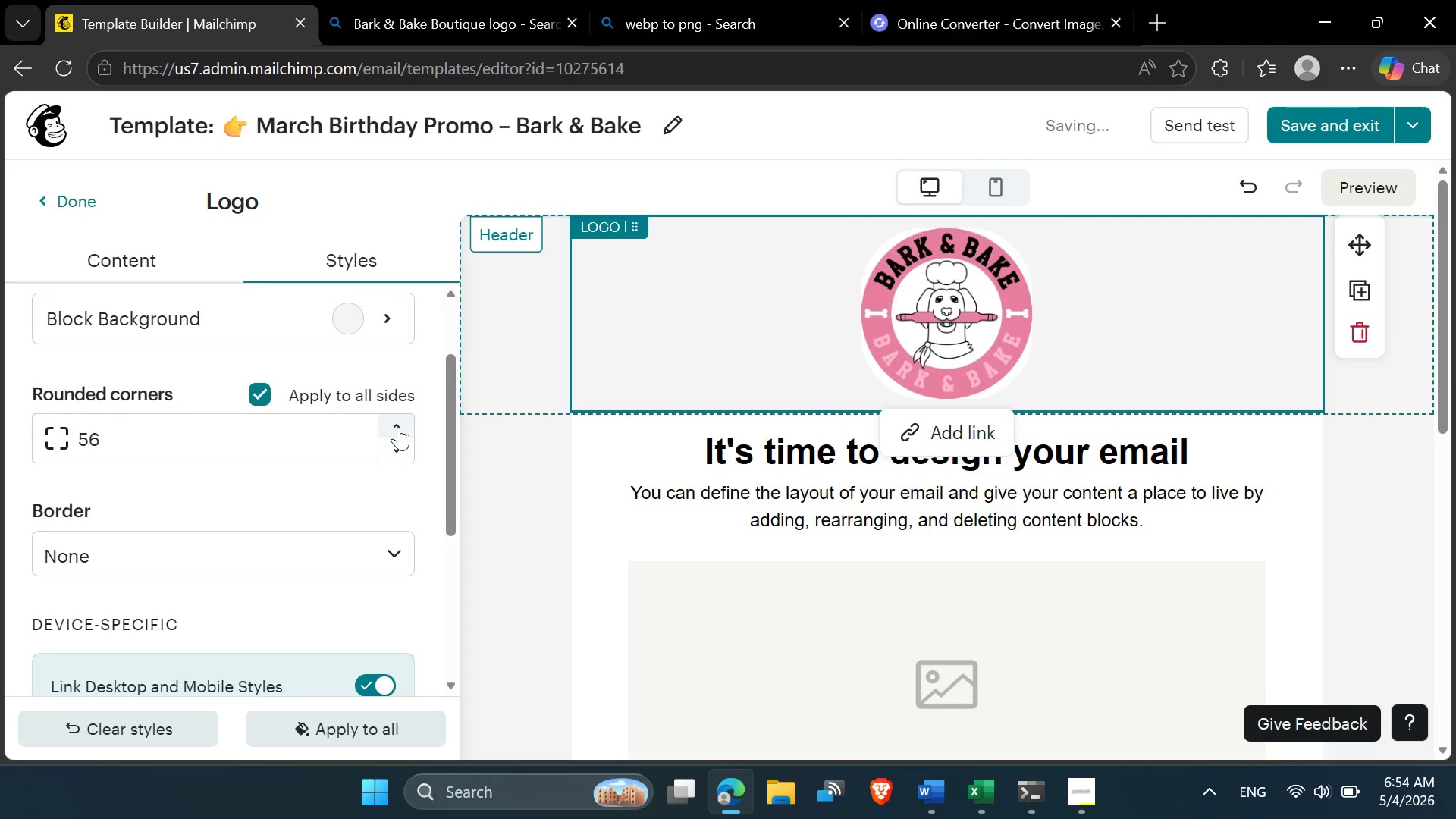 
triple_click([398, 427])
 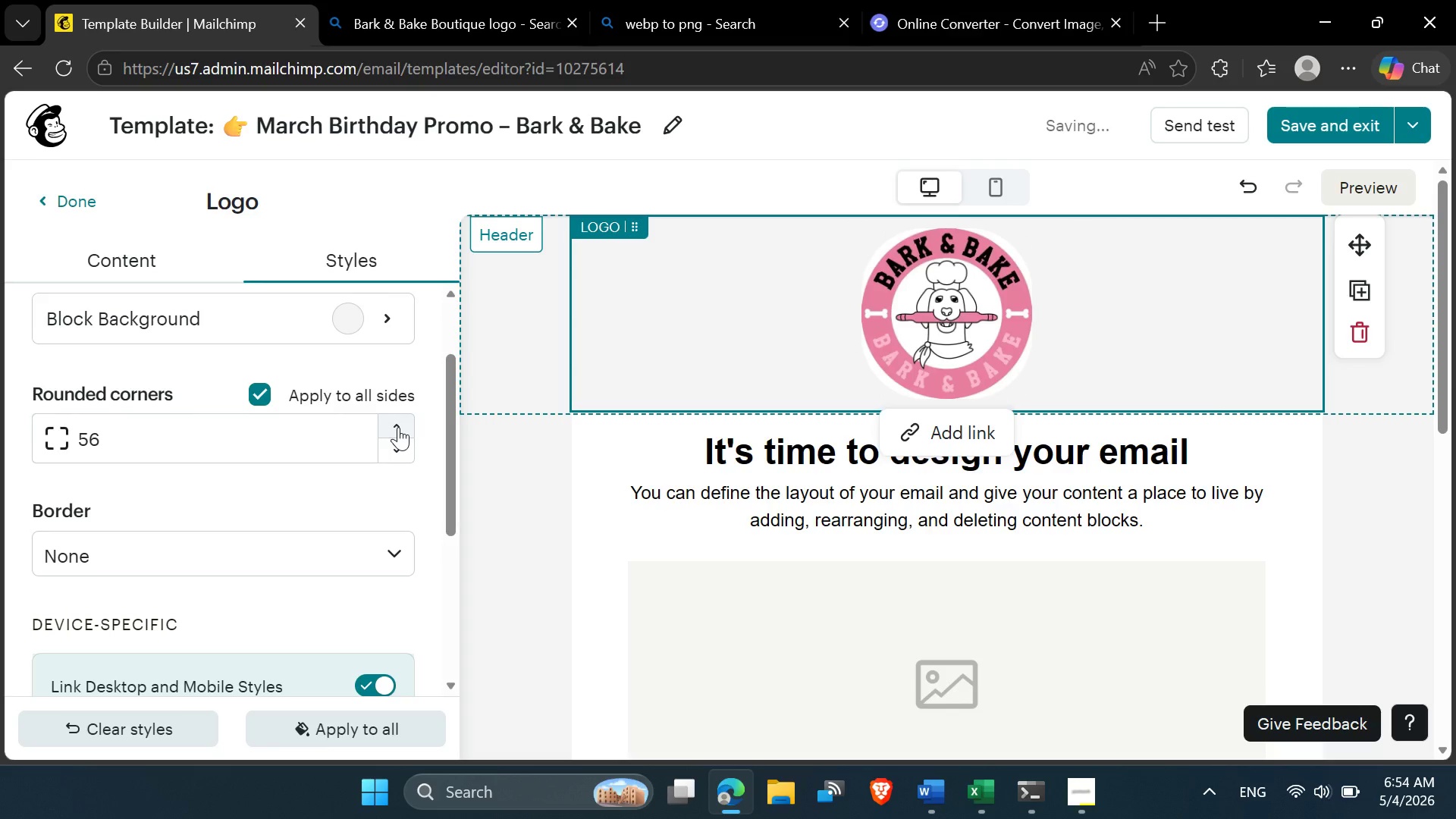 
triple_click([398, 427])
 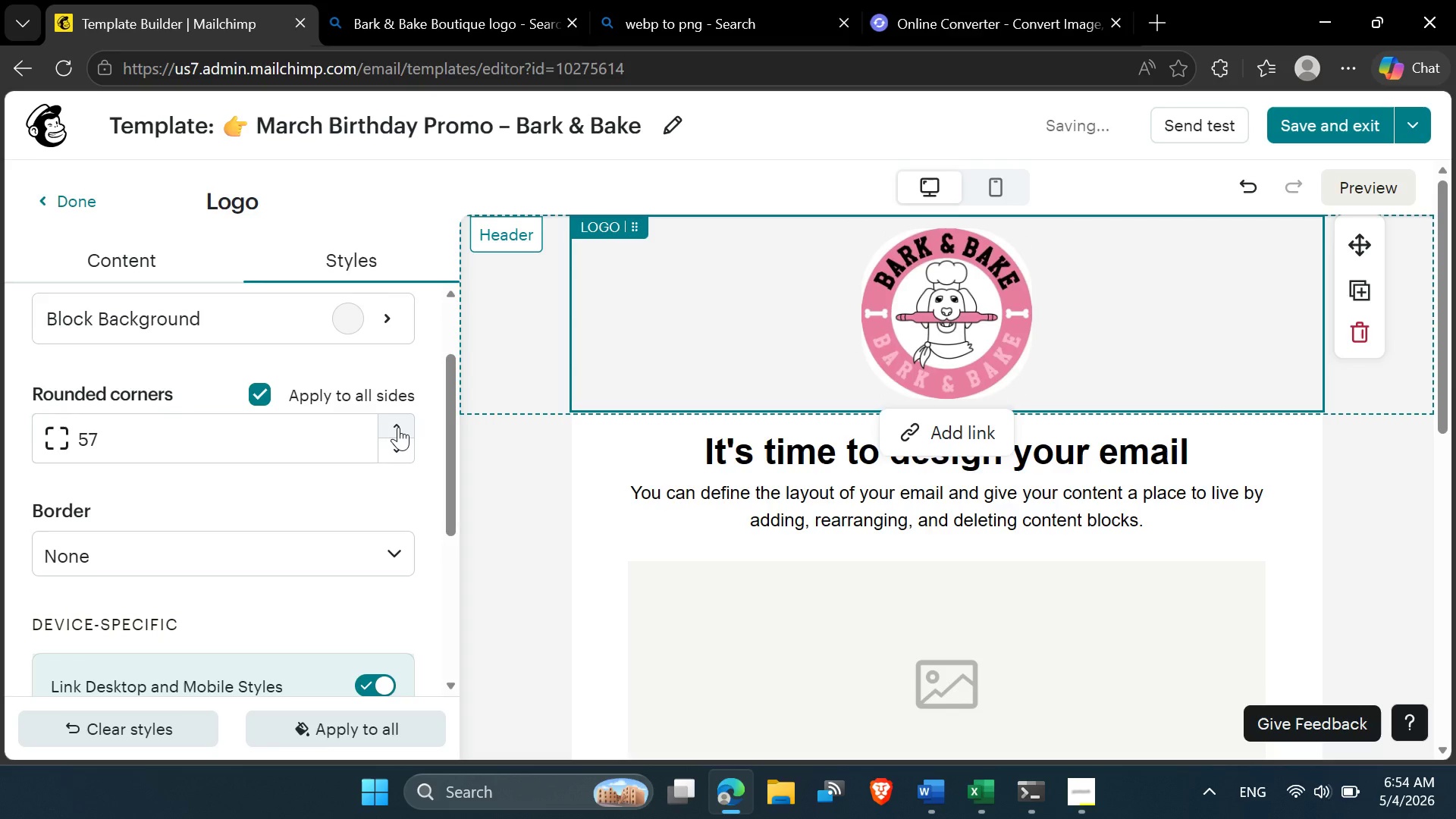 
triple_click([398, 427])
 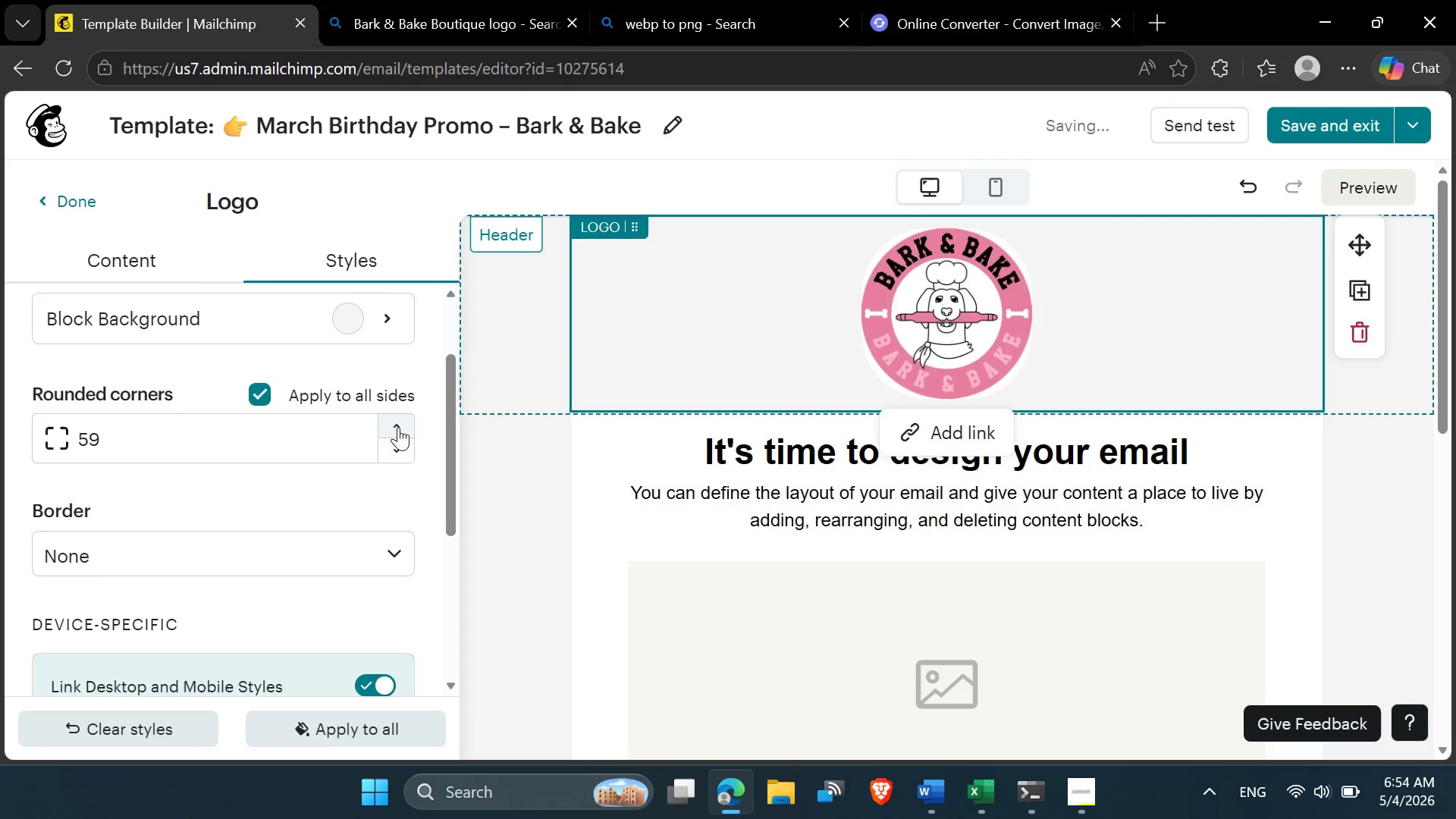 
triple_click([398, 427])
 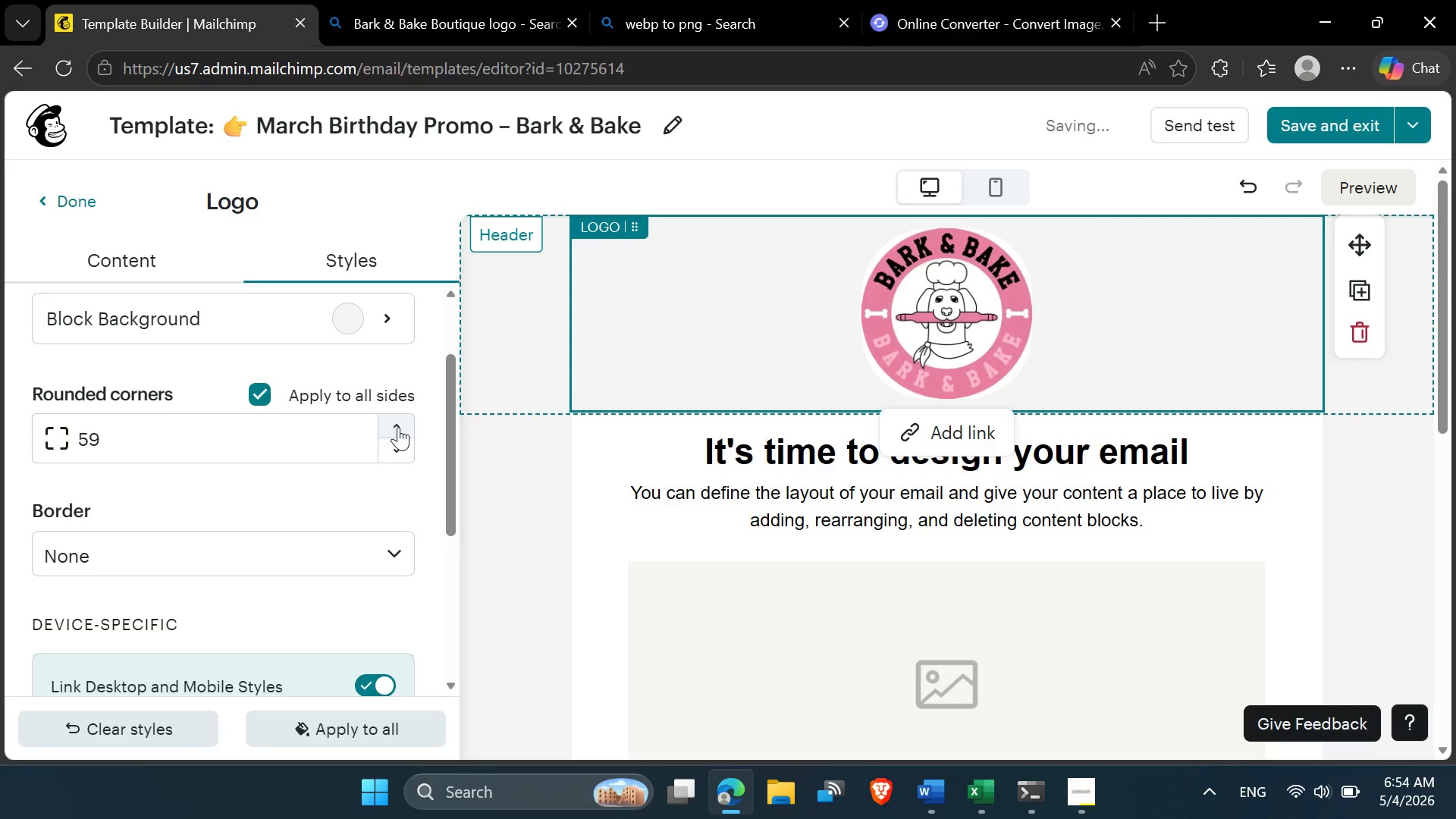 
left_click([398, 427])
 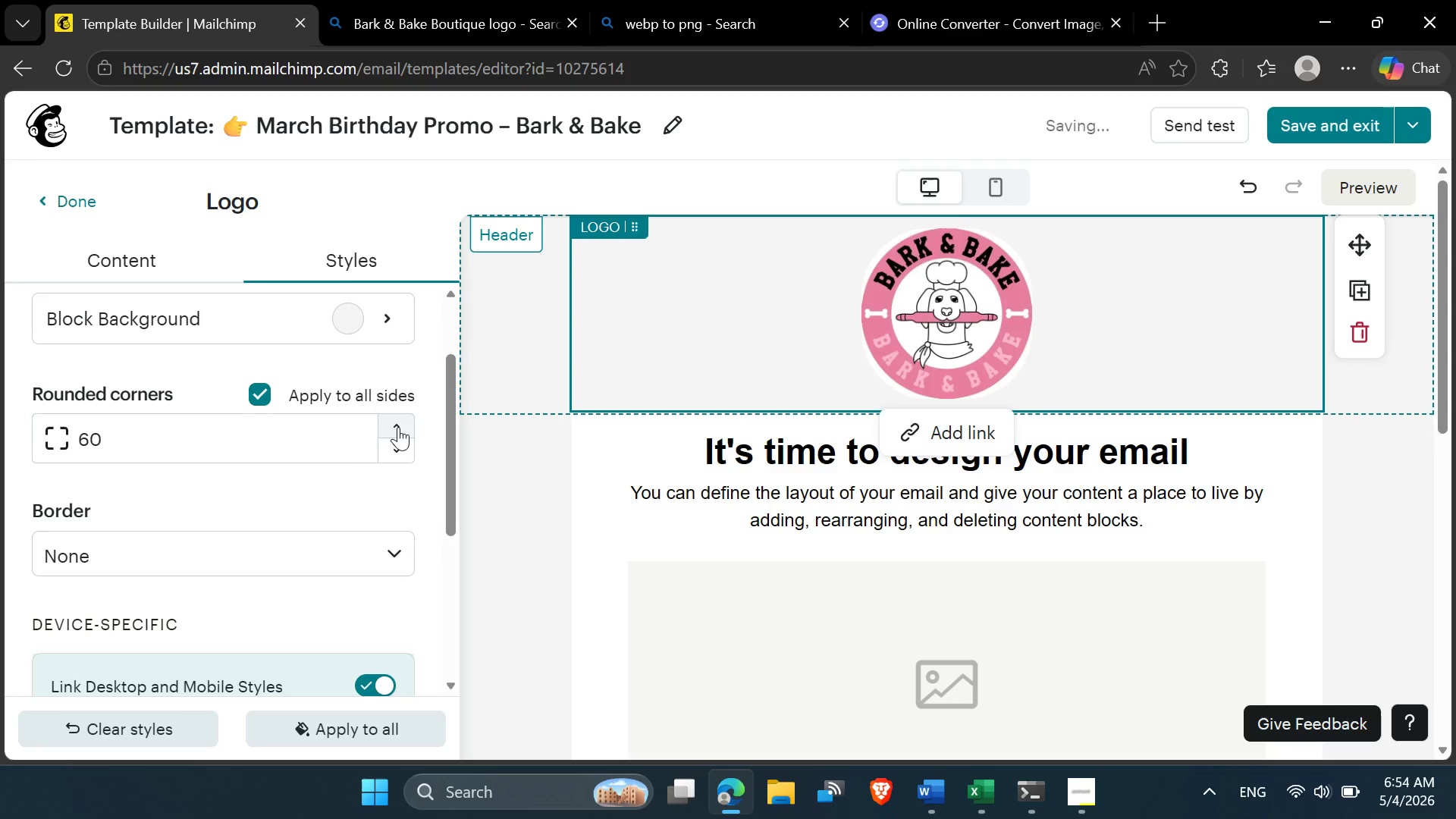 
left_click([398, 427])
 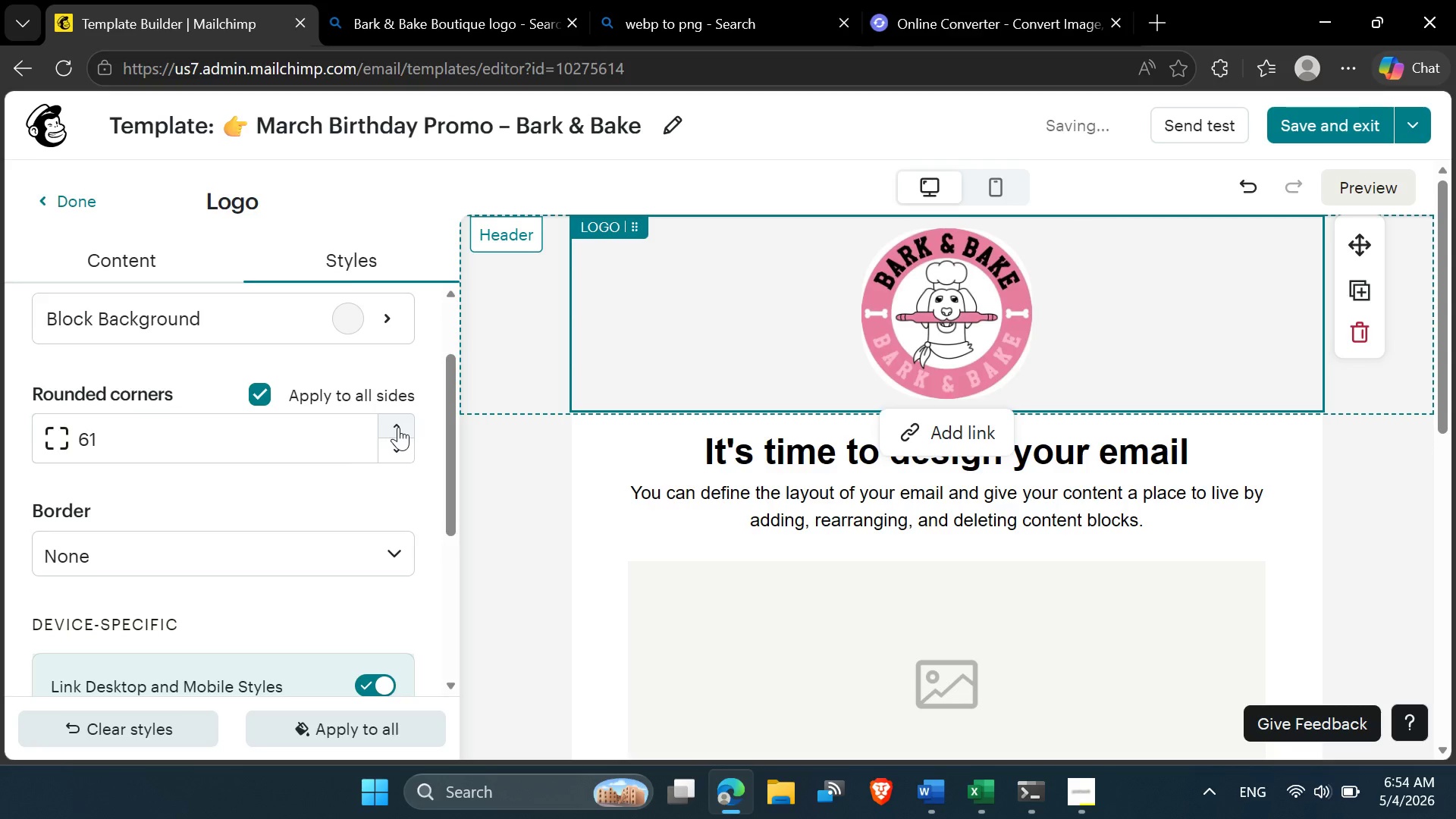 
left_click([398, 427])
 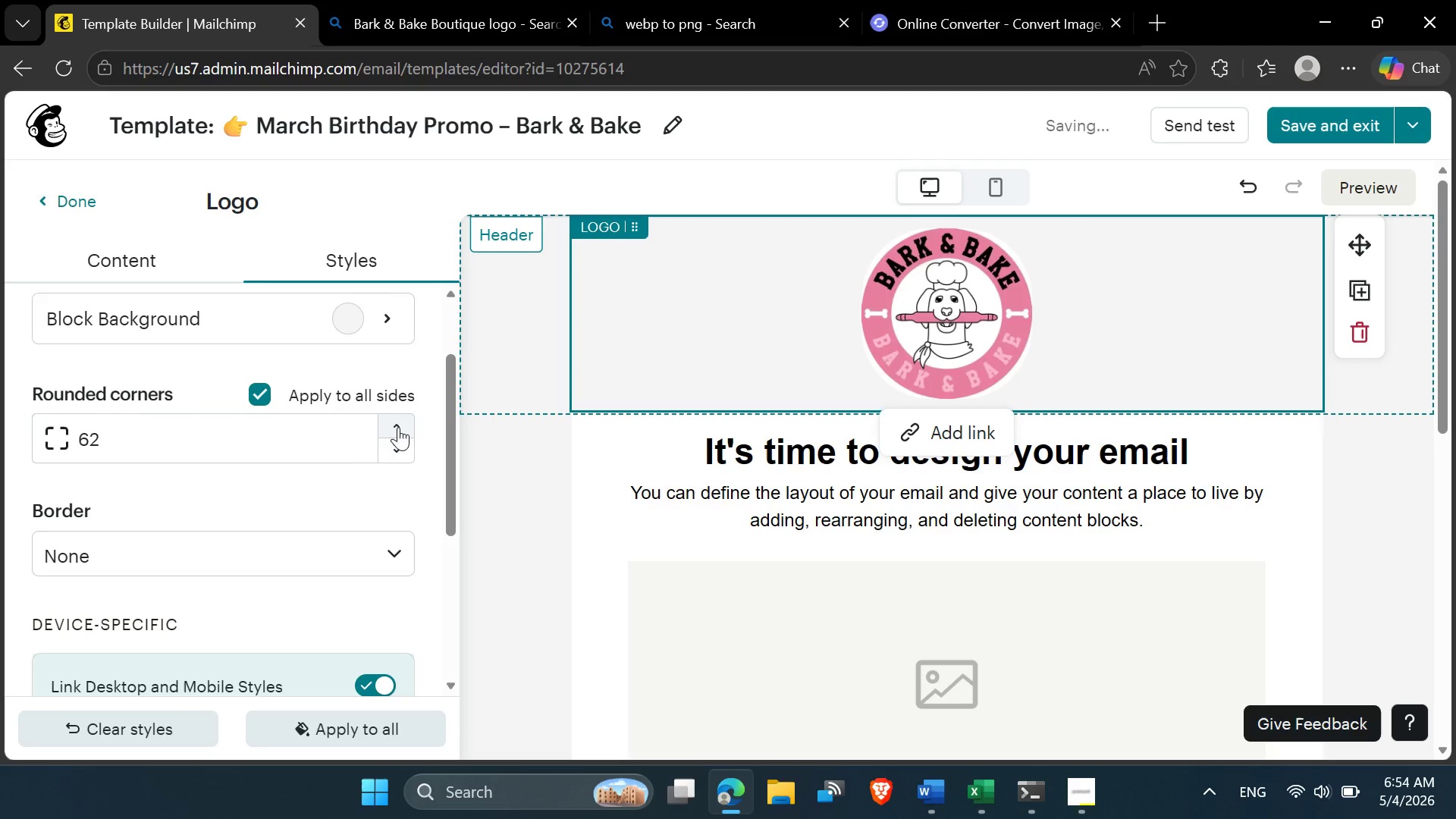 
left_click([398, 427])
 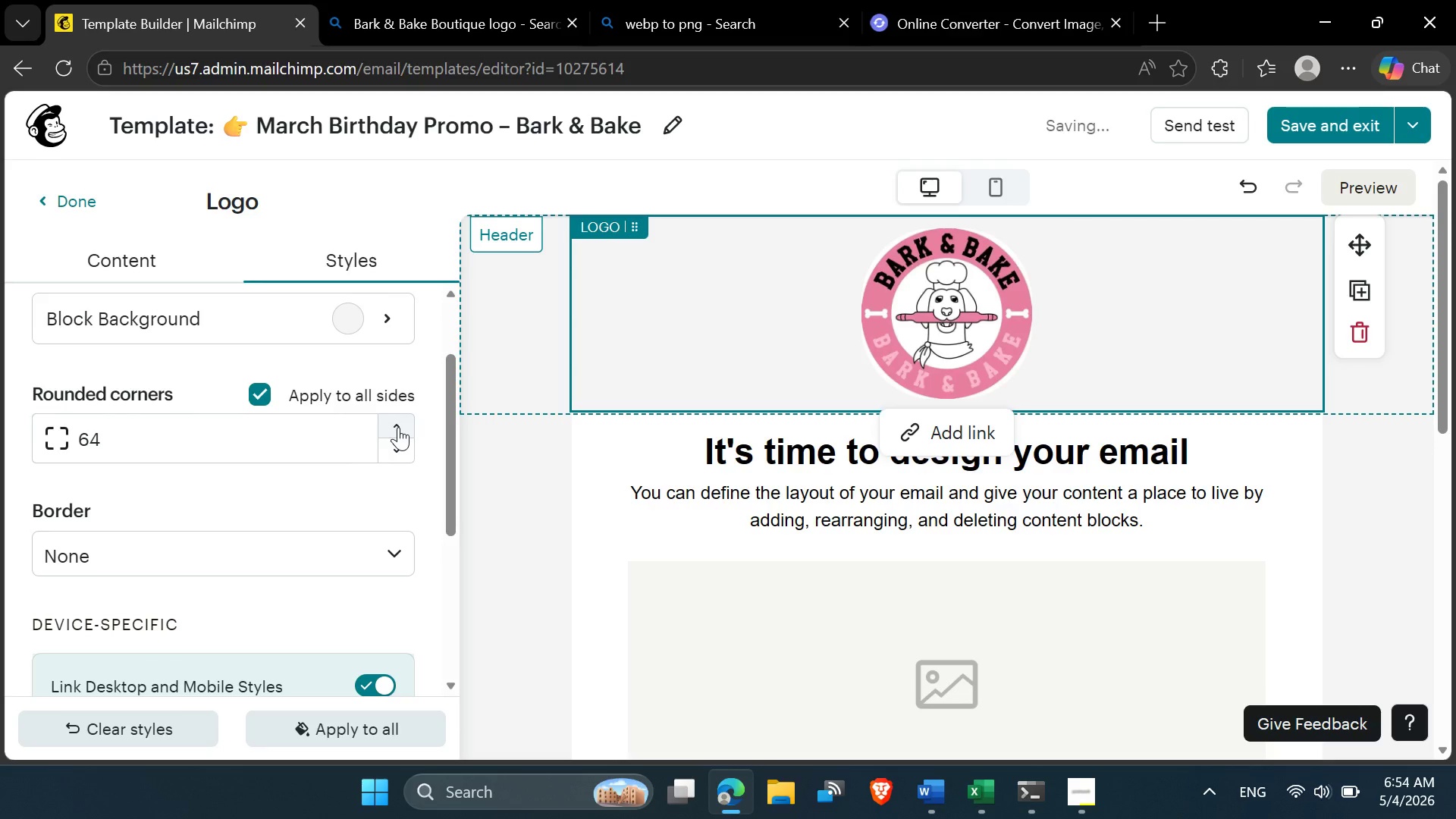 
double_click([398, 427])
 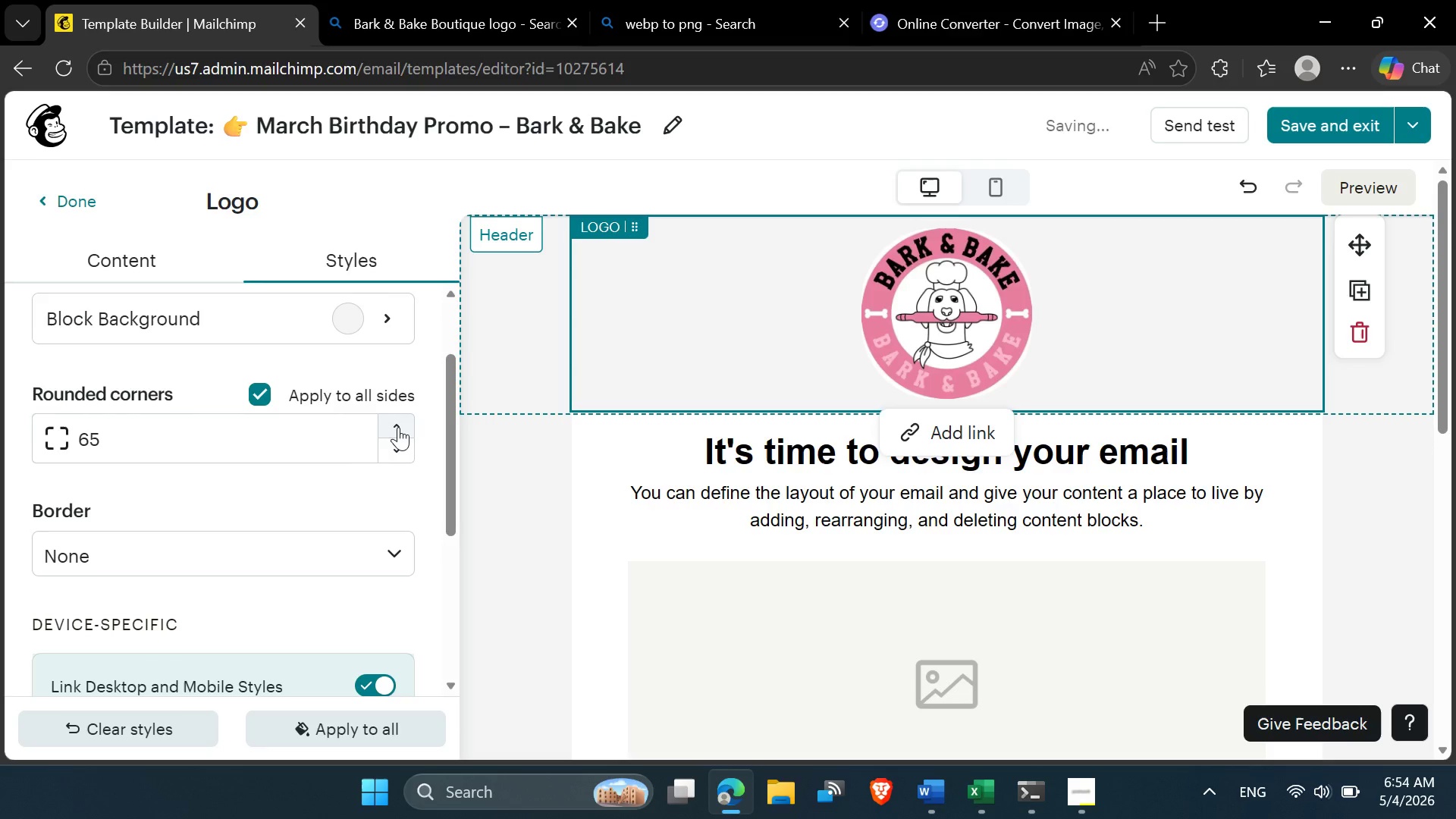 
triple_click([398, 427])
 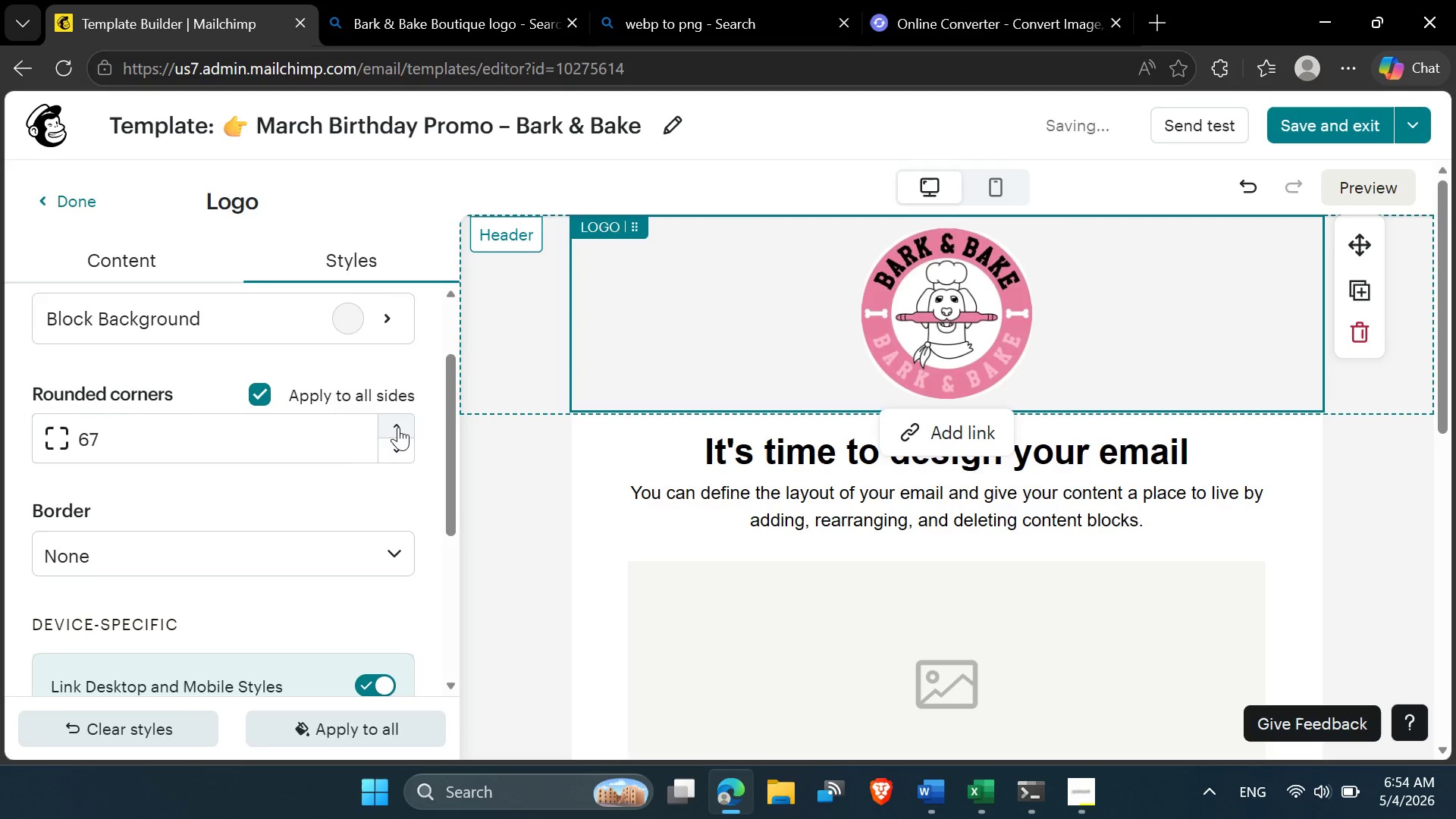 
triple_click([398, 427])
 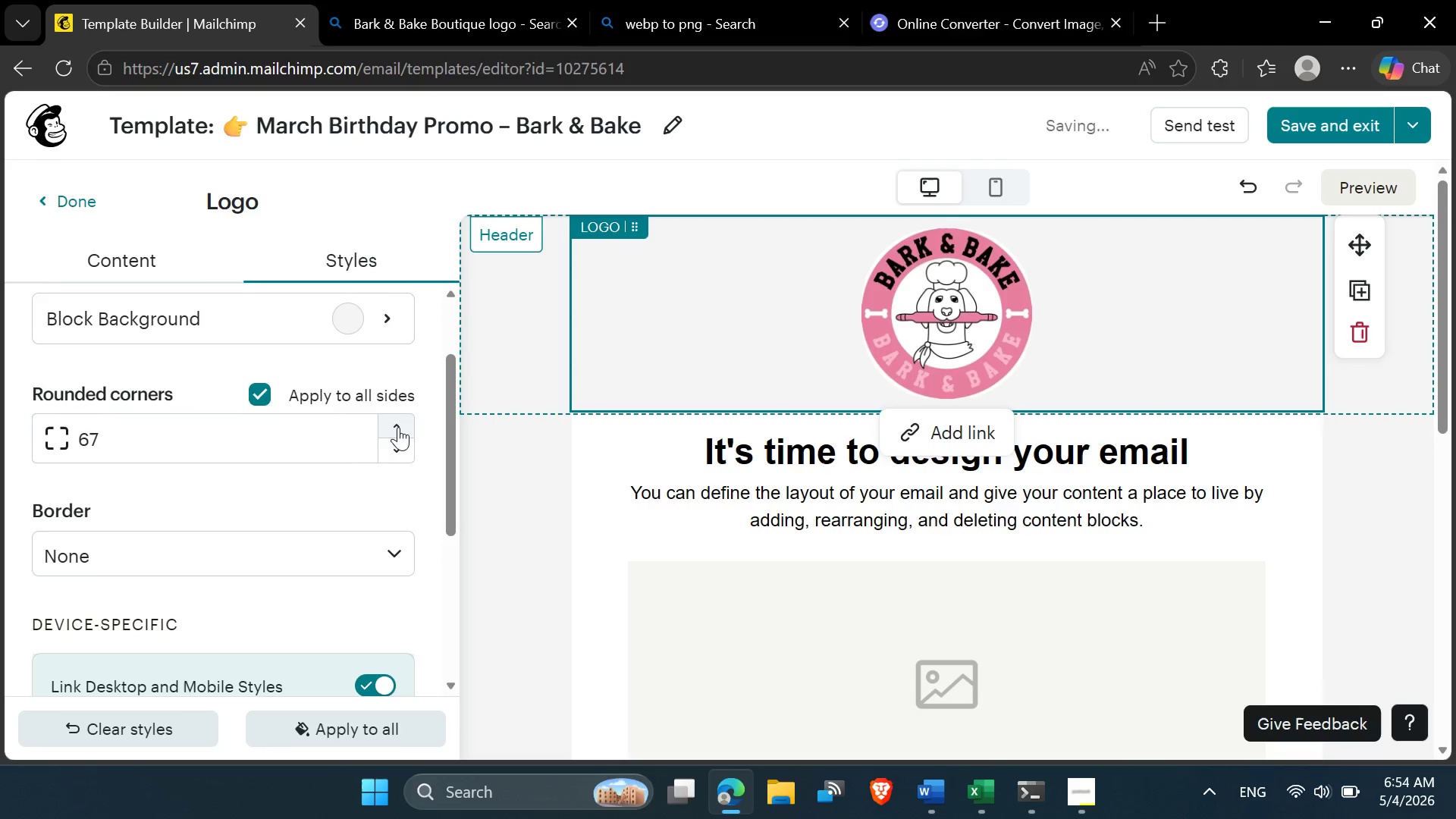 
left_click([398, 427])
 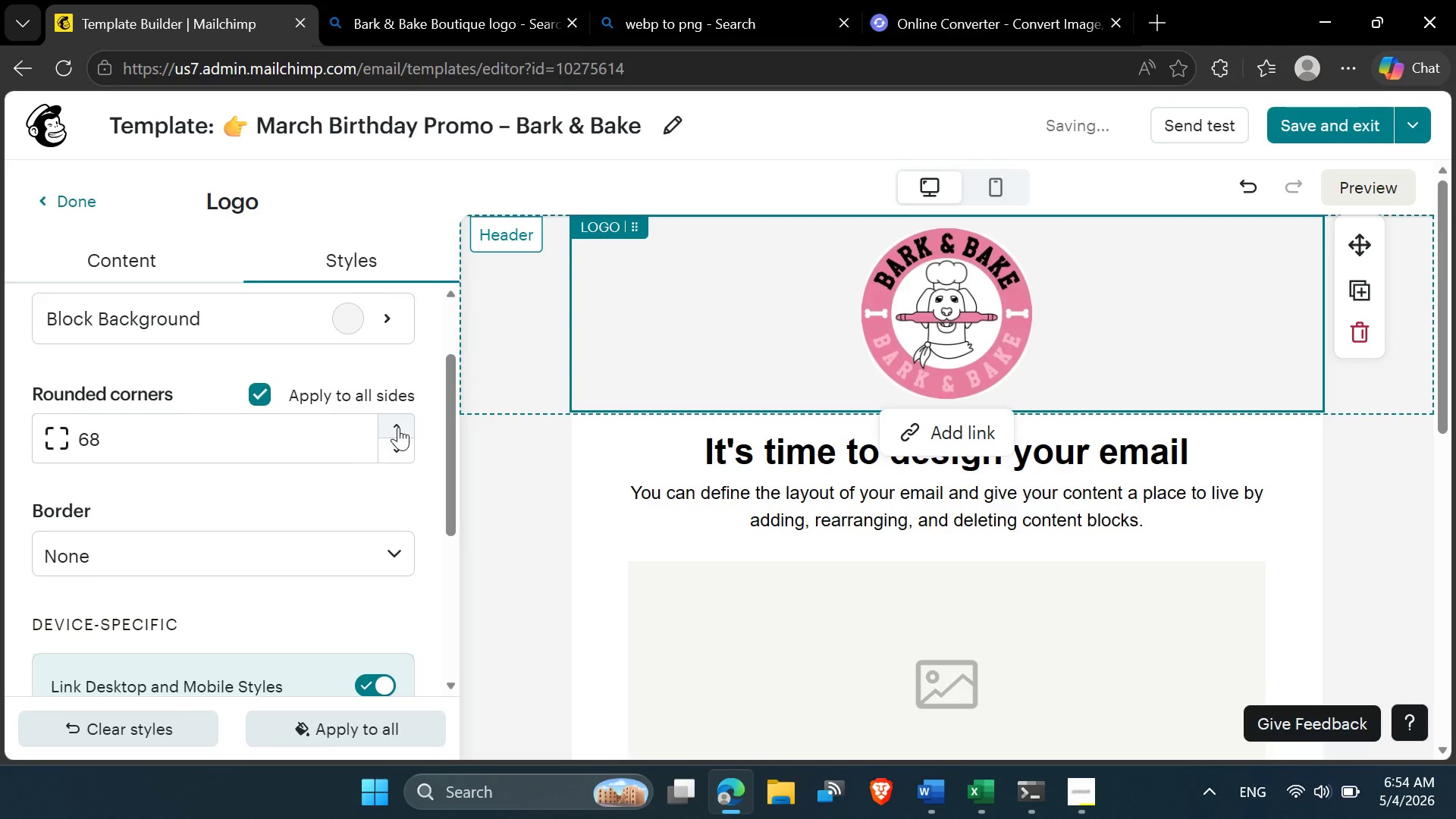 
left_click([398, 427])
 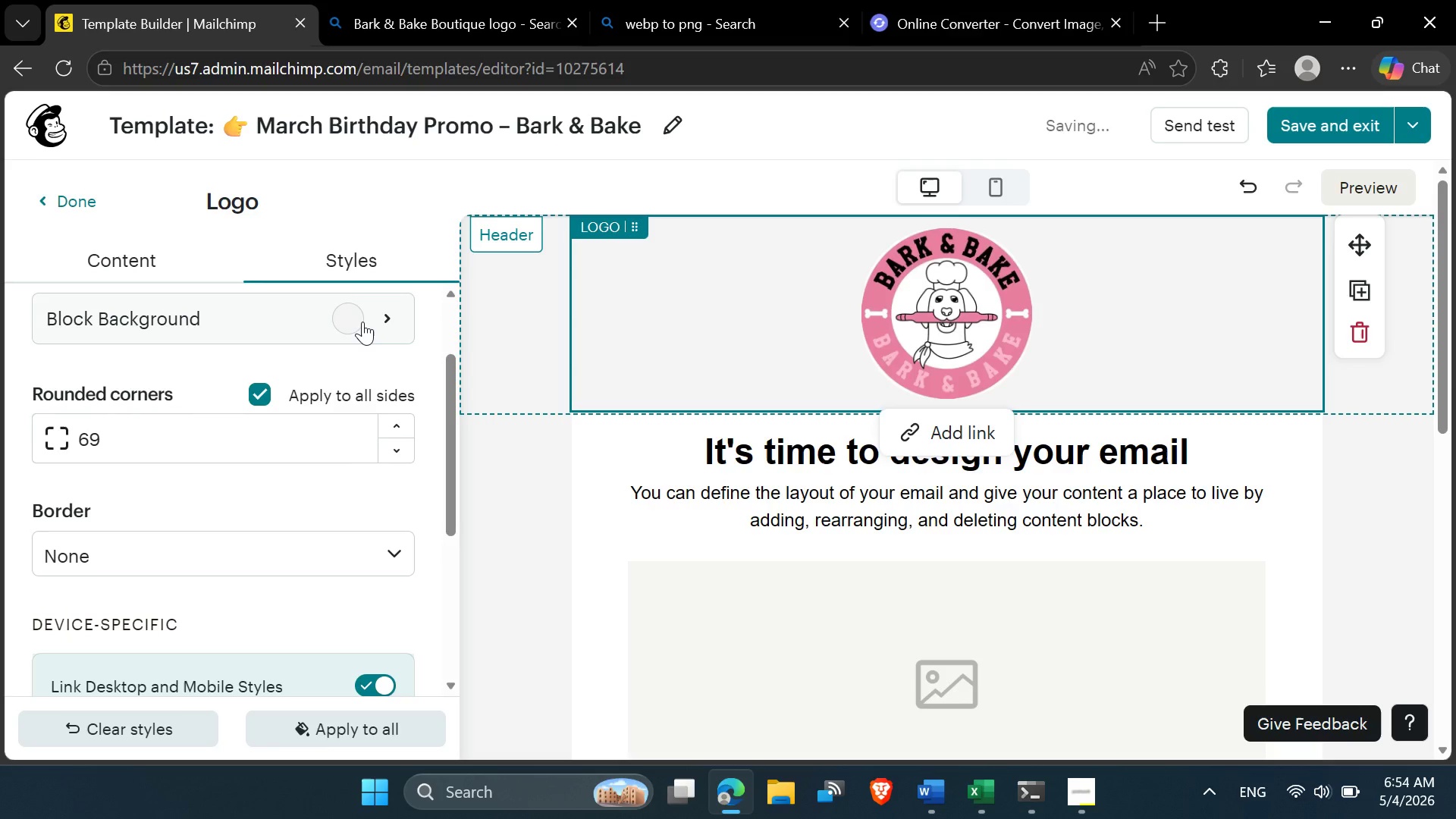 
left_click([356, 320])
 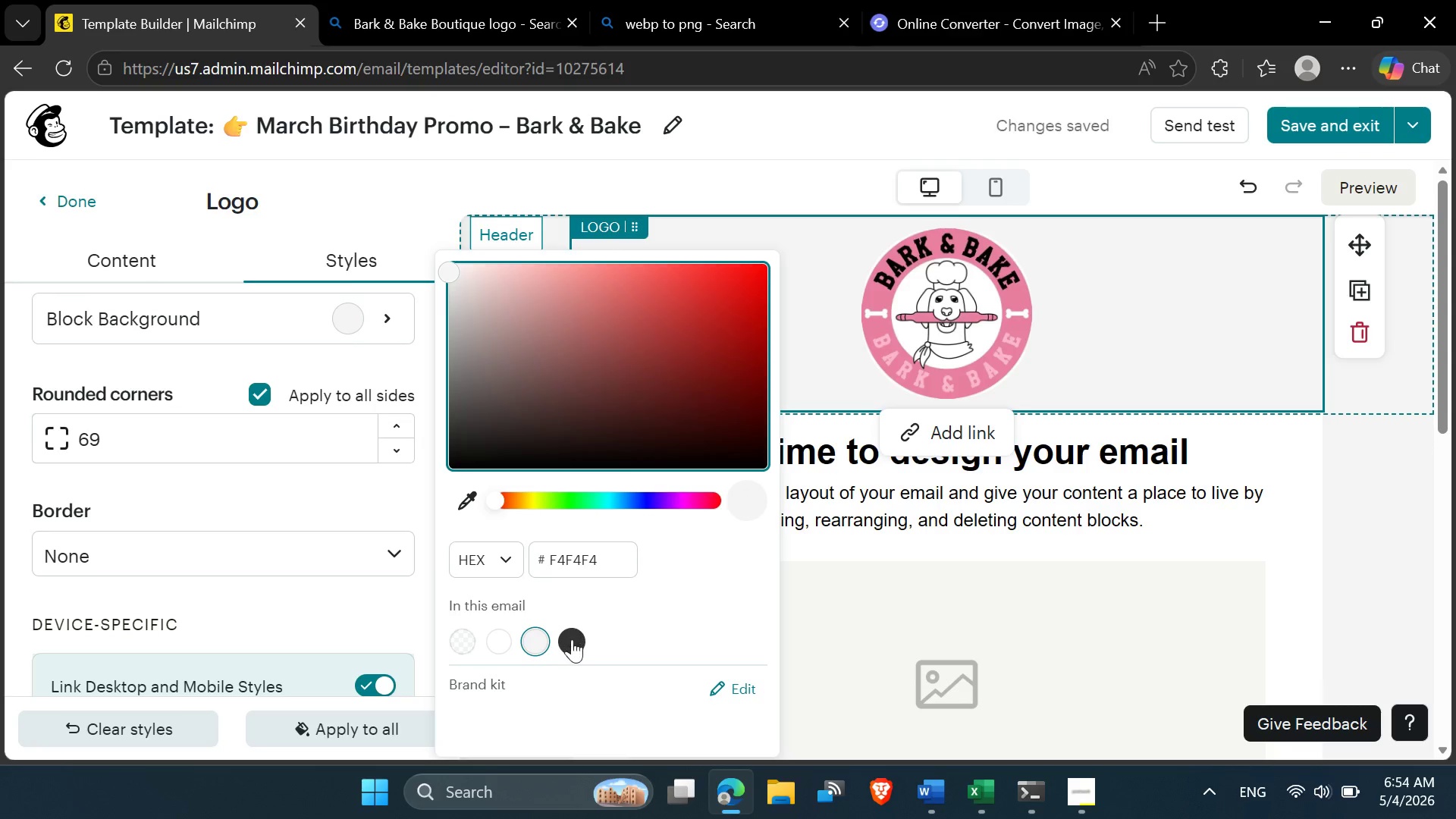 
left_click([572, 641])
 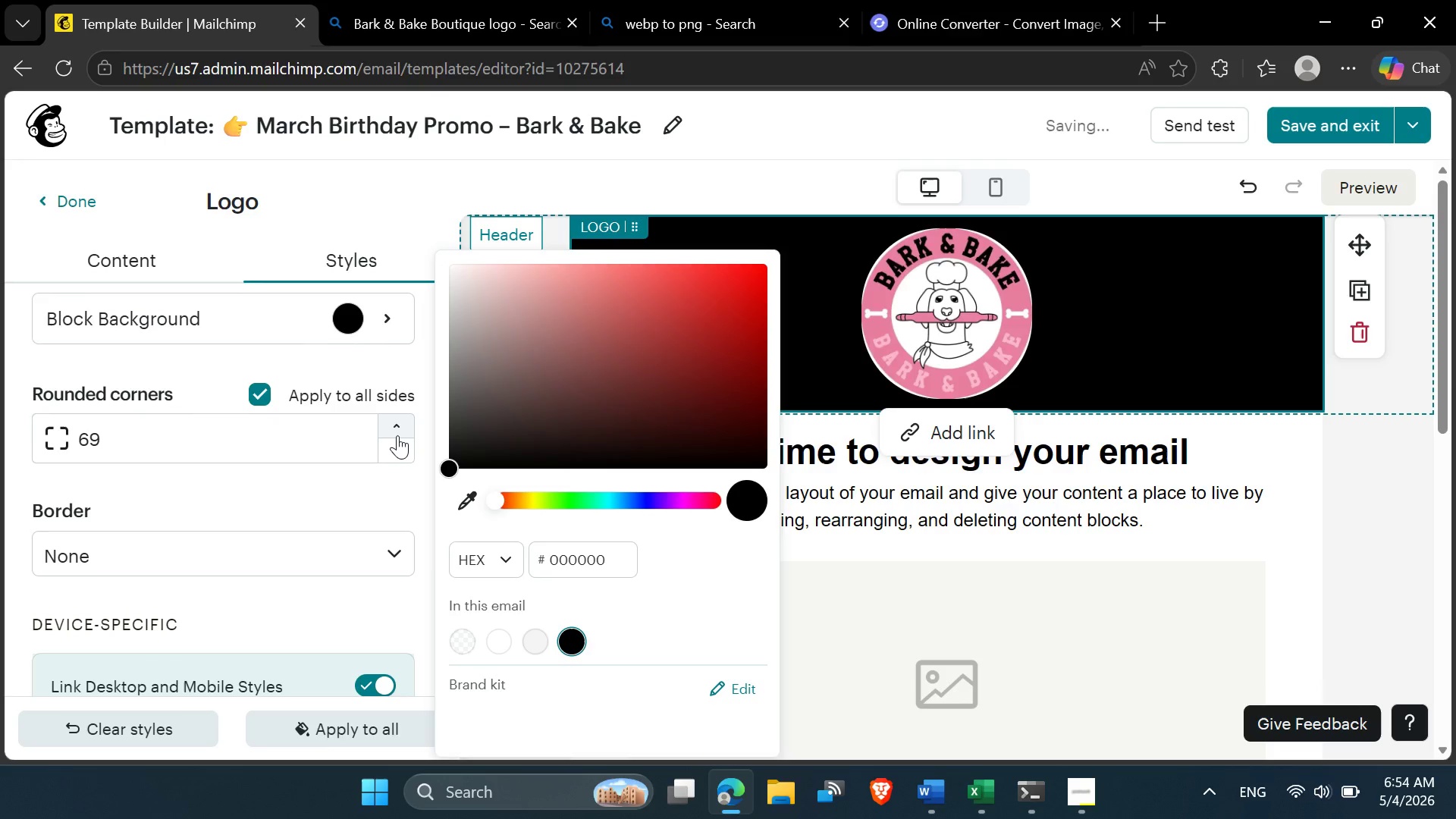 
left_click([397, 431])
 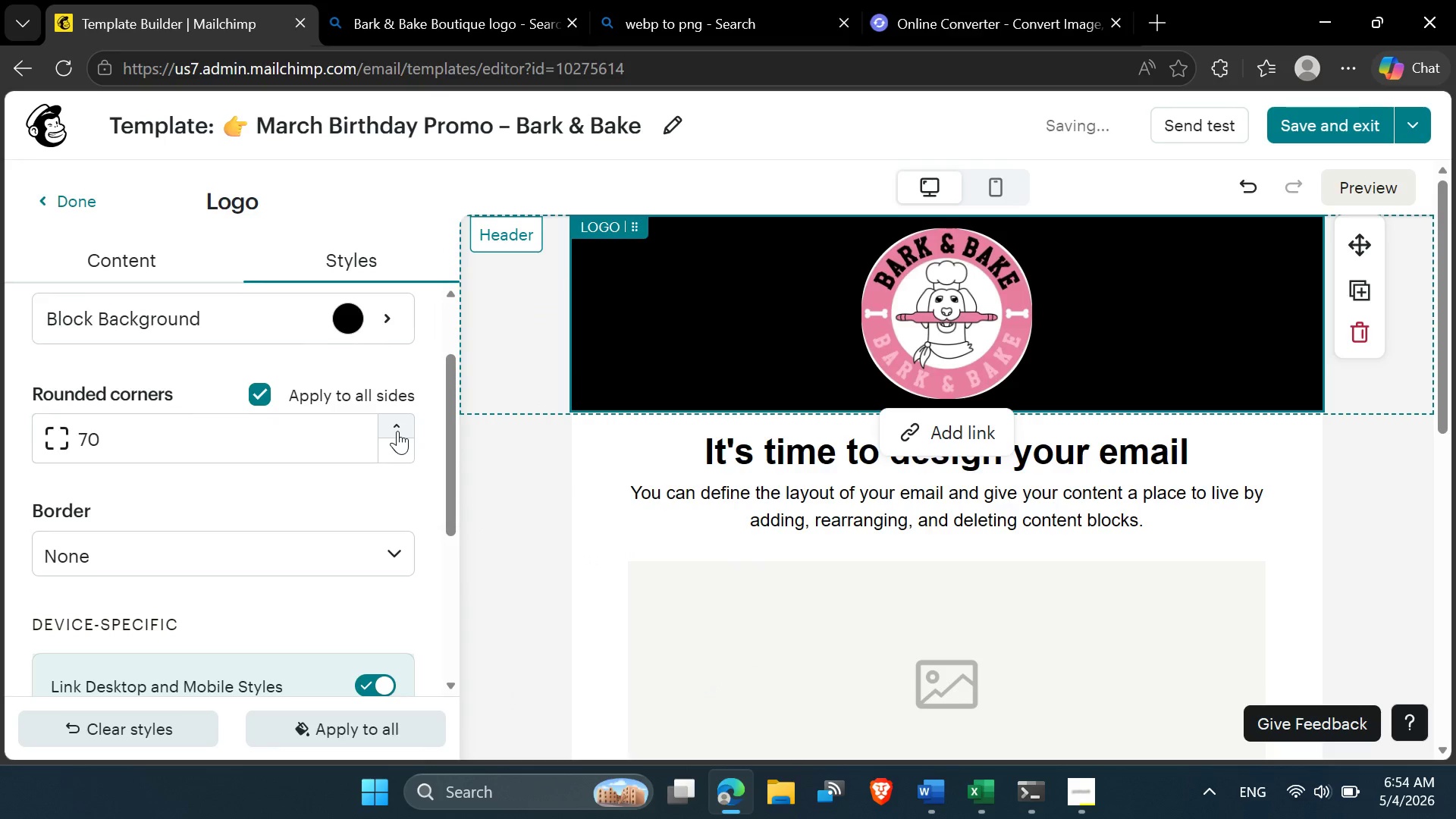 
left_click([397, 431])
 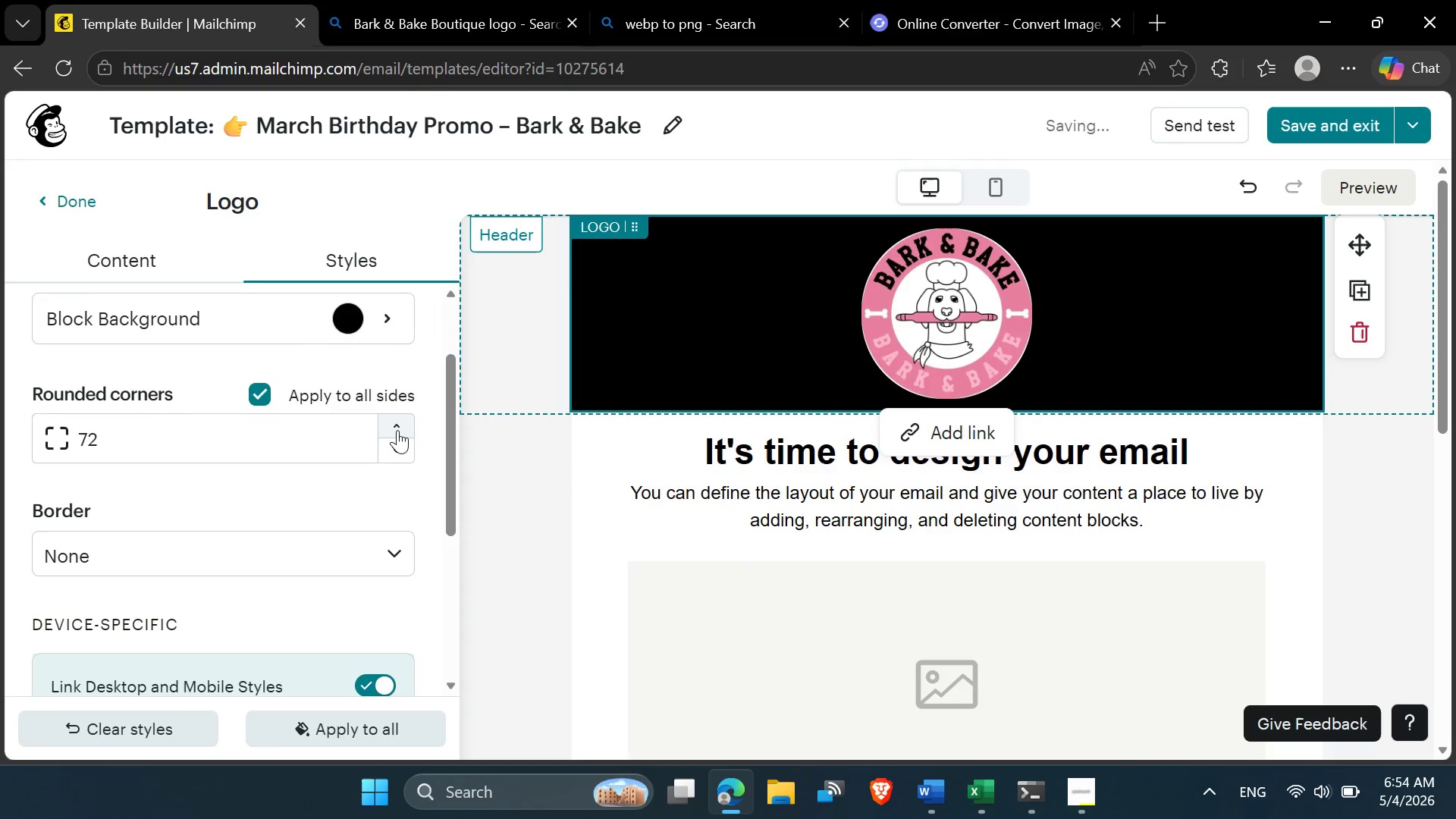 
triple_click([397, 430])
 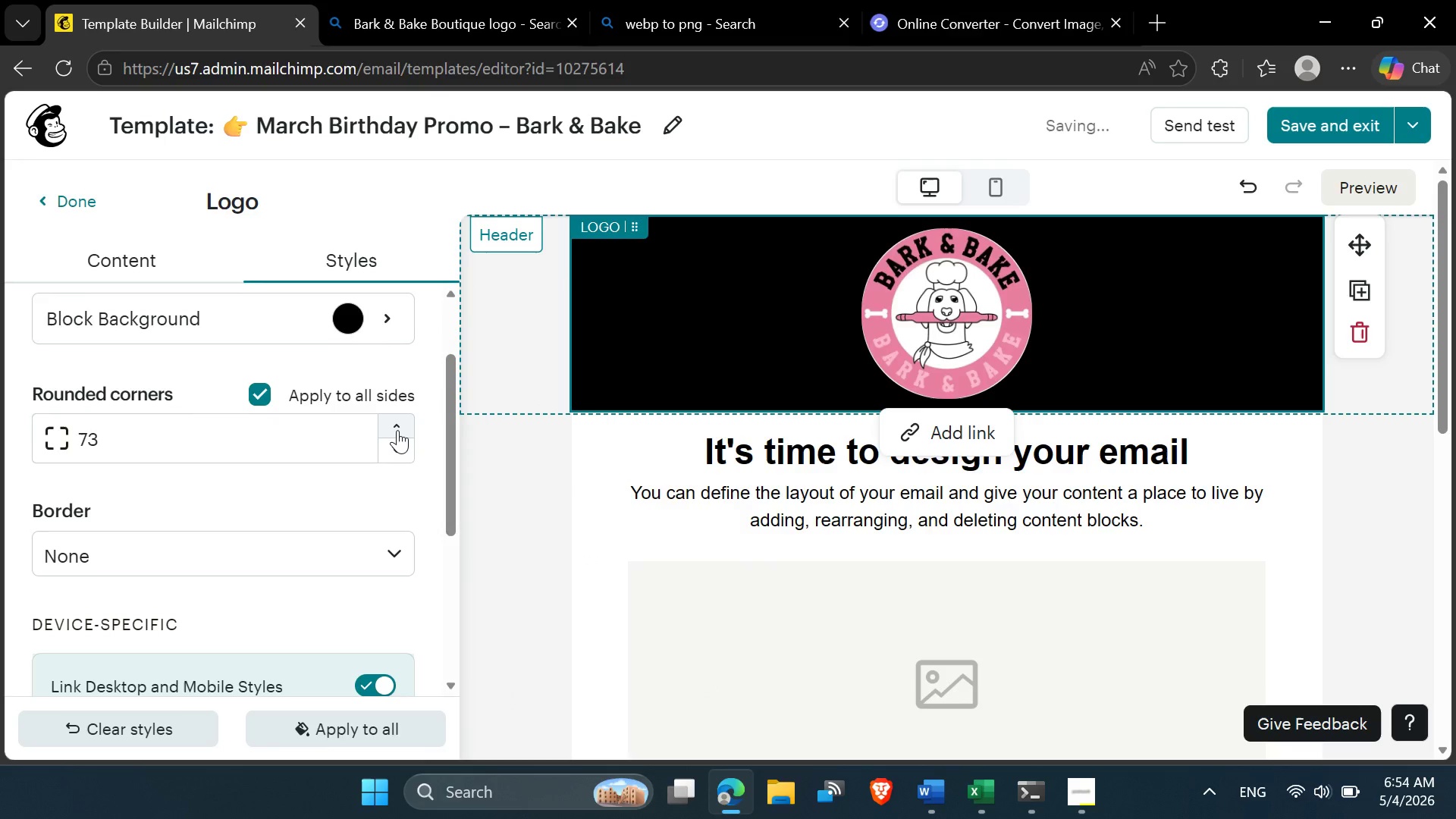 
left_click([397, 430])
 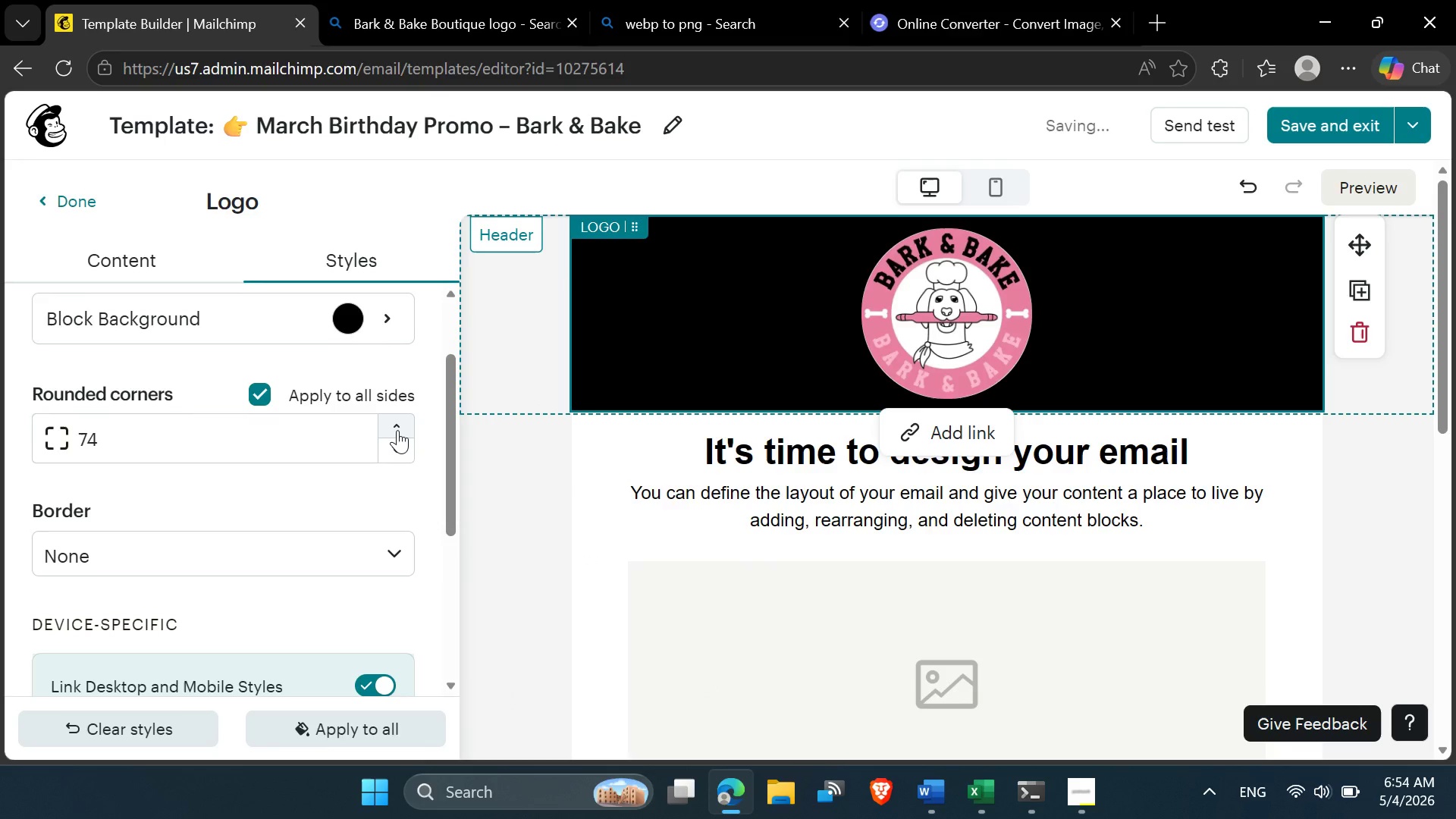 
left_click([397, 430])
 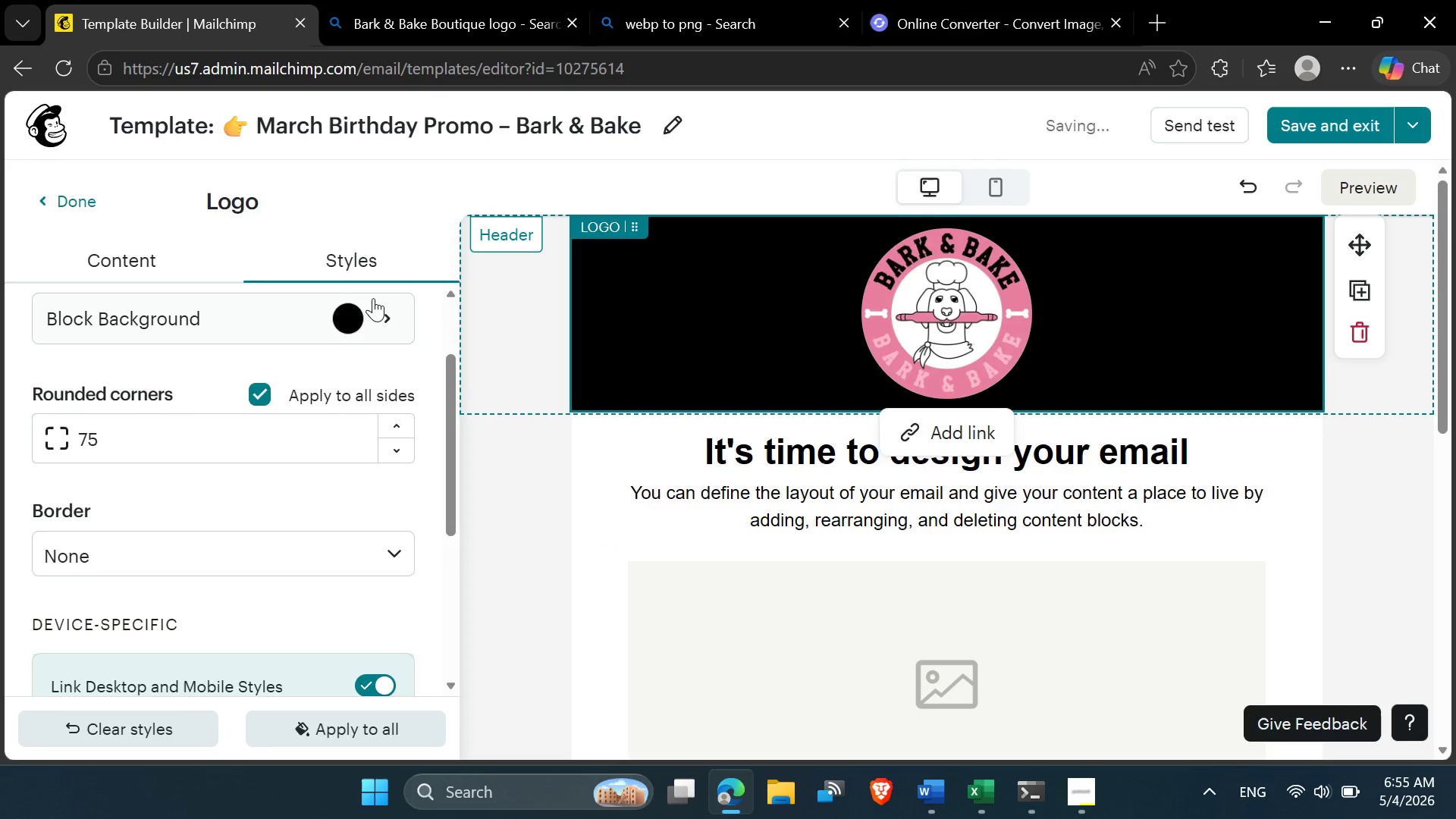 
wait(6.39)
 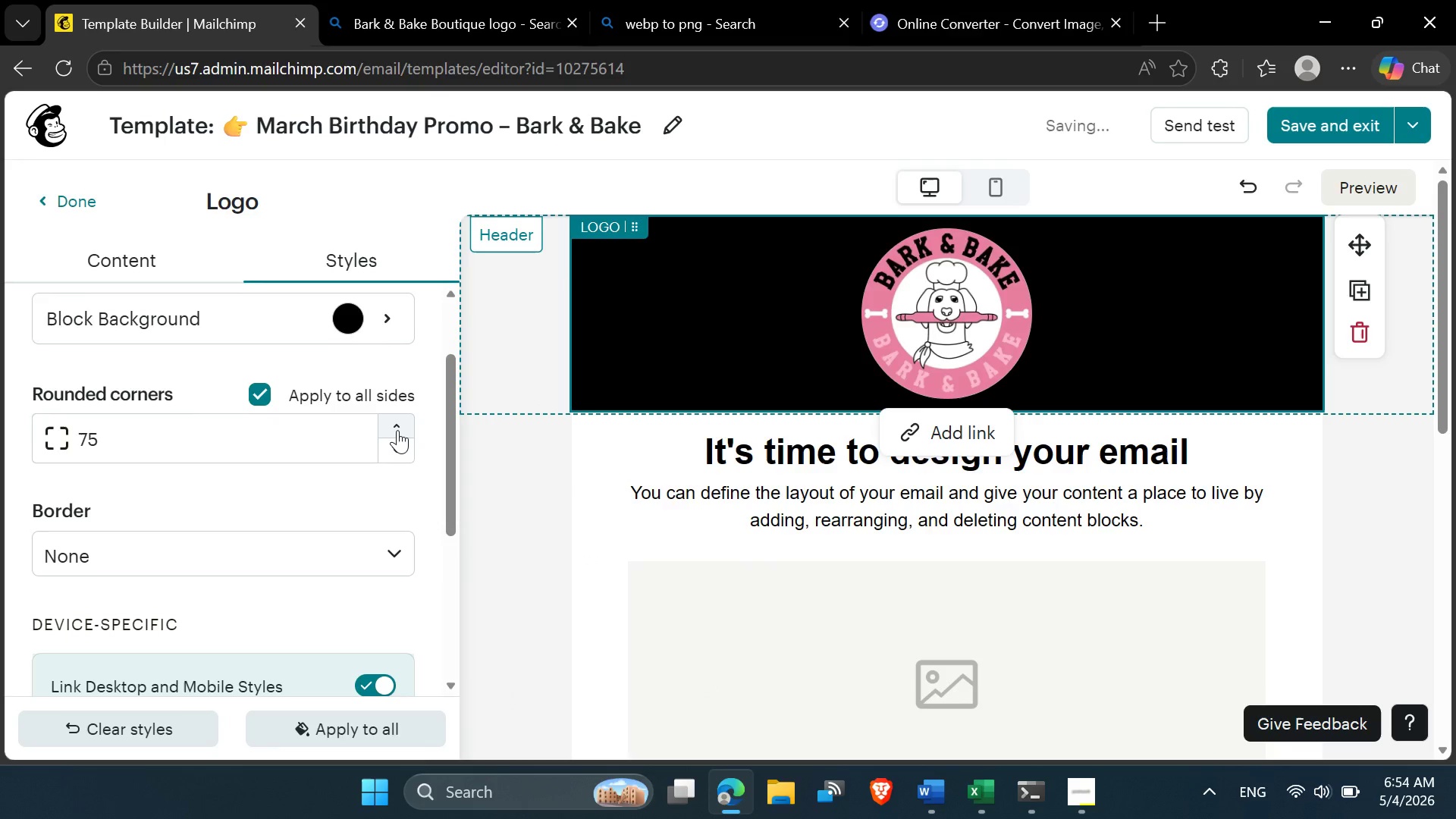 
scroll: coordinate [224, 455], scroll_direction: down, amount: 3.0
 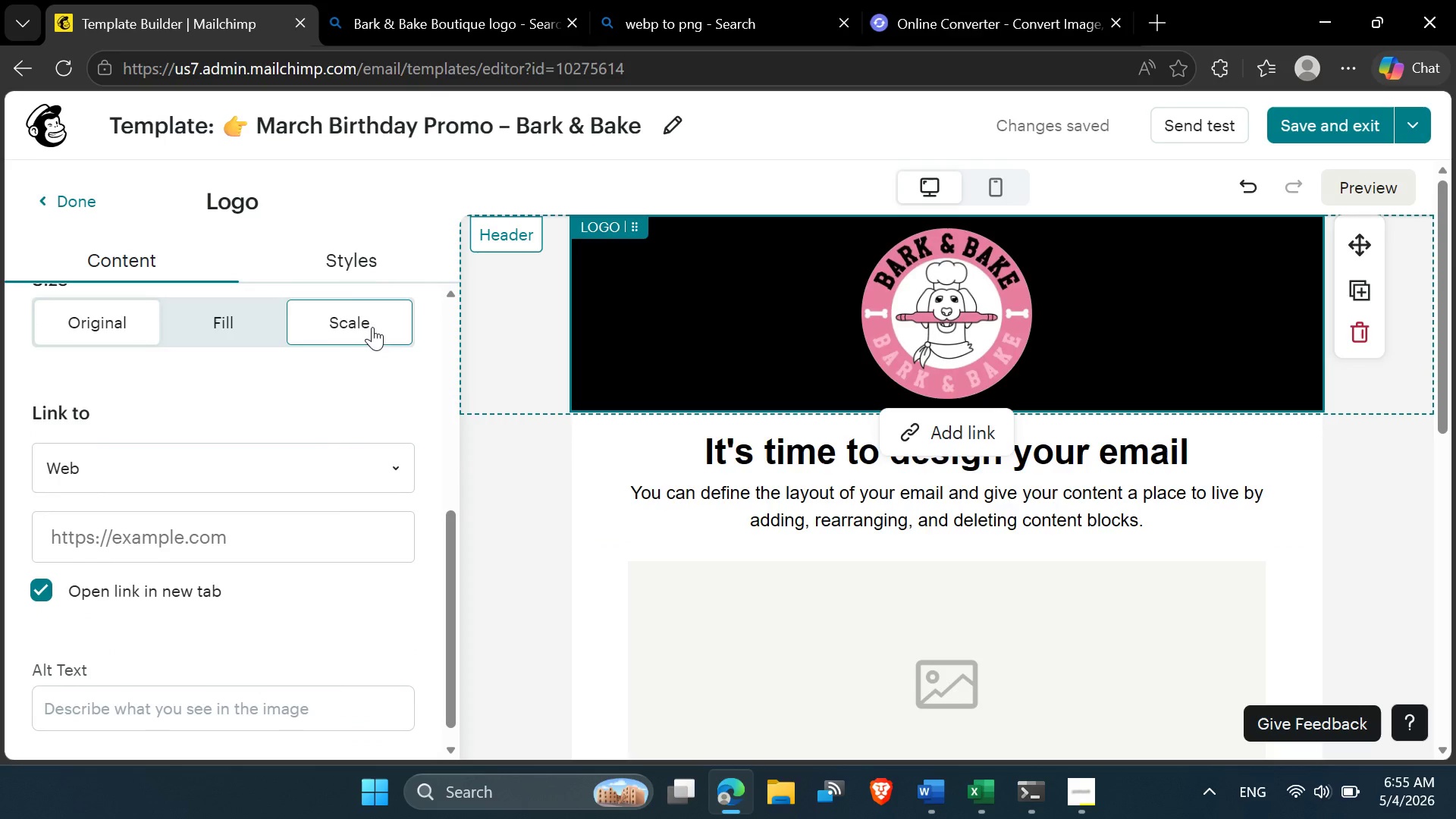 
left_click([372, 327])
 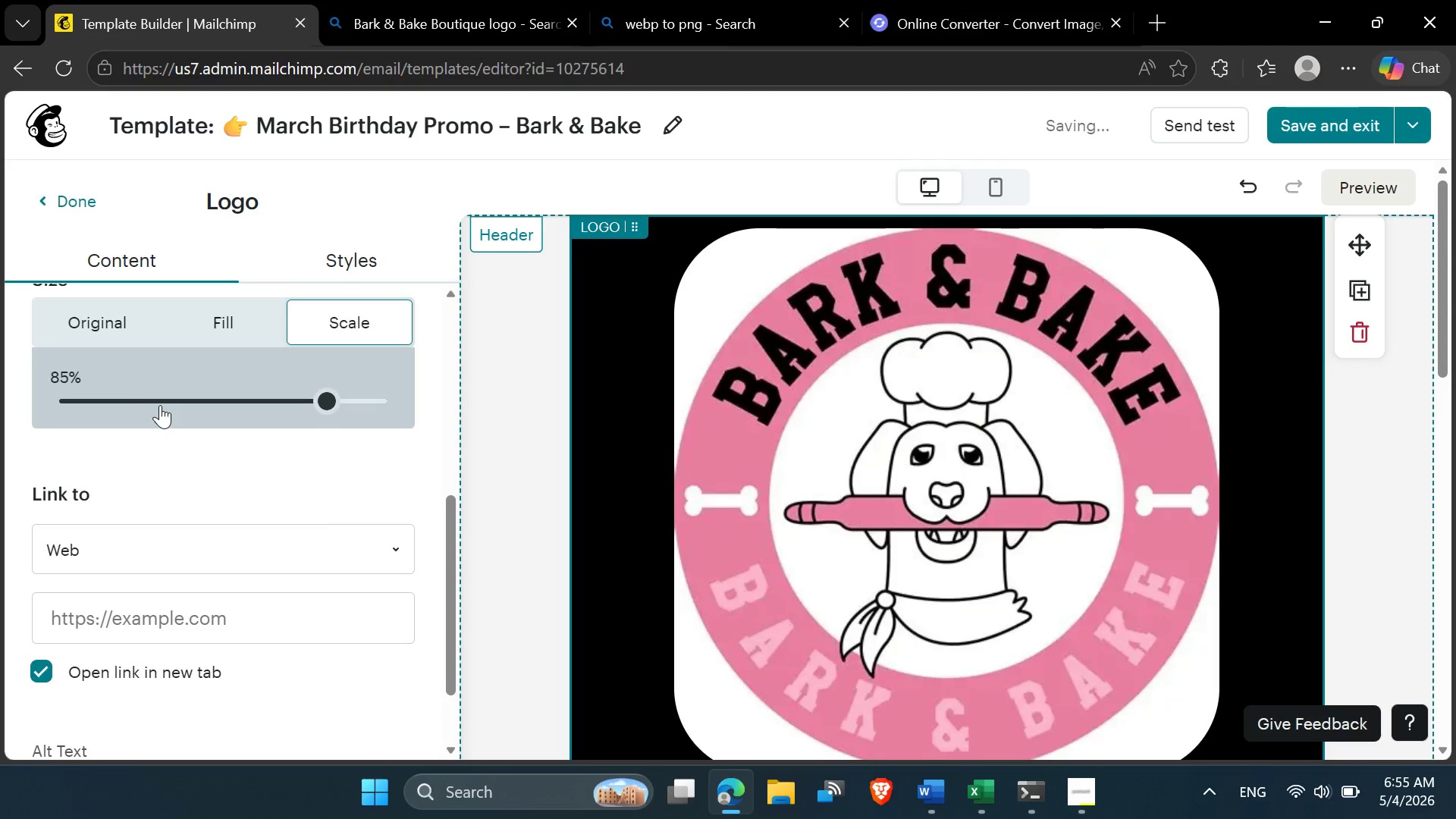 
left_click([128, 396])
 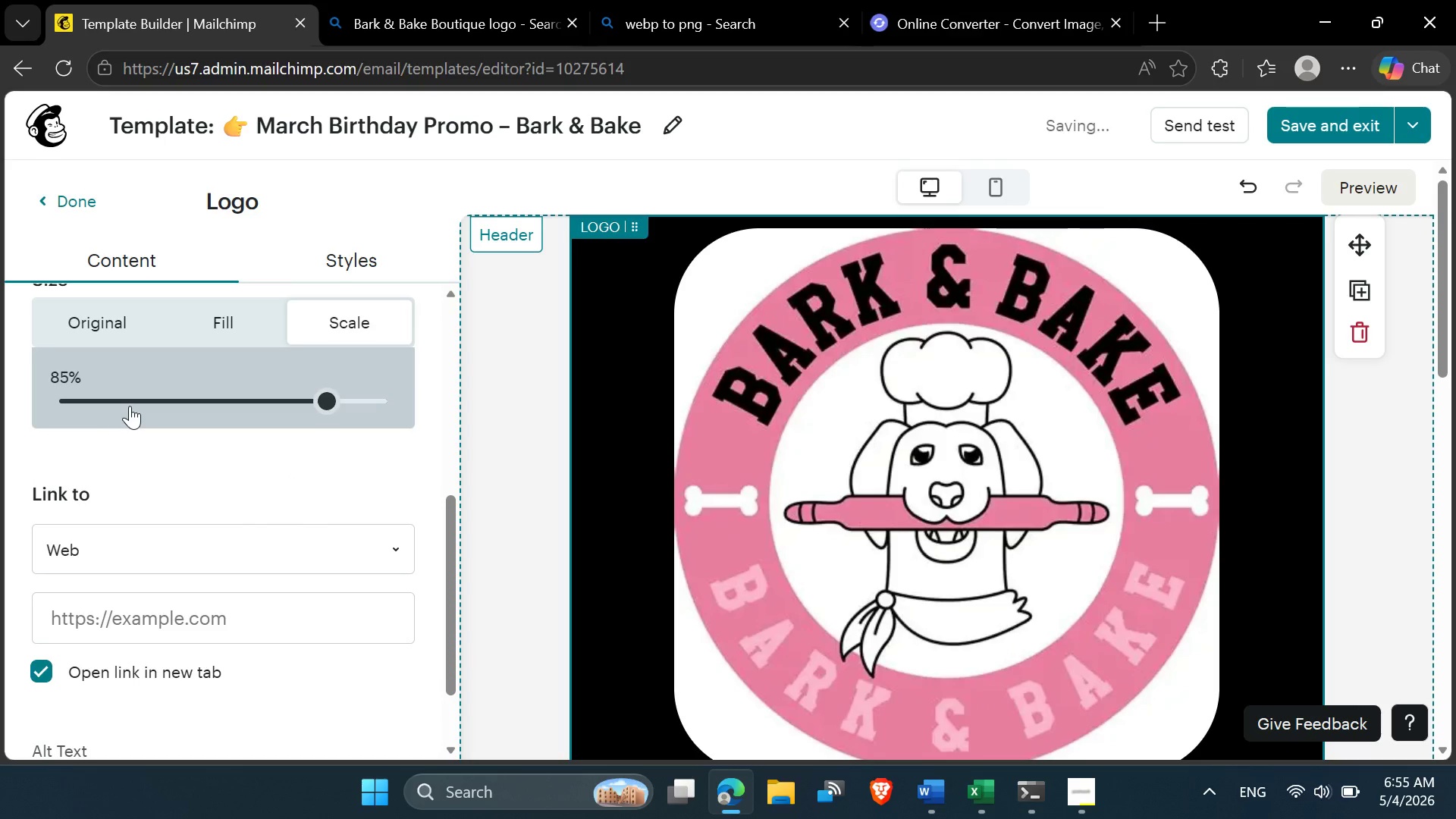 
double_click([128, 406])
 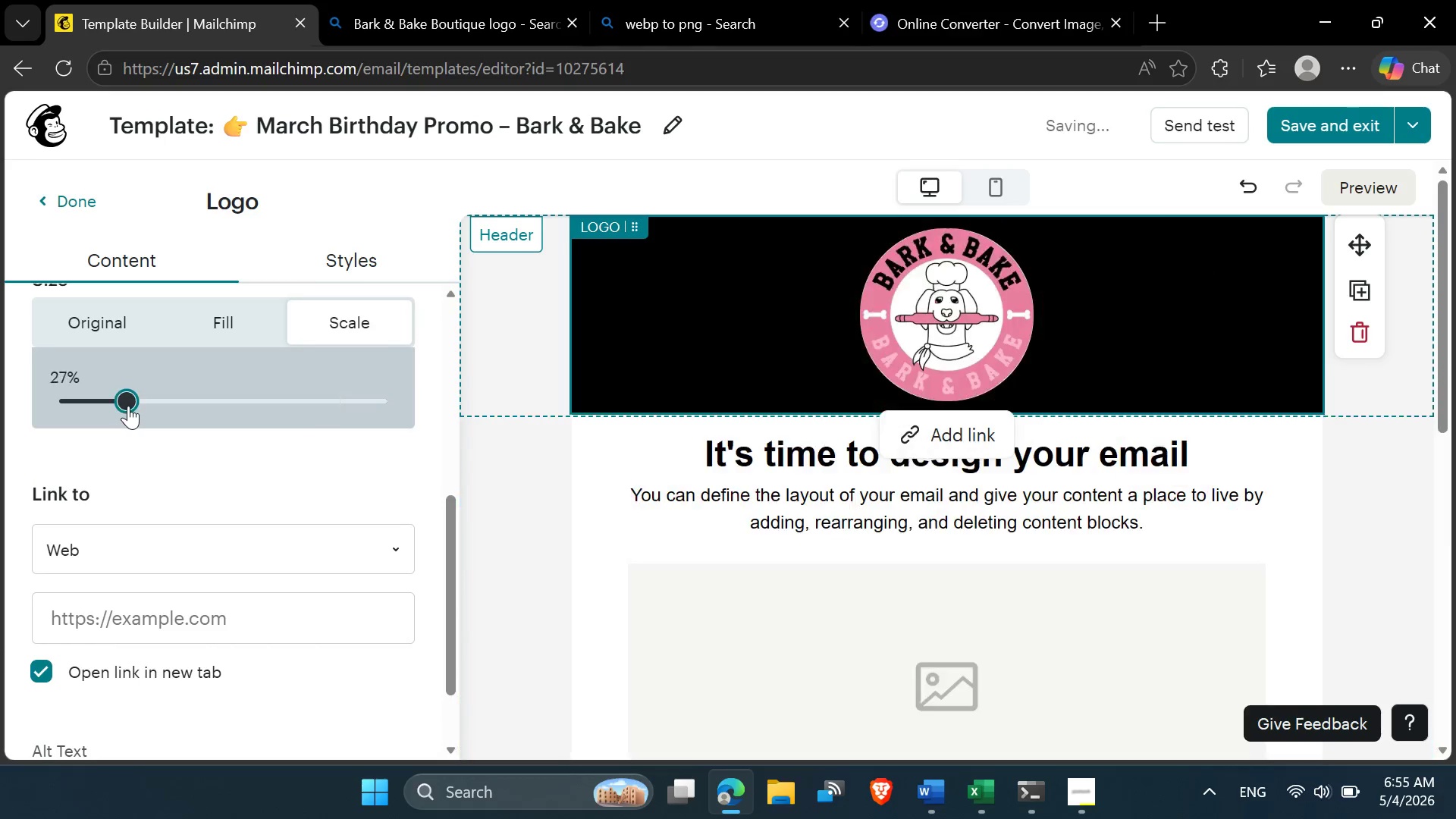 
triple_click([128, 406])
 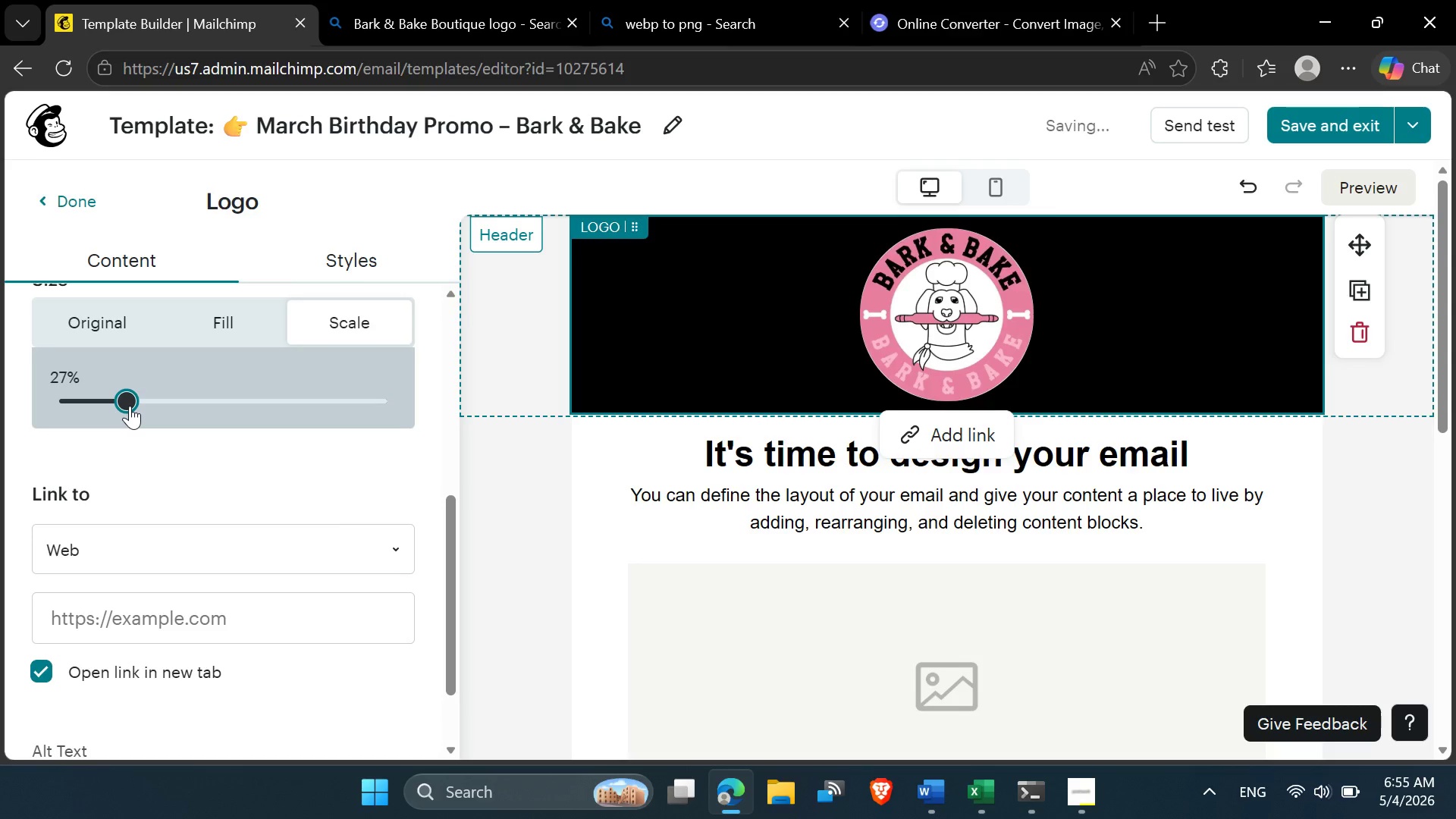 
left_click_drag(start_coordinate=[130, 406], to_coordinate=[98, 413])
 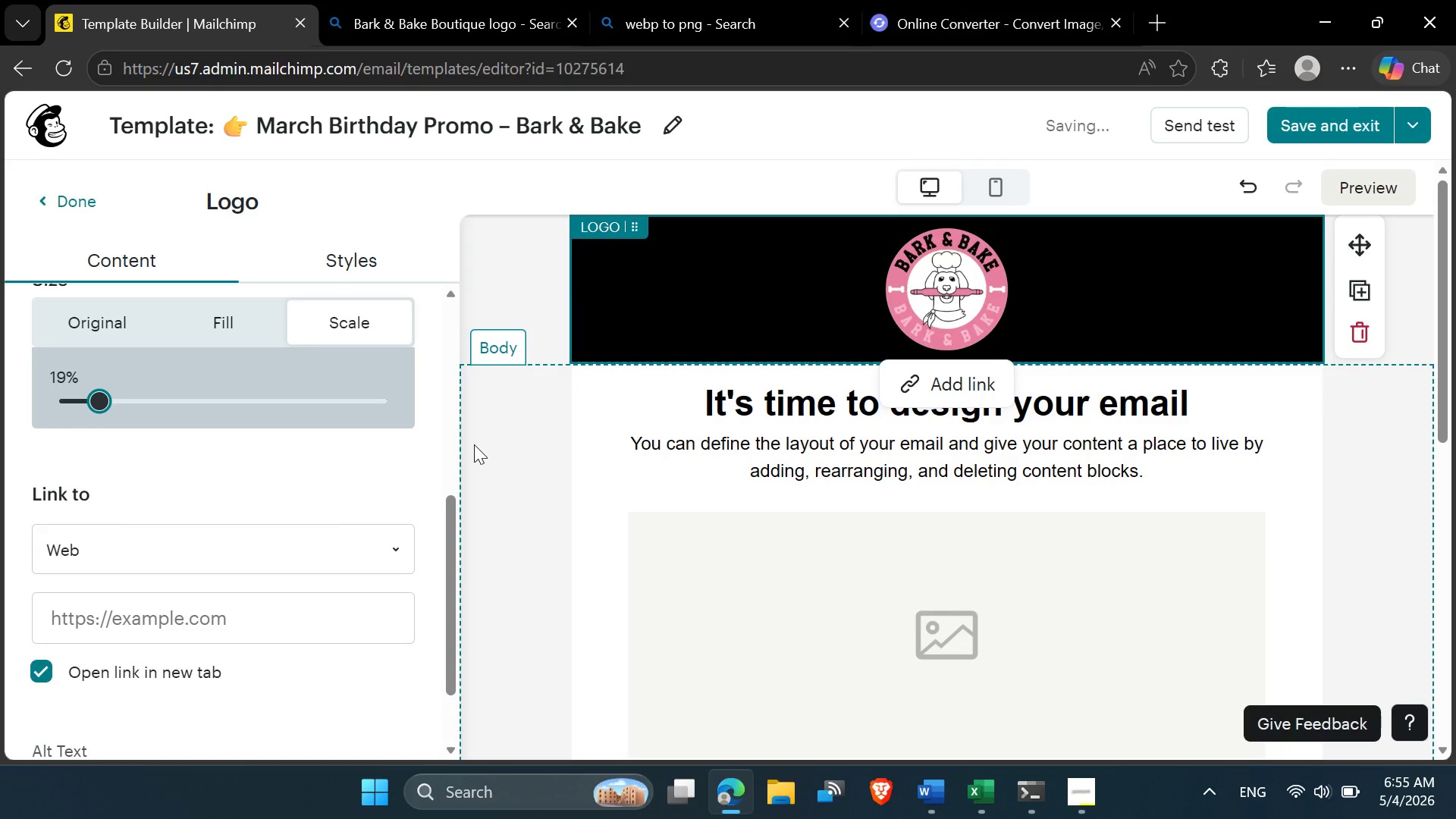 
left_click([474, 444])
 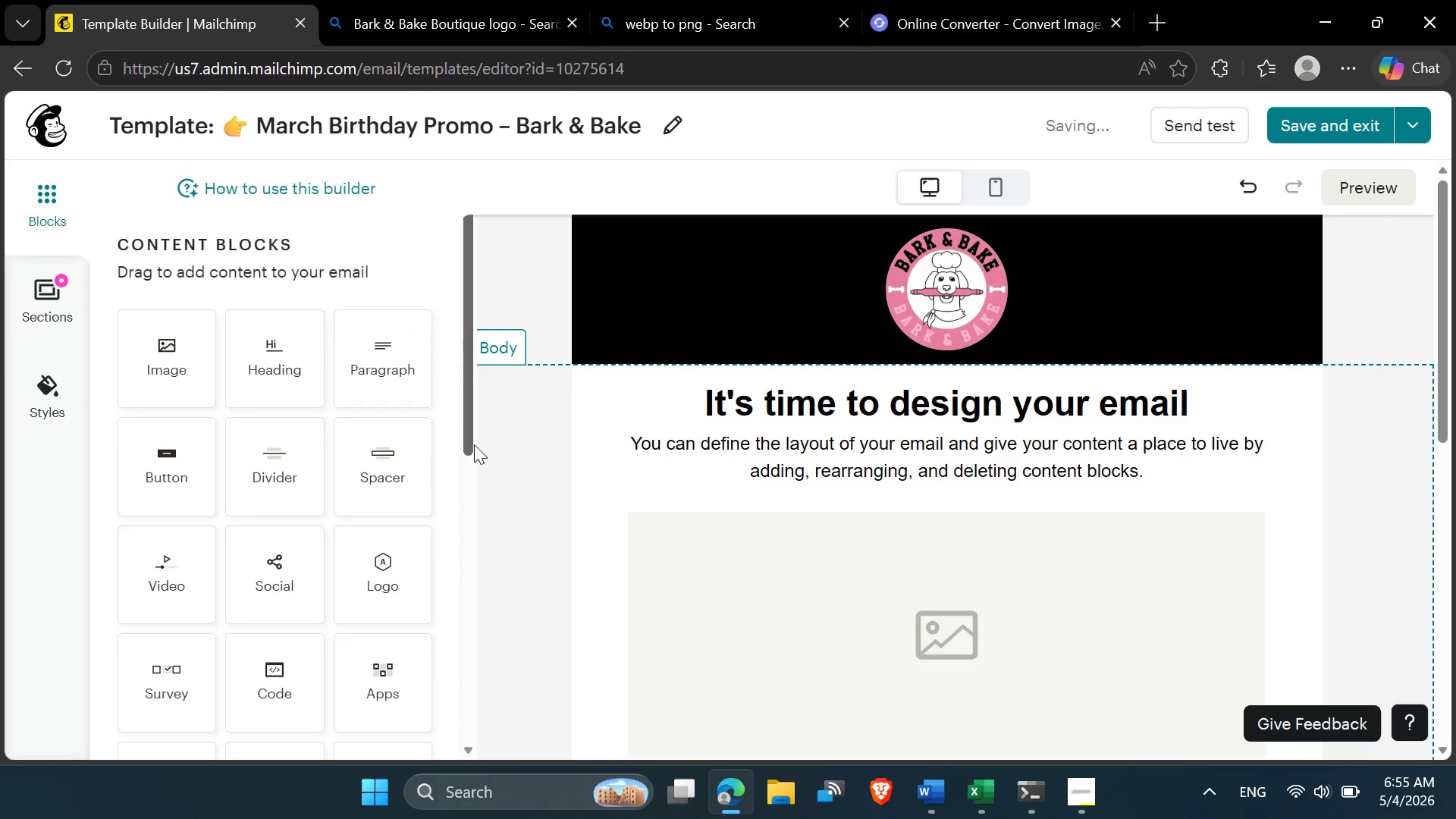 
scroll: coordinate [1007, 407], scroll_direction: down, amount: 7.0
 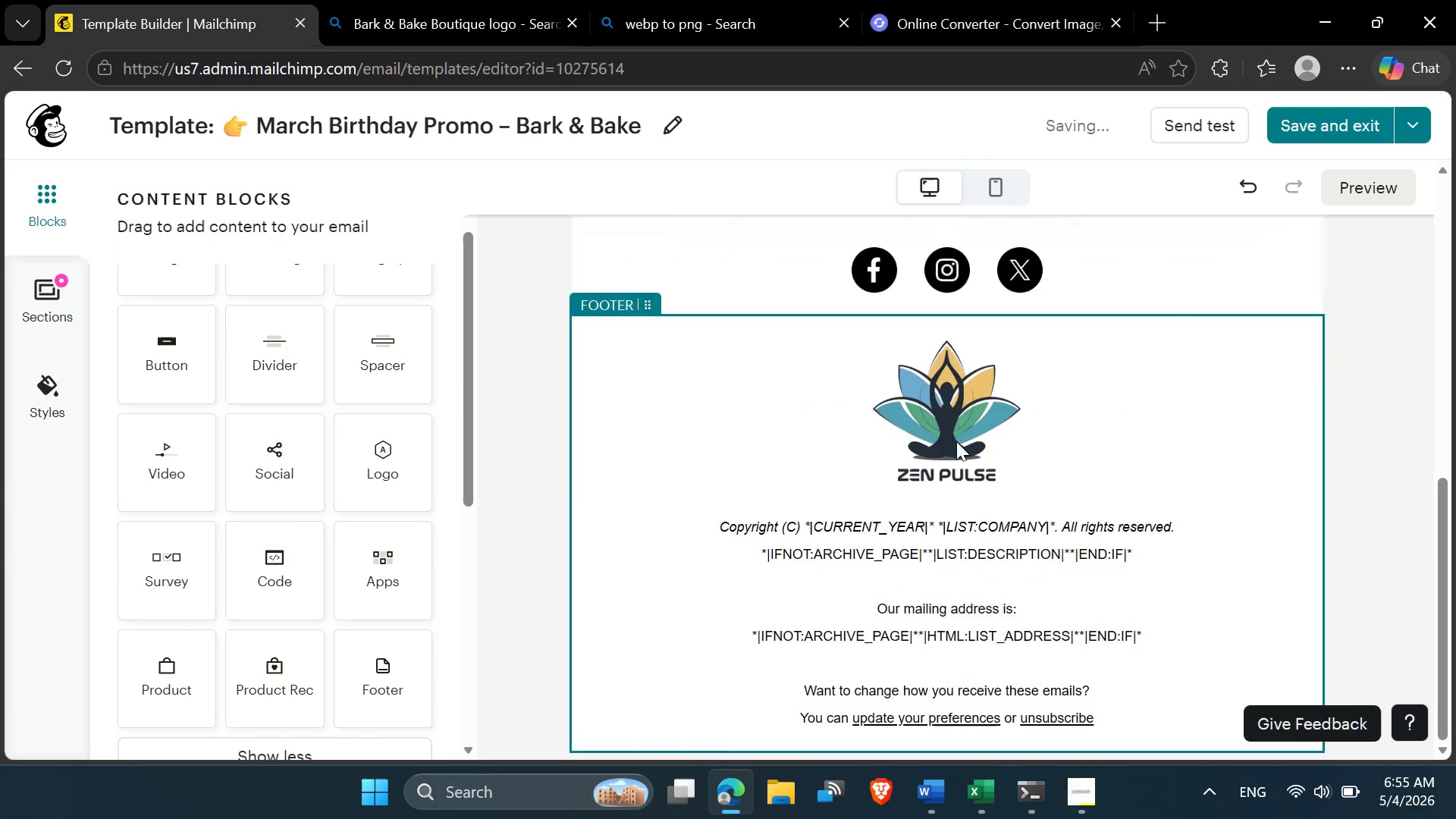 
left_click([954, 431])
 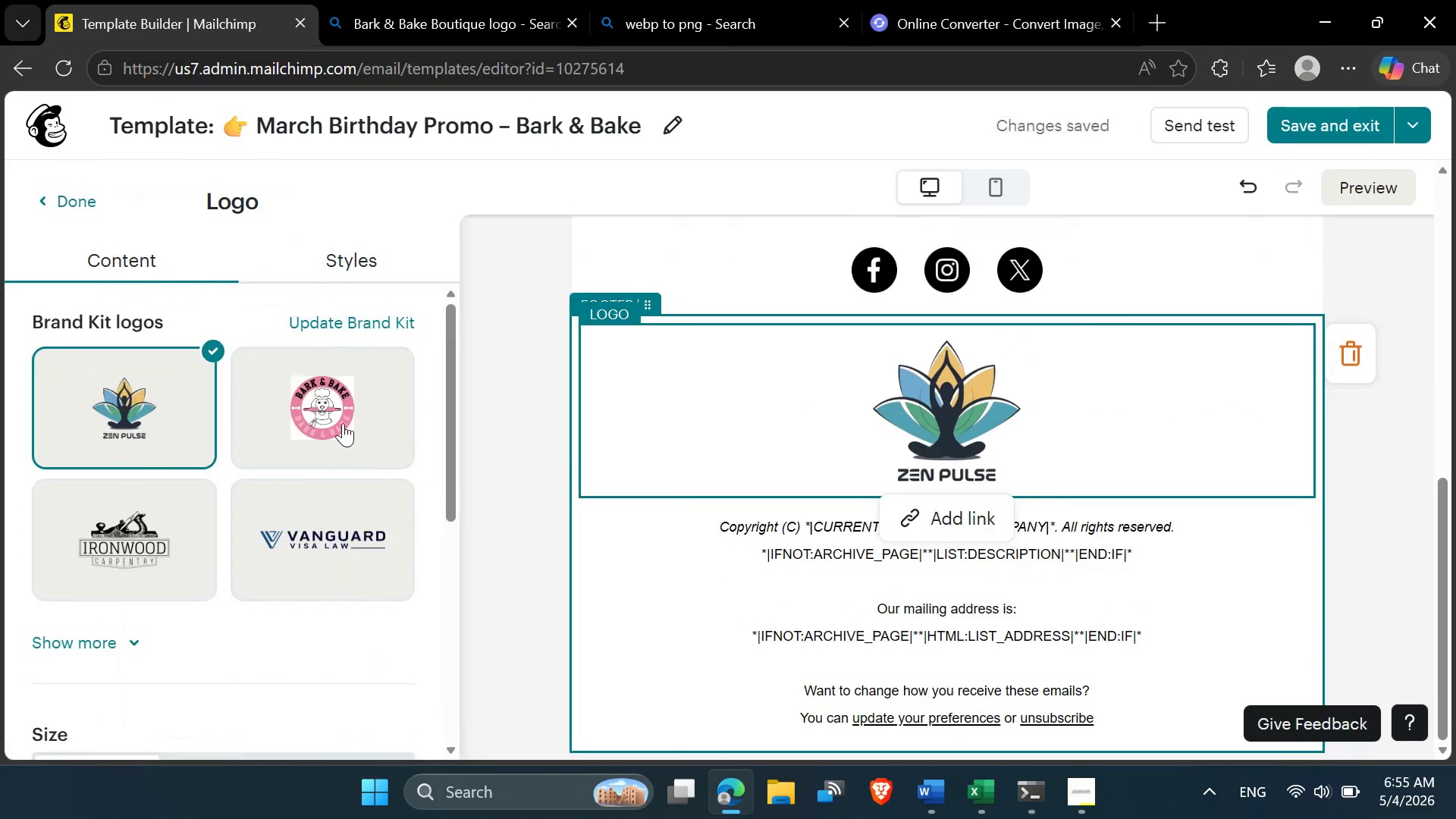 
left_click([342, 422])
 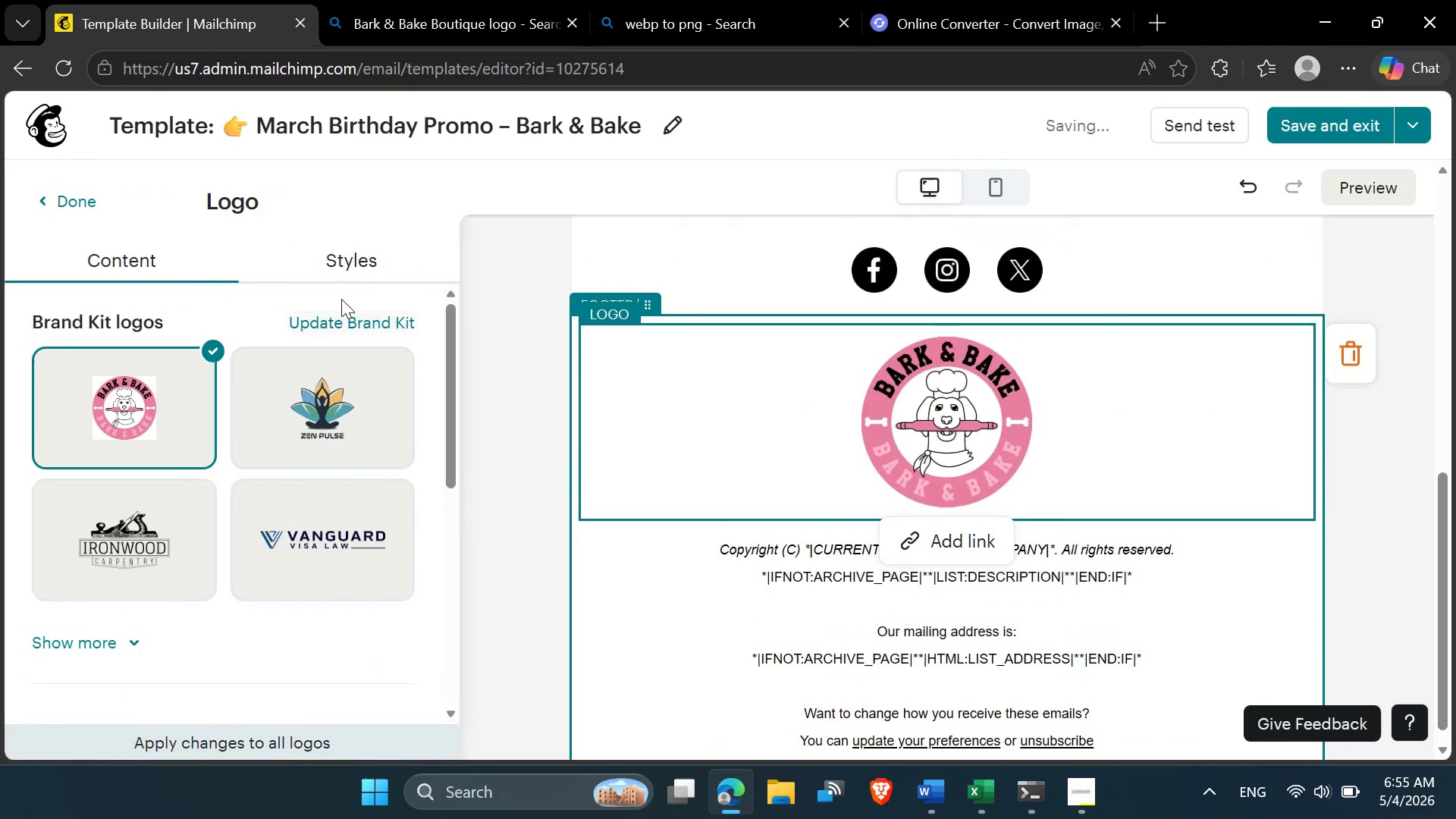 
scroll: coordinate [278, 373], scroll_direction: down, amount: 2.0
 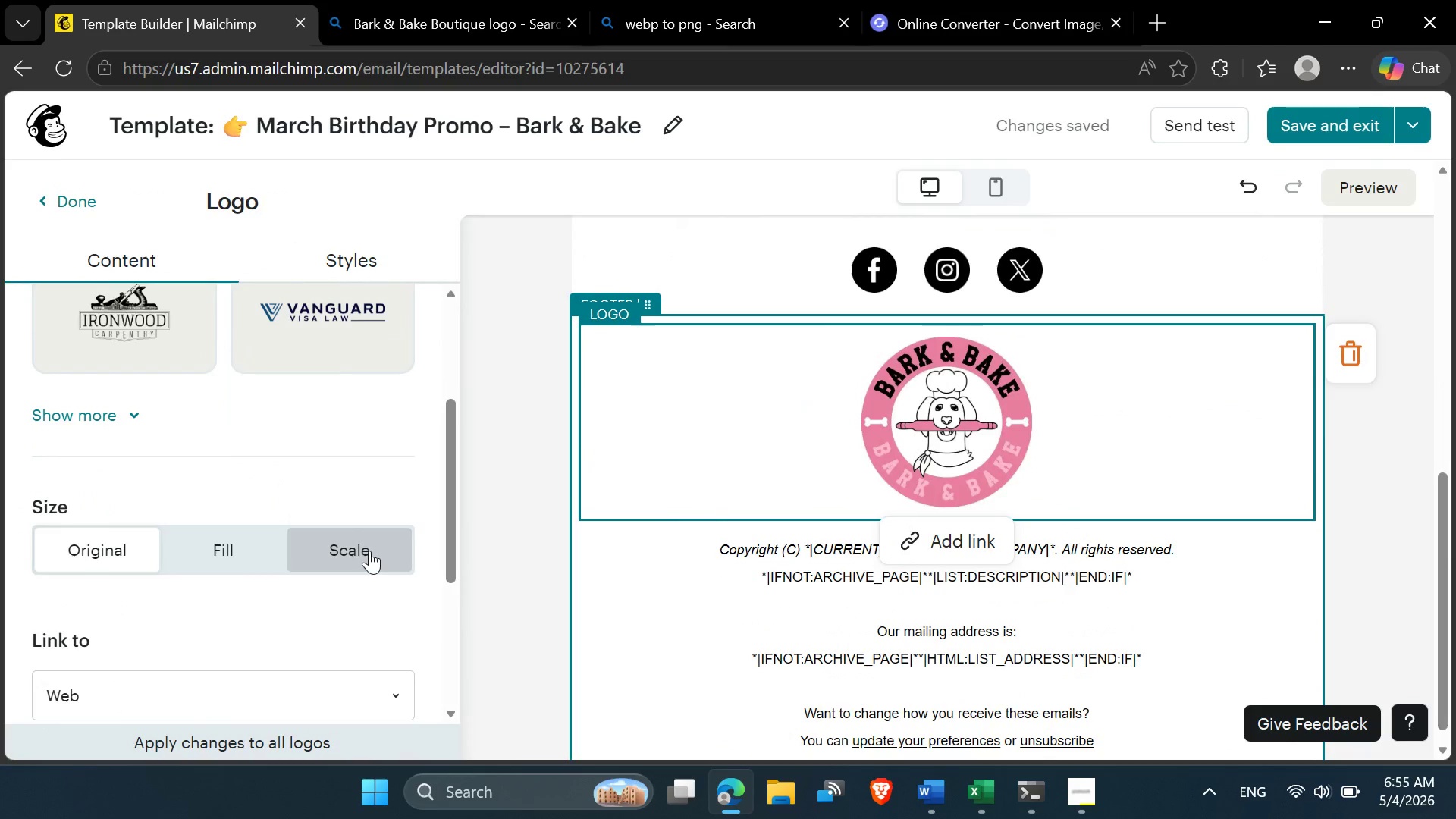 
left_click([369, 551])
 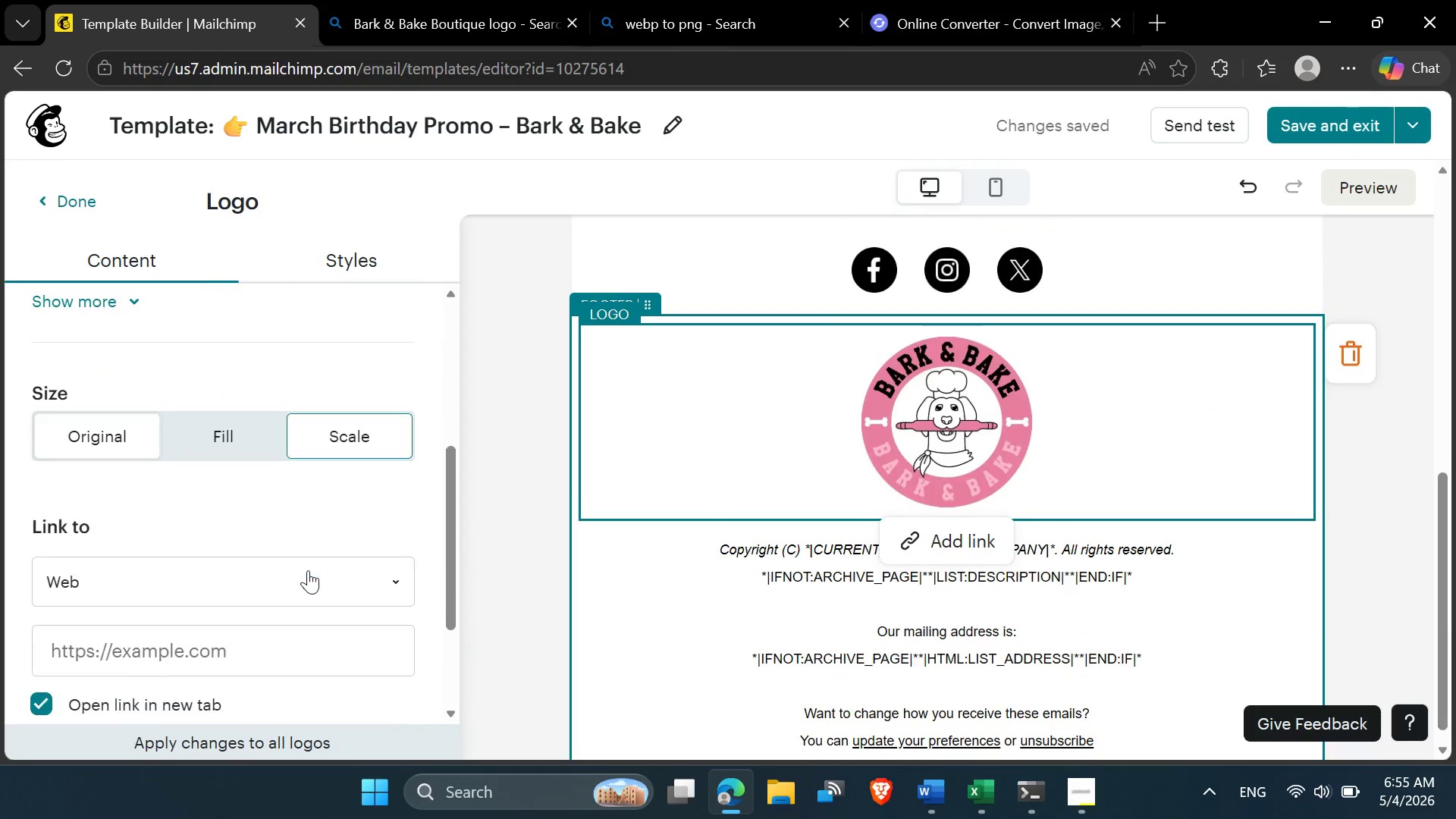 
scroll: coordinate [312, 566], scroll_direction: down, amount: 1.0
 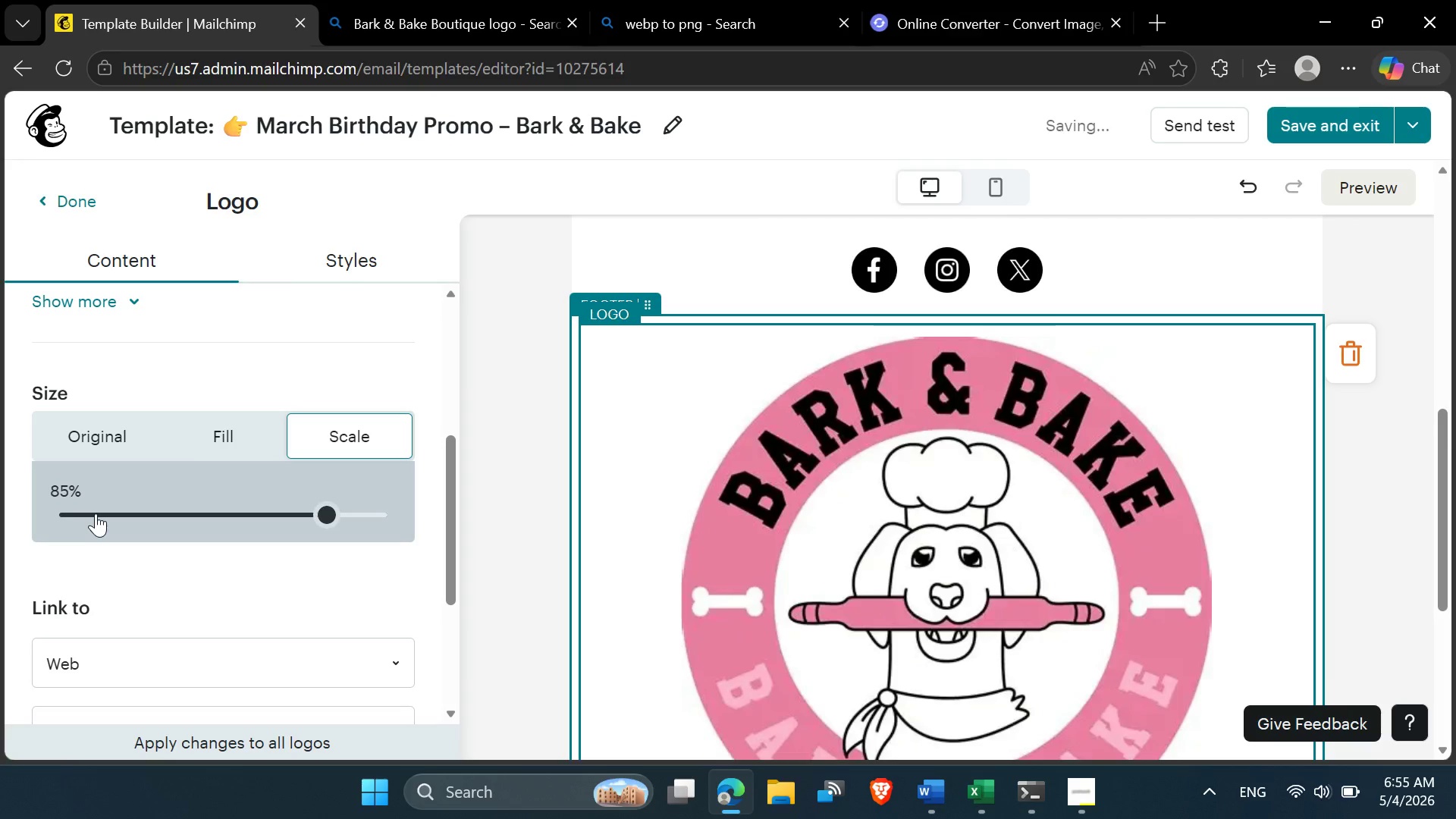 
left_click([84, 513])
 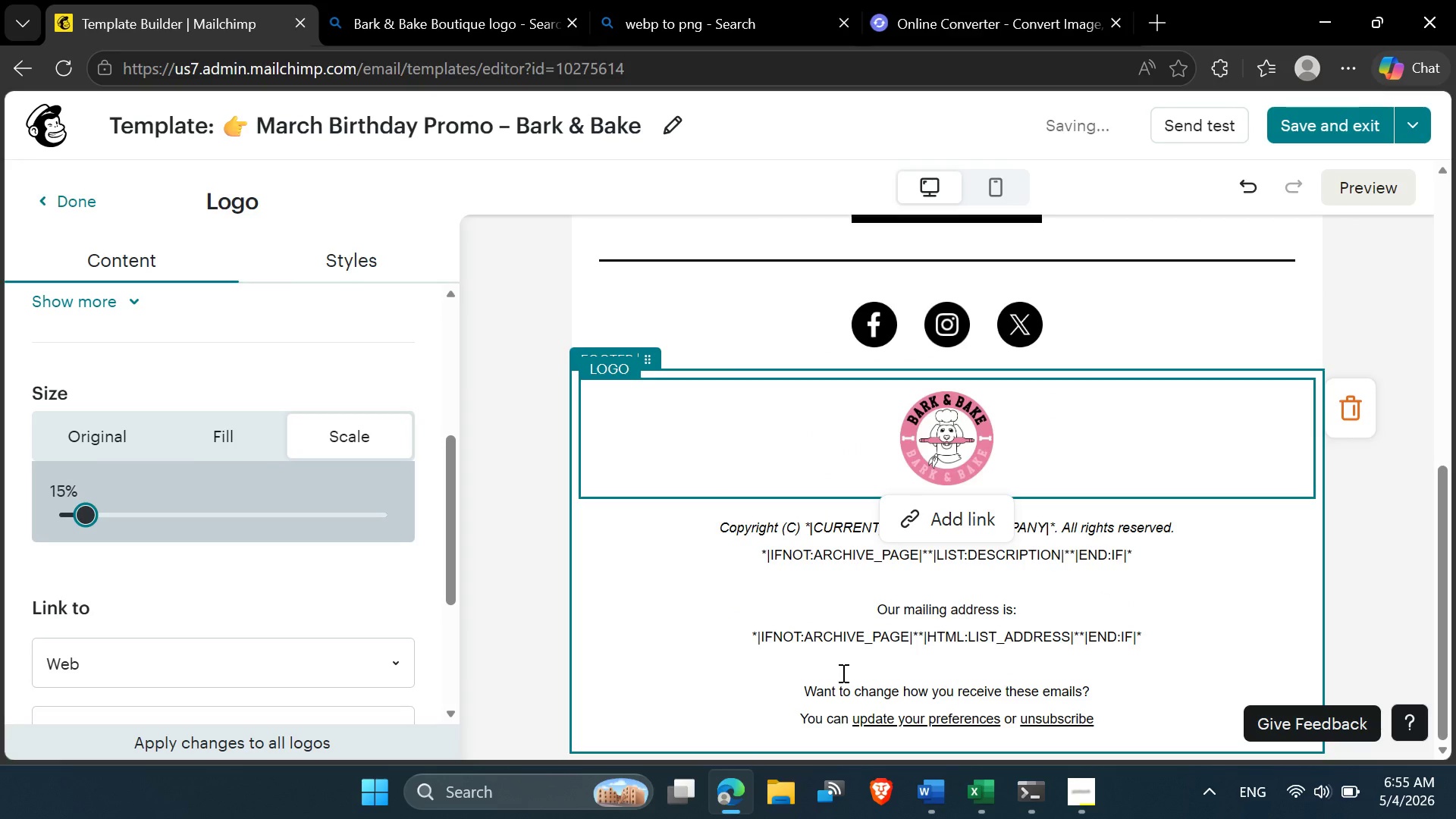 
left_click_drag(start_coordinate=[842, 671], to_coordinate=[694, 519])
 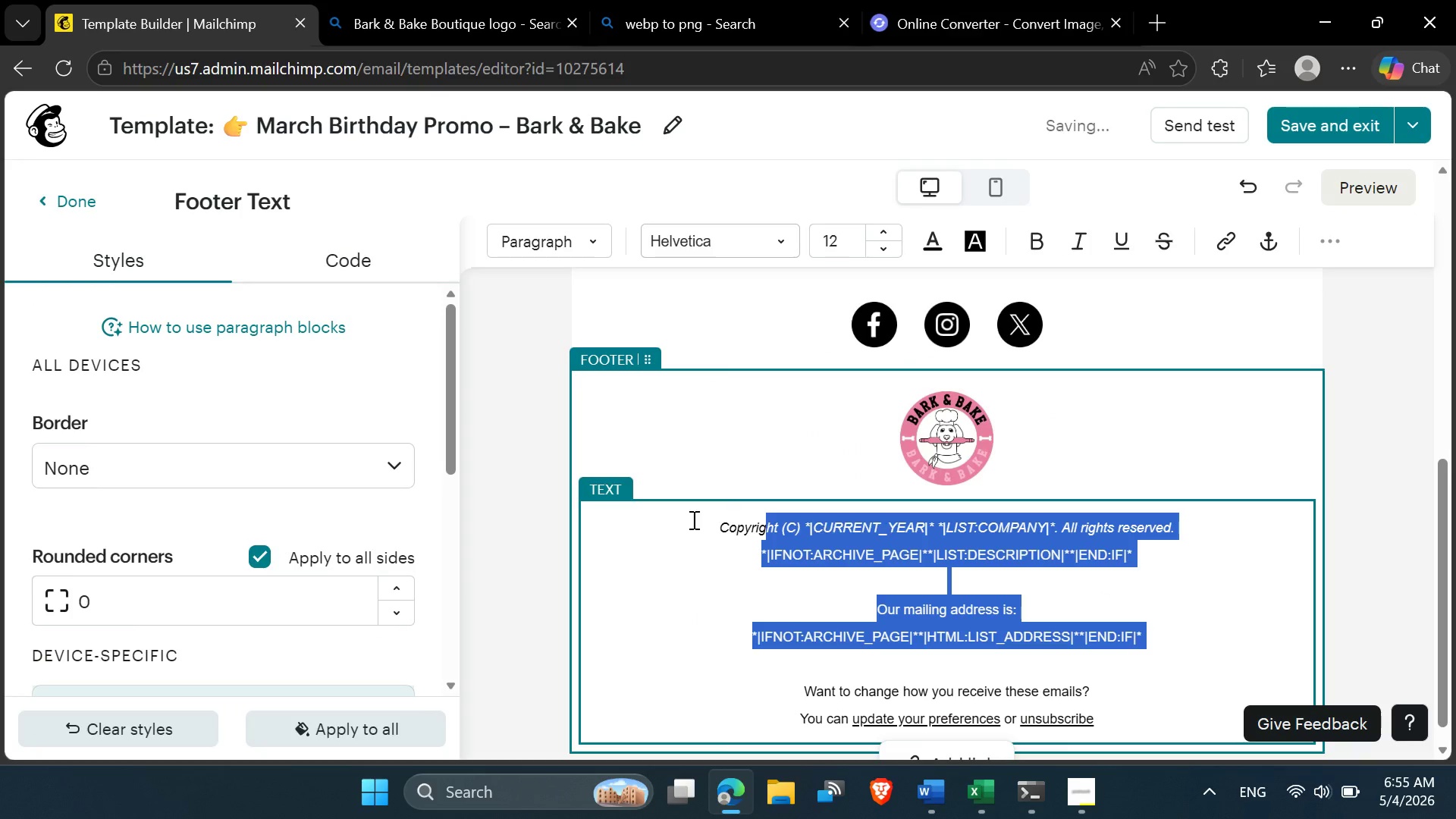 
left_click([733, 573])
 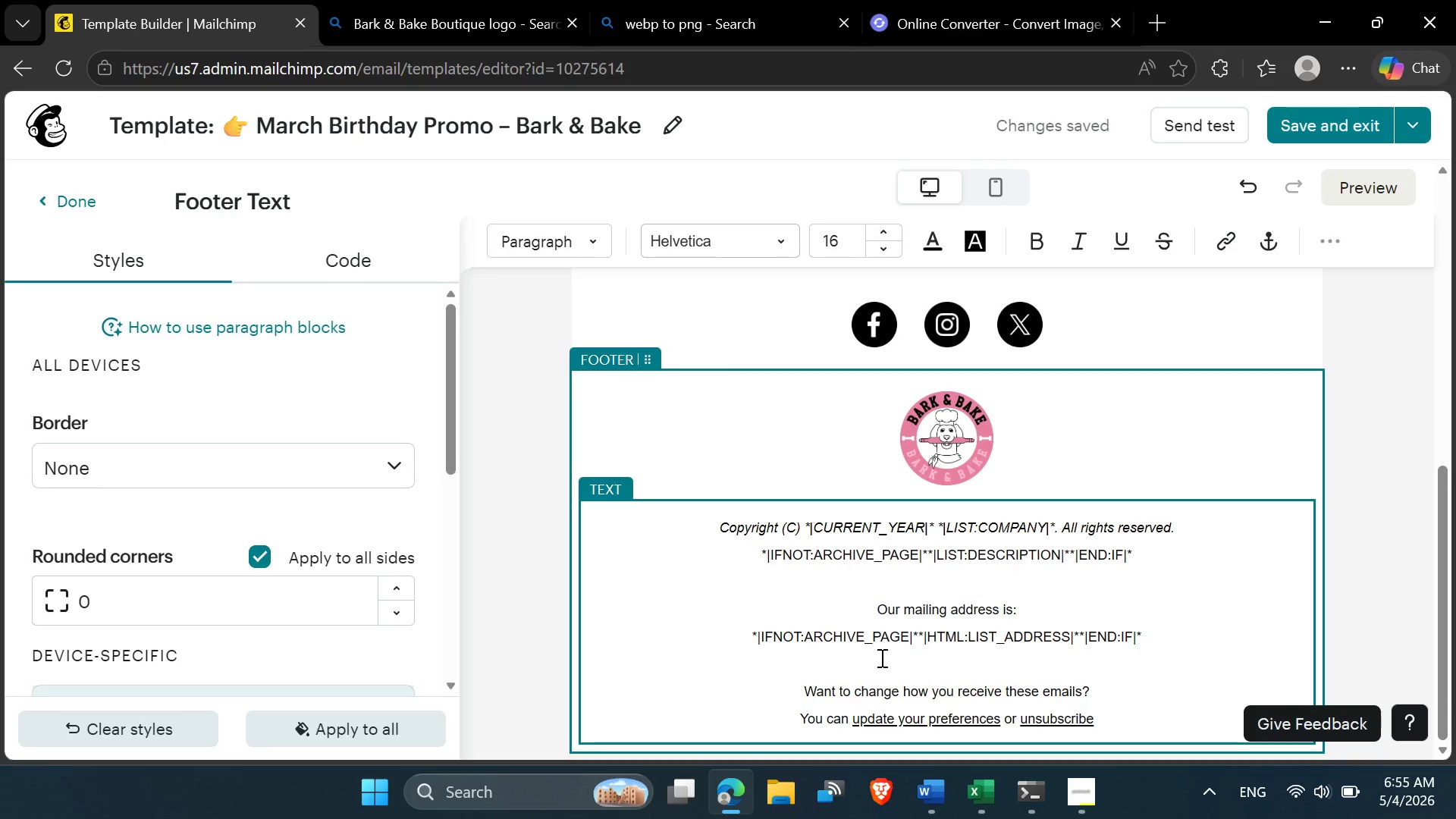 
left_click_drag(start_coordinate=[871, 662], to_coordinate=[679, 532])
 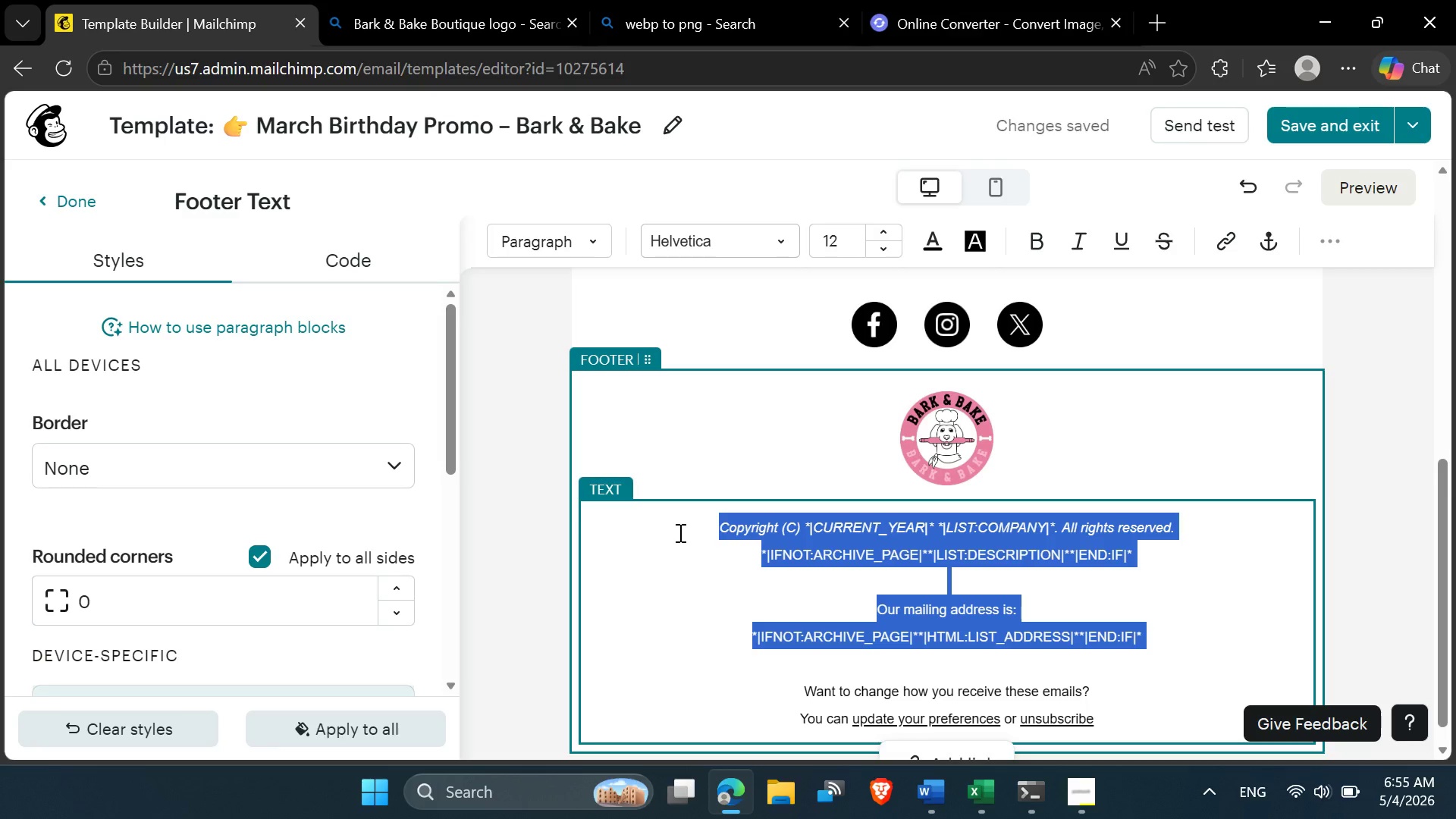 
key(Delete)
 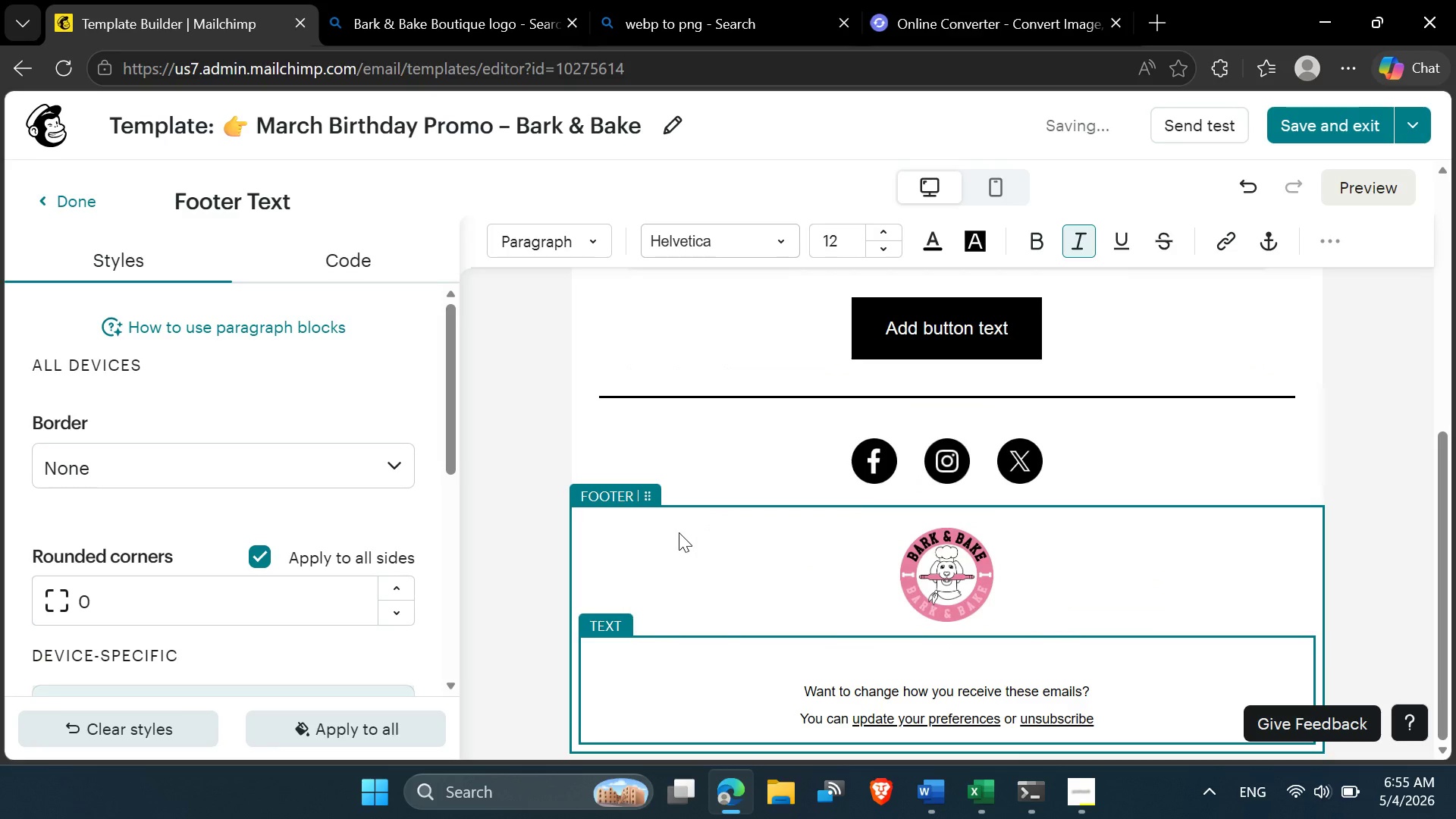 
key(Delete)
 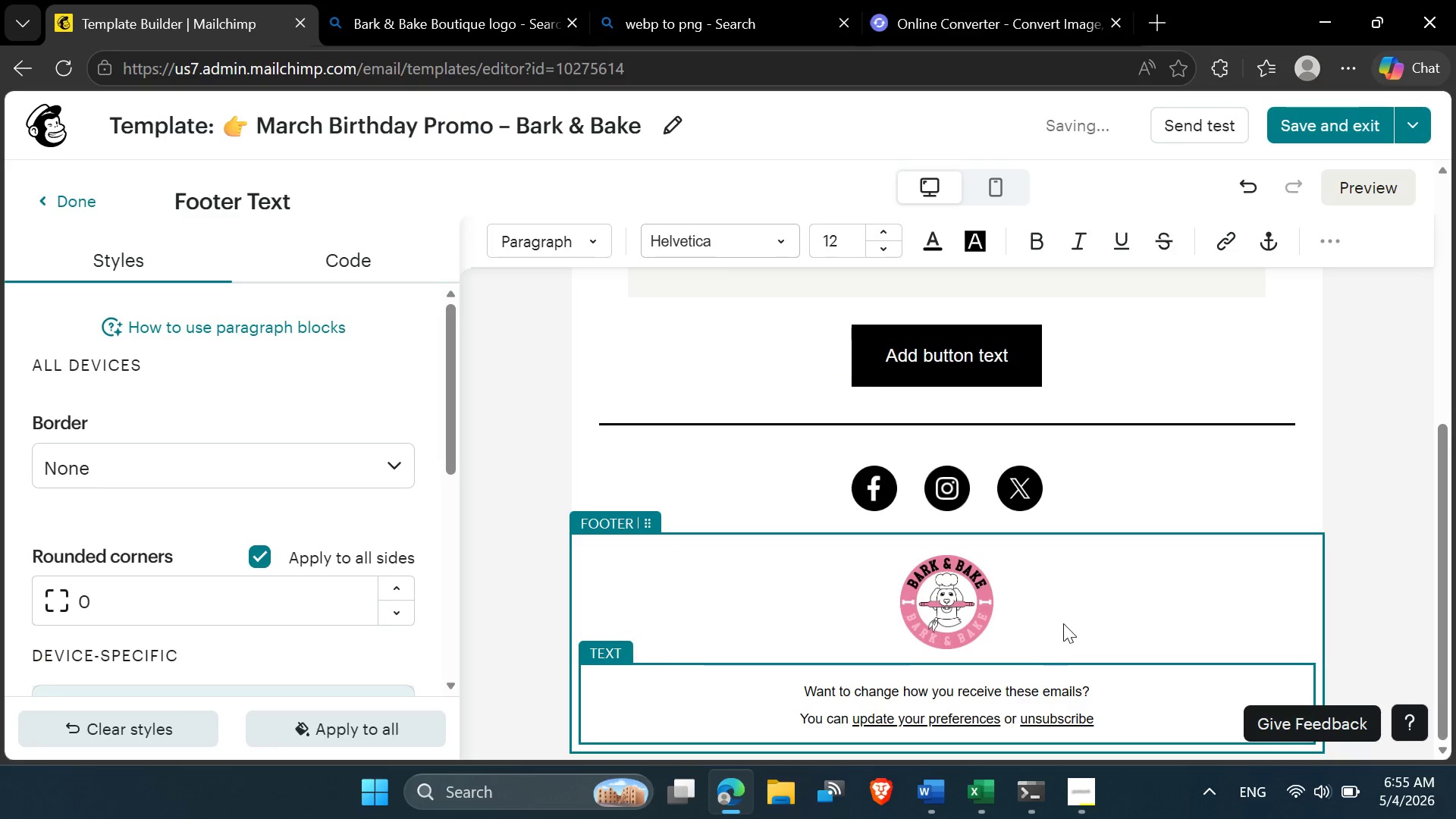 
left_click([1063, 620])
 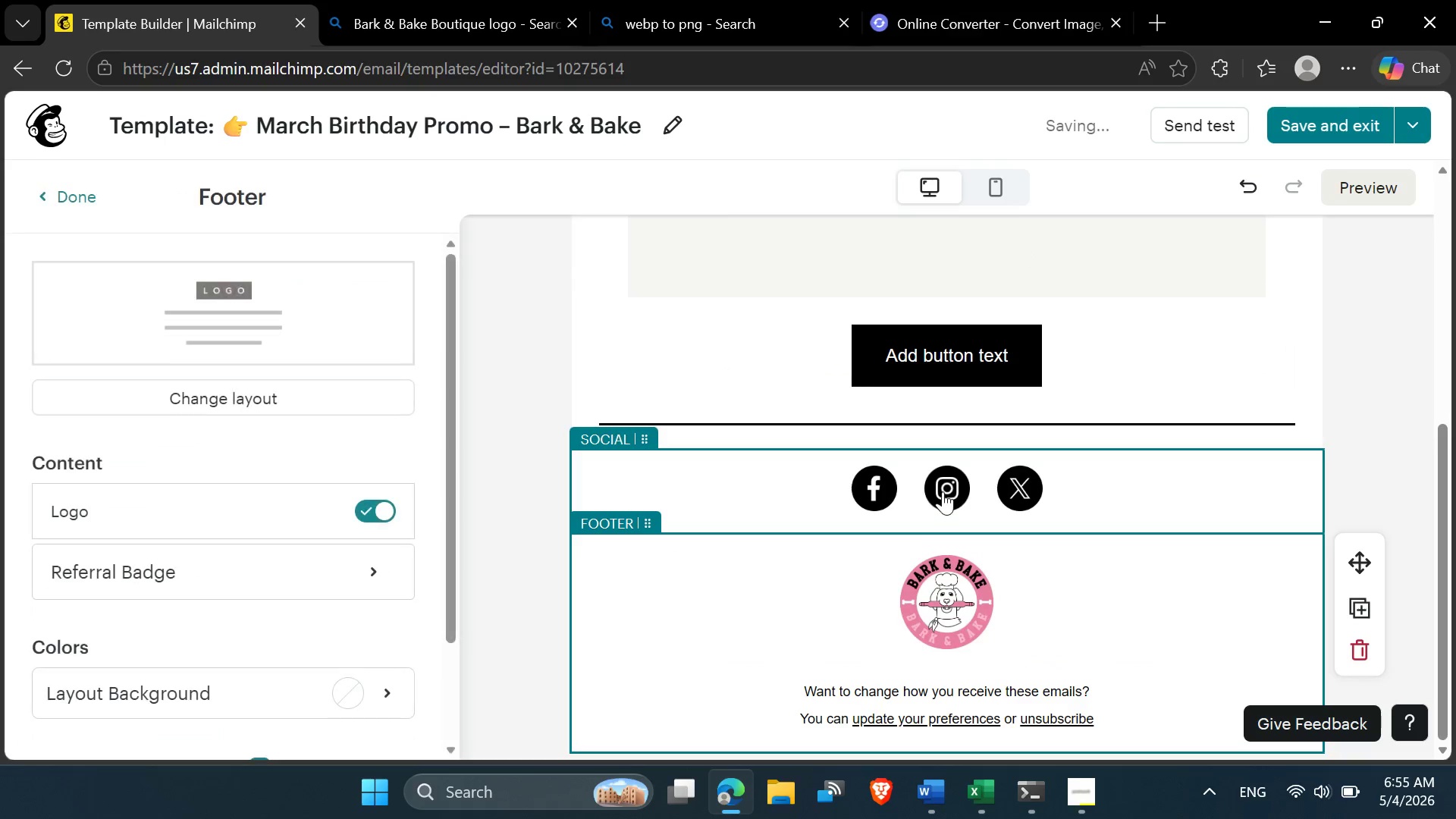 
left_click([943, 491])
 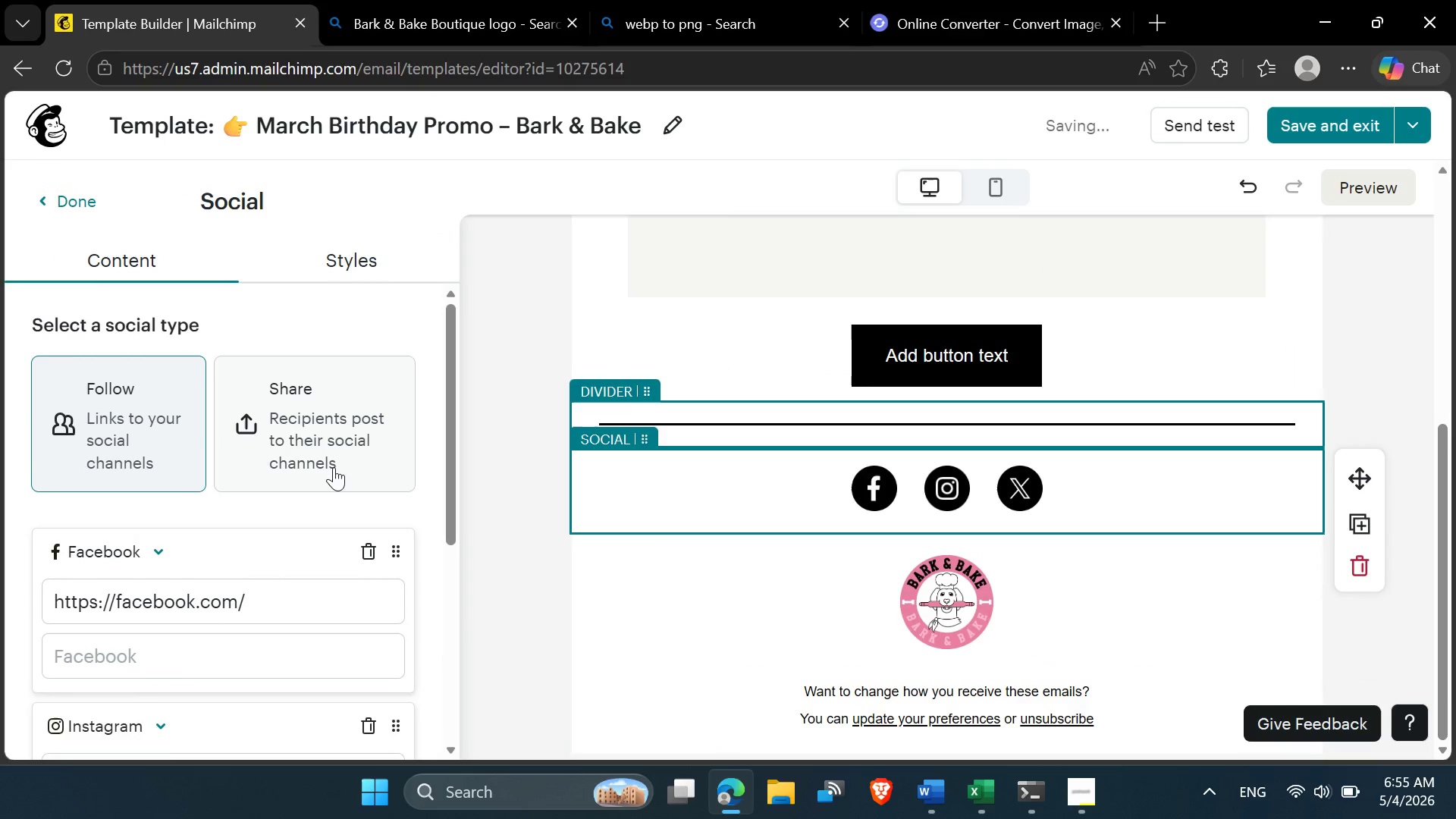 
scroll: coordinate [303, 494], scroll_direction: up, amount: 1.0
 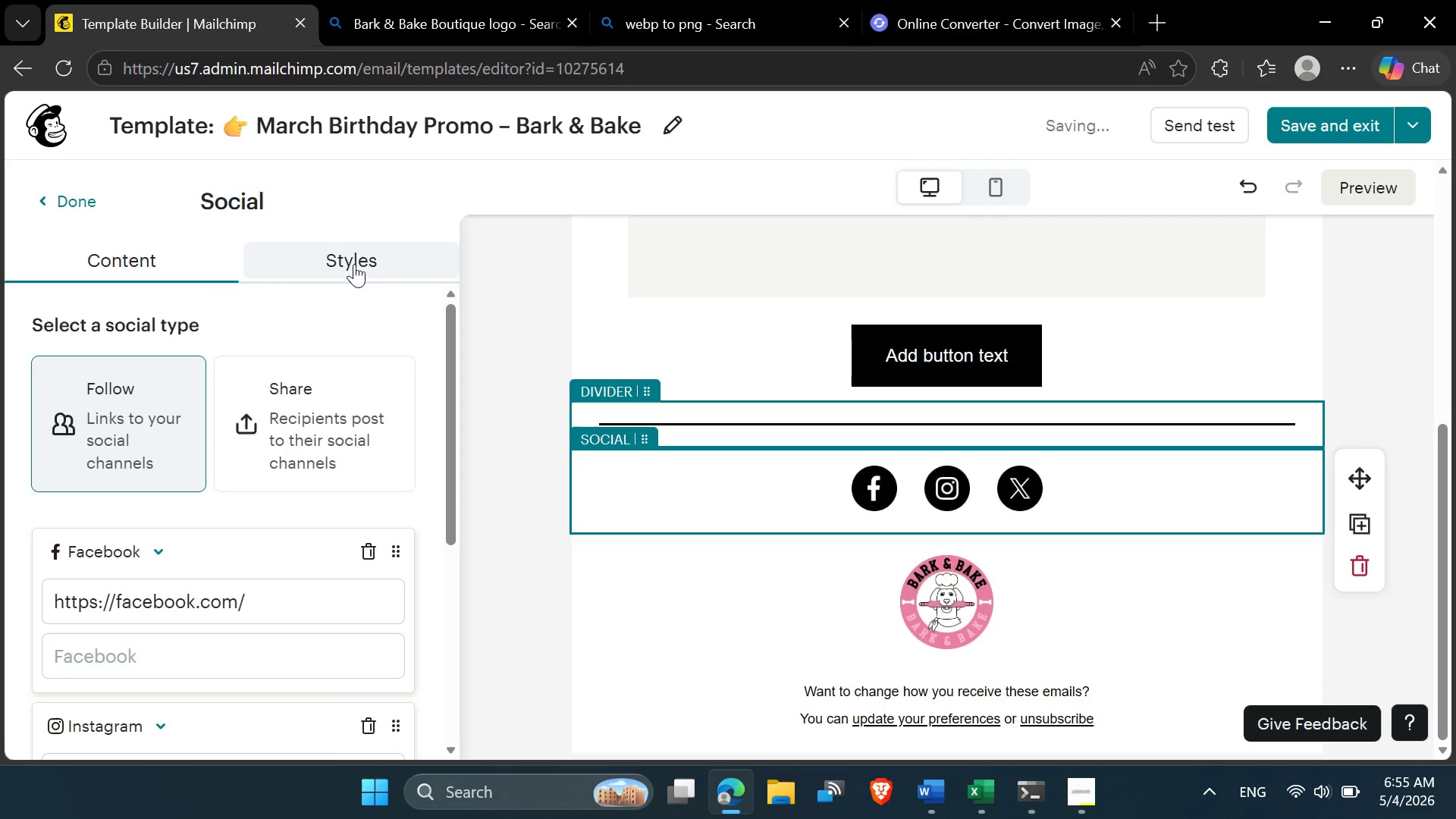 
left_click([354, 264])
 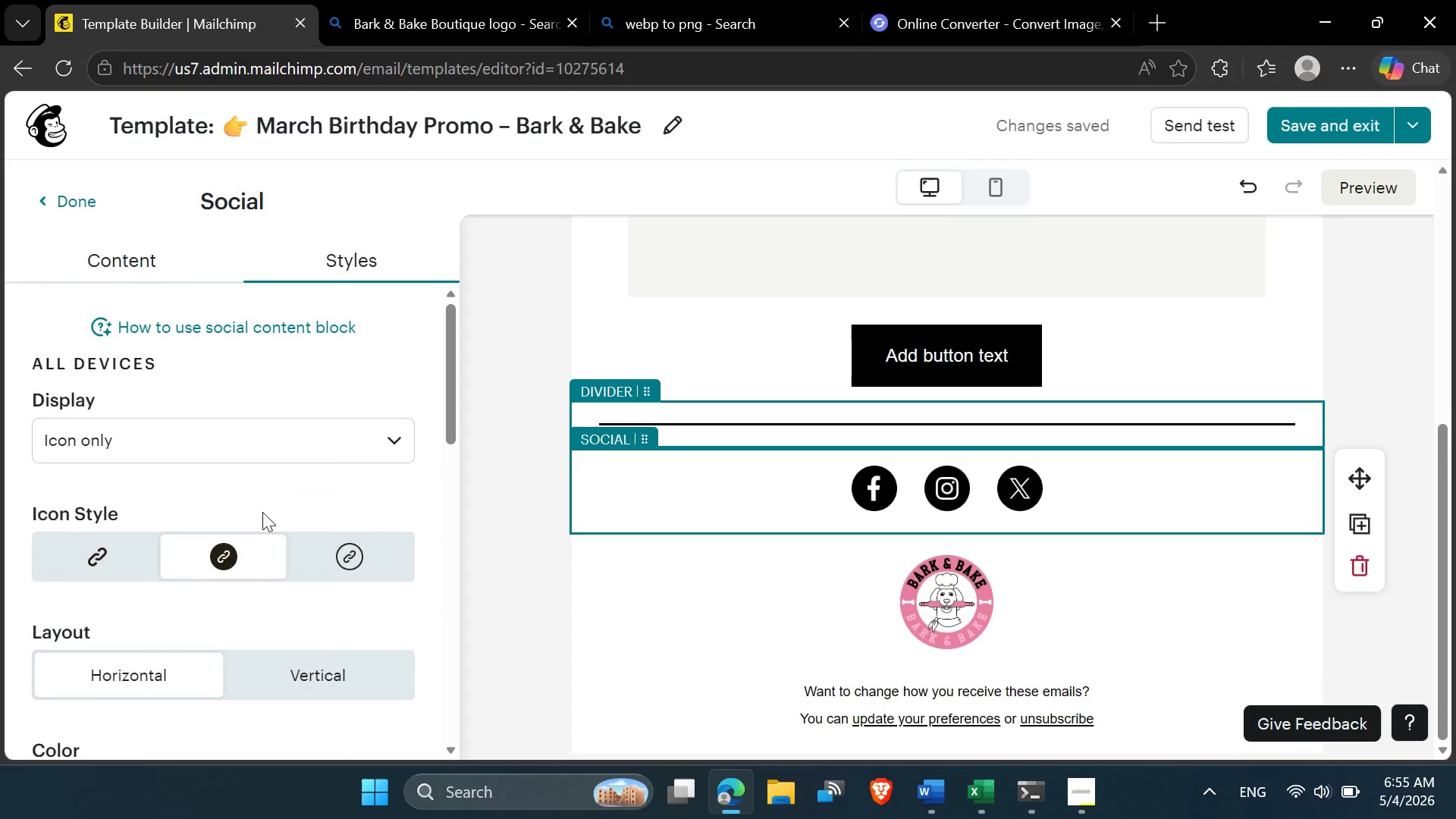 
scroll: coordinate [260, 522], scroll_direction: down, amount: 1.0
 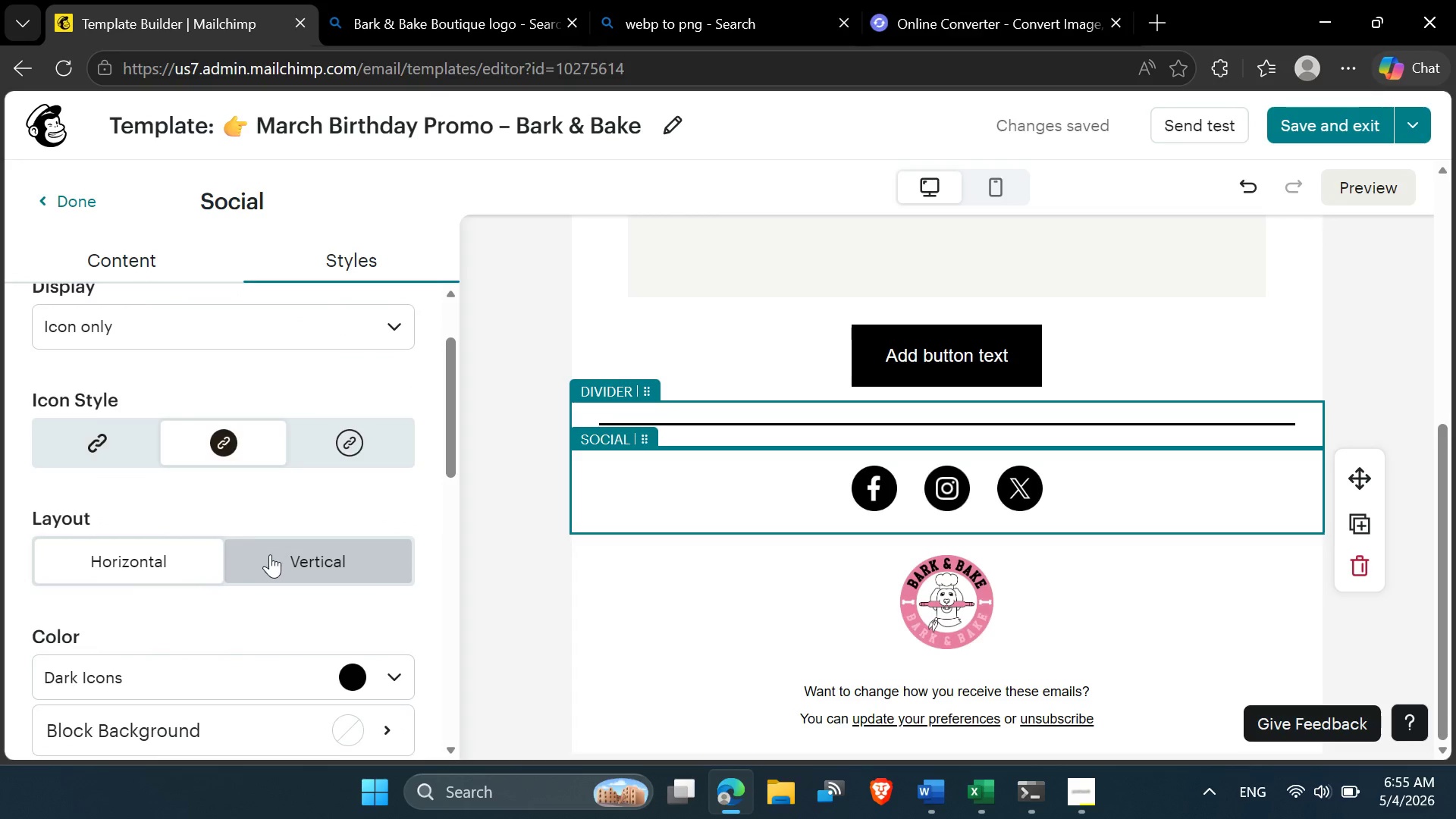 
left_click([270, 554])
 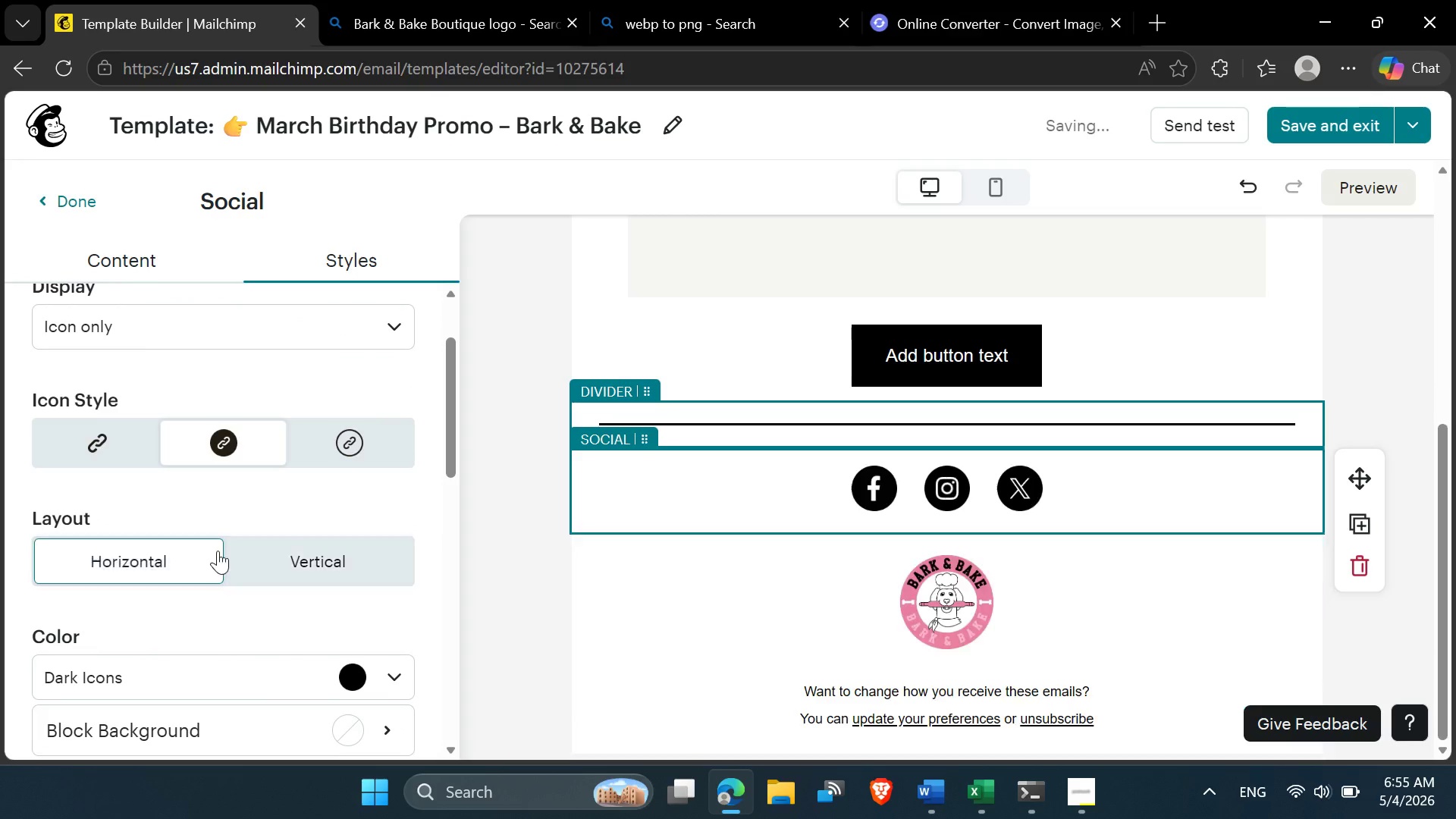 
scroll: coordinate [218, 551], scroll_direction: down, amount: 2.0
 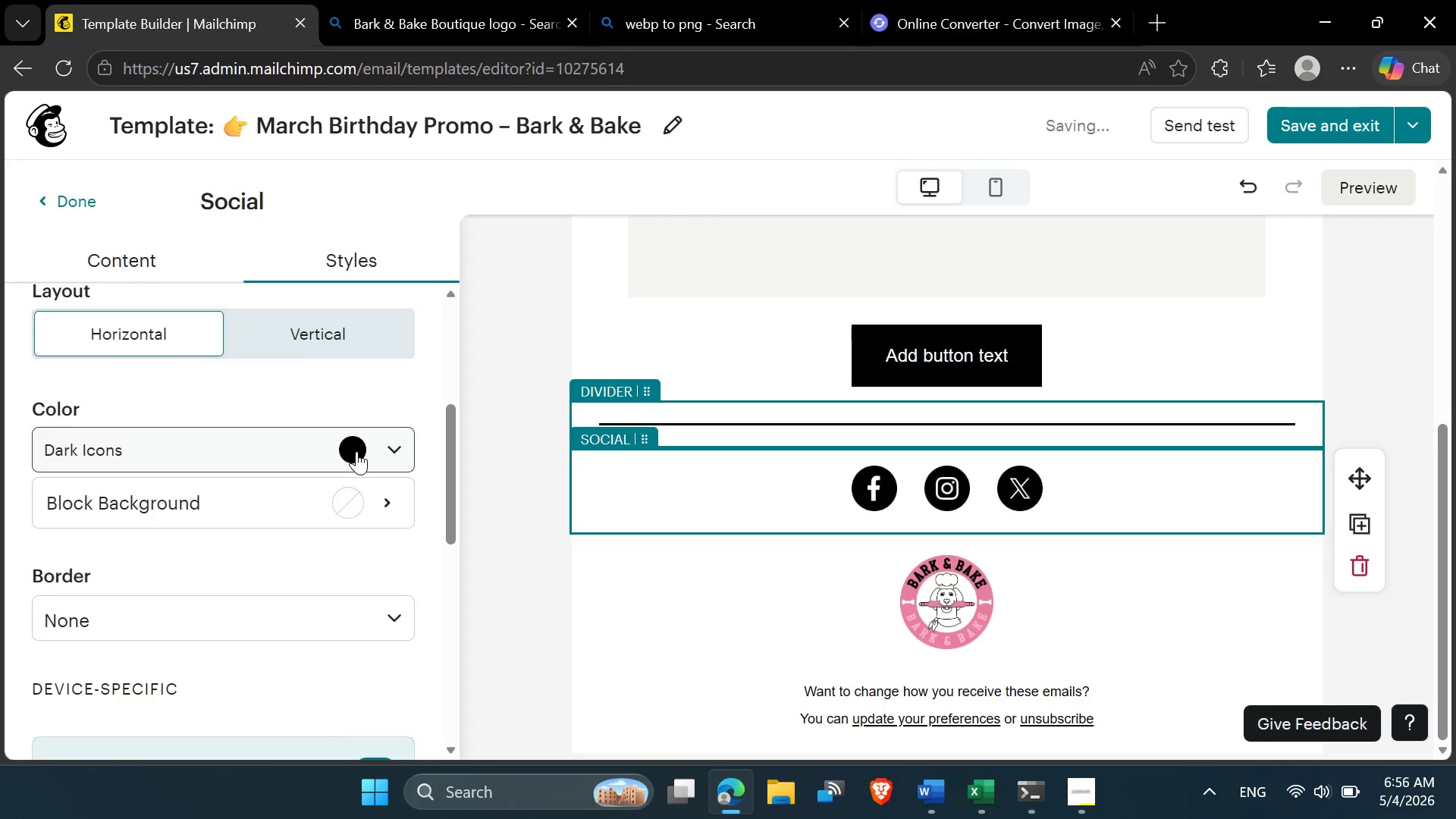 
left_click([356, 450])
 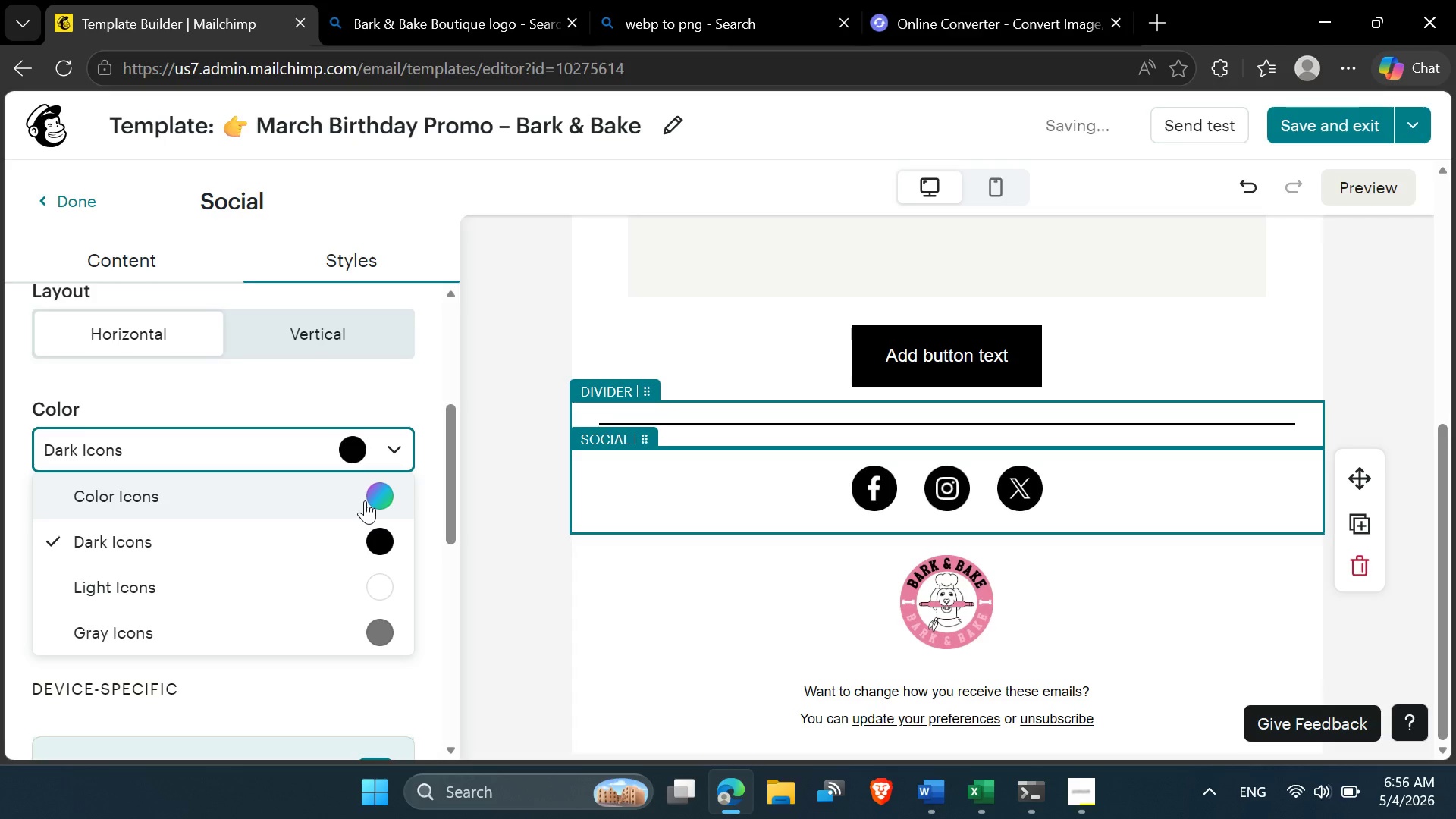 
left_click([379, 500])
 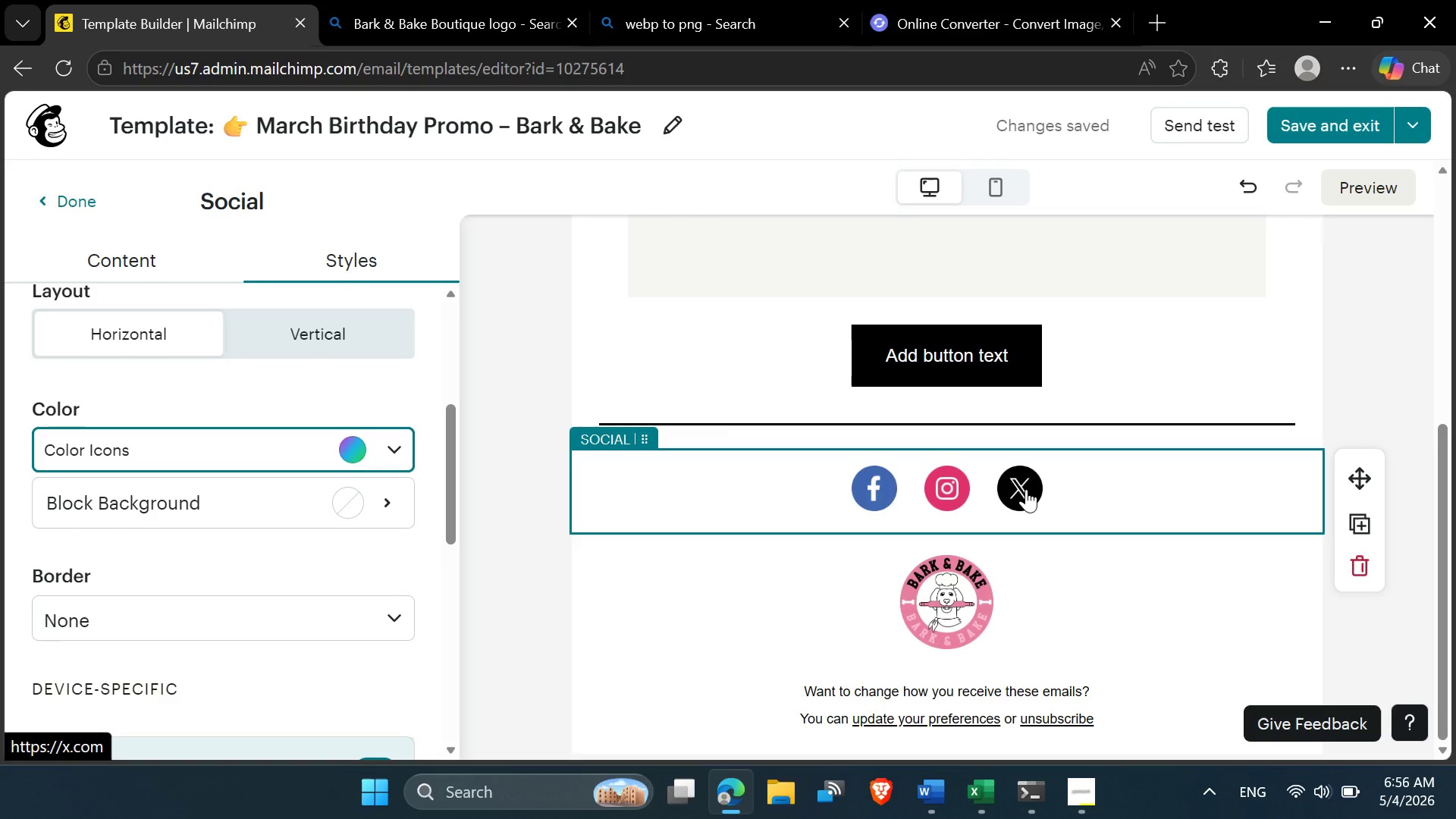 
wait(12.22)
 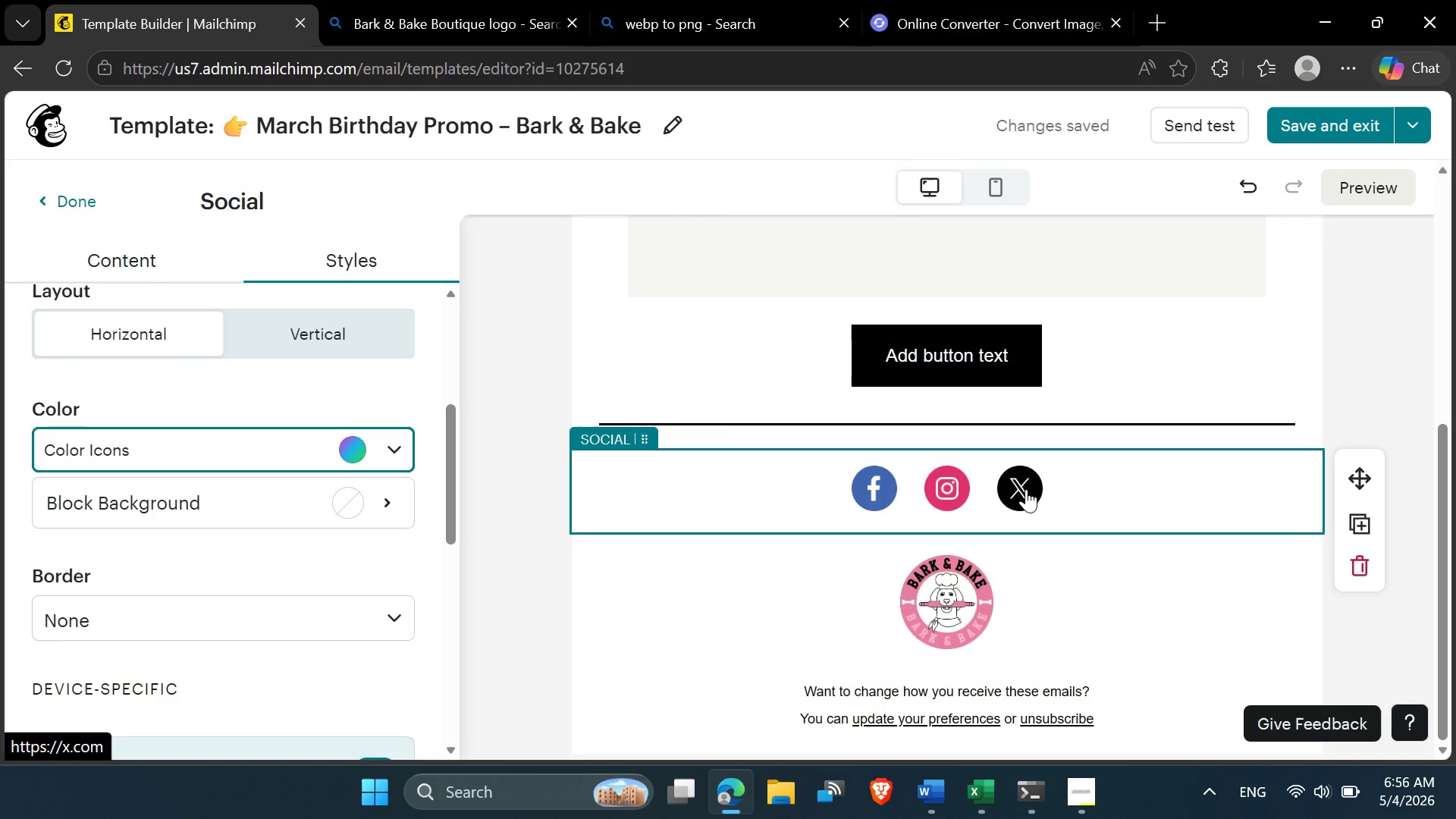 
left_click([1347, 384])
 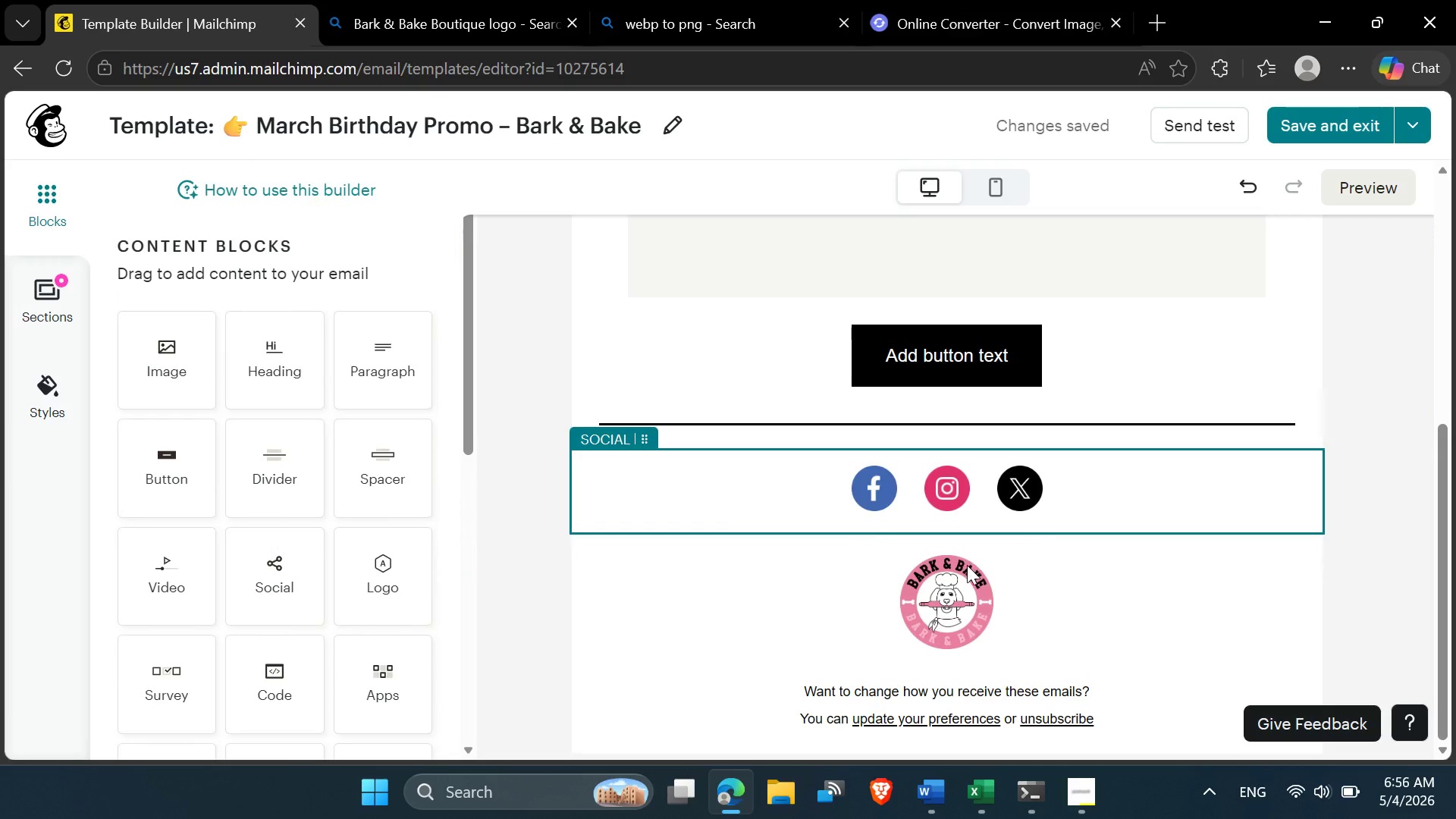 
scroll: coordinate [962, 573], scroll_direction: down, amount: 2.0
 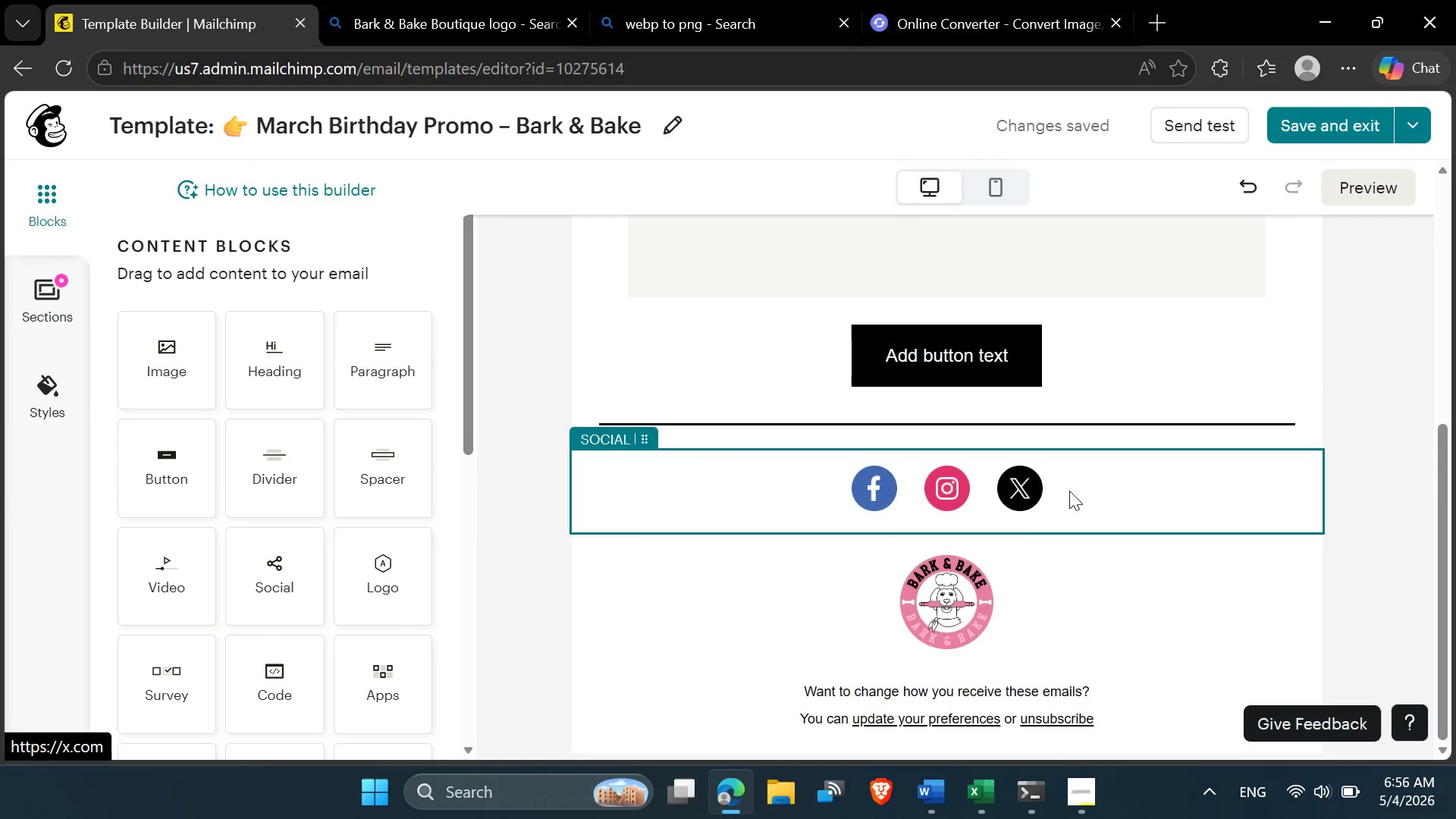 
scroll: coordinate [986, 539], scroll_direction: up, amount: 6.0
 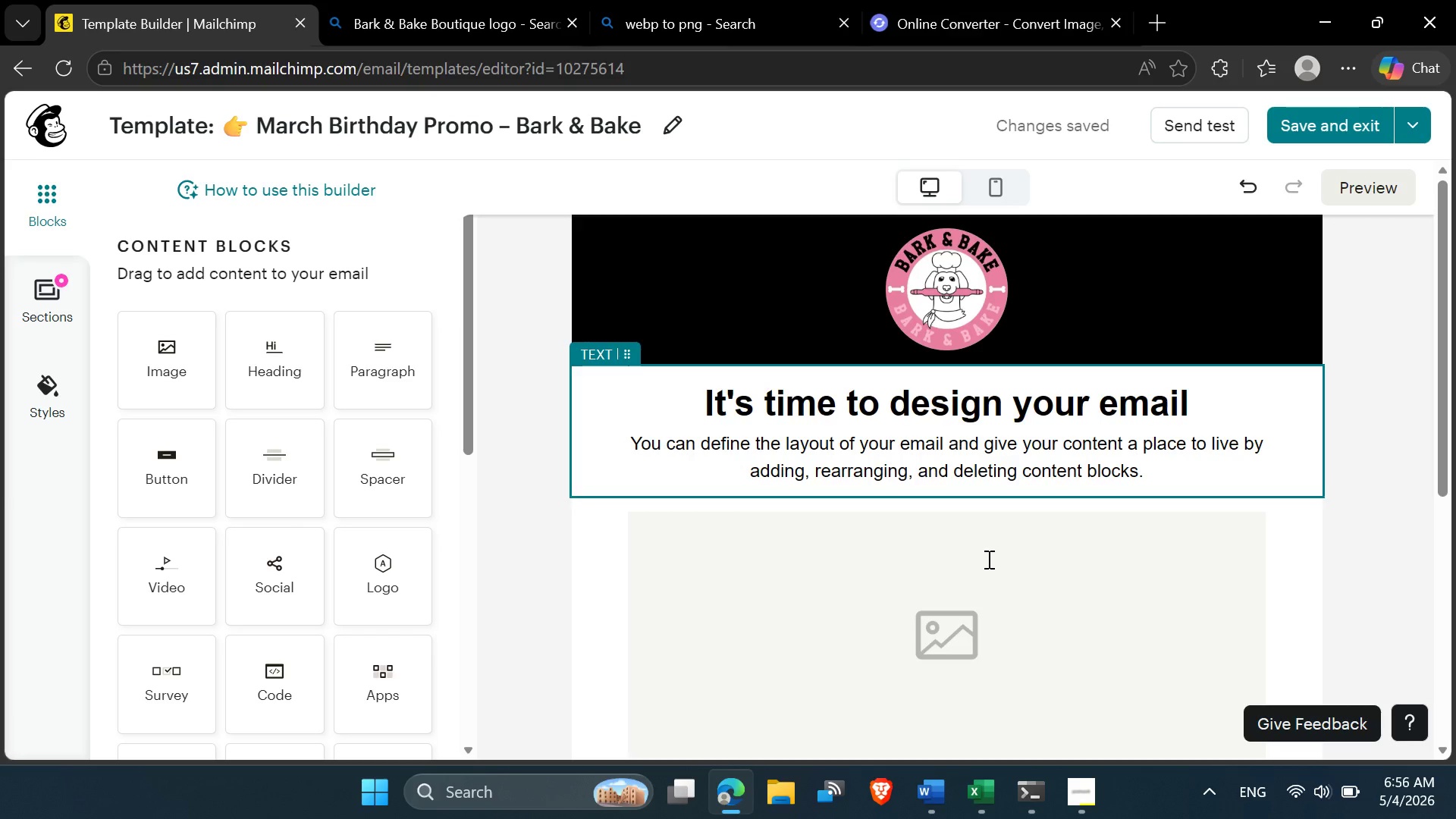 
scroll: coordinate [991, 578], scroll_direction: down, amount: 1.0
 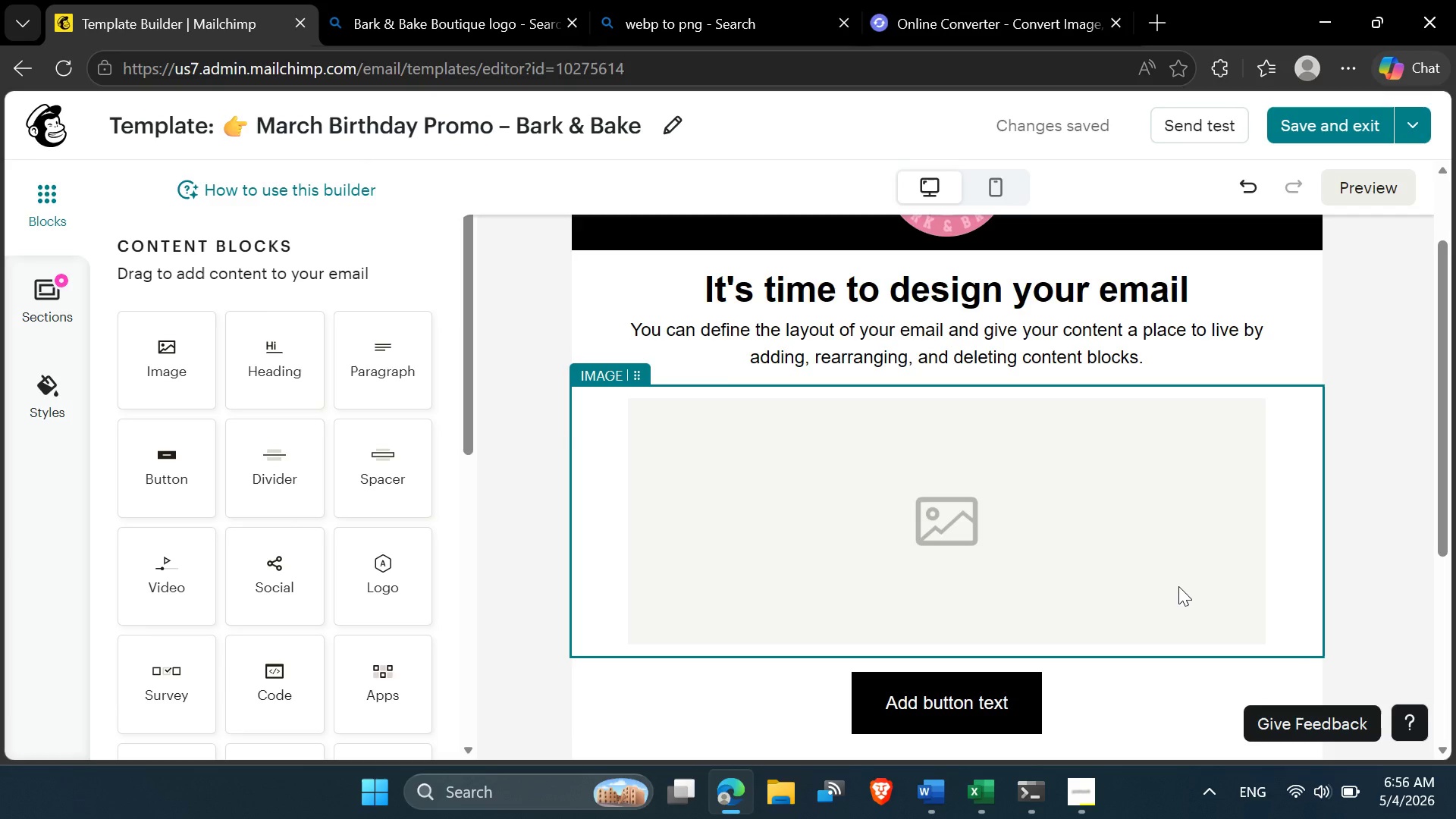 
left_click([1178, 586])
 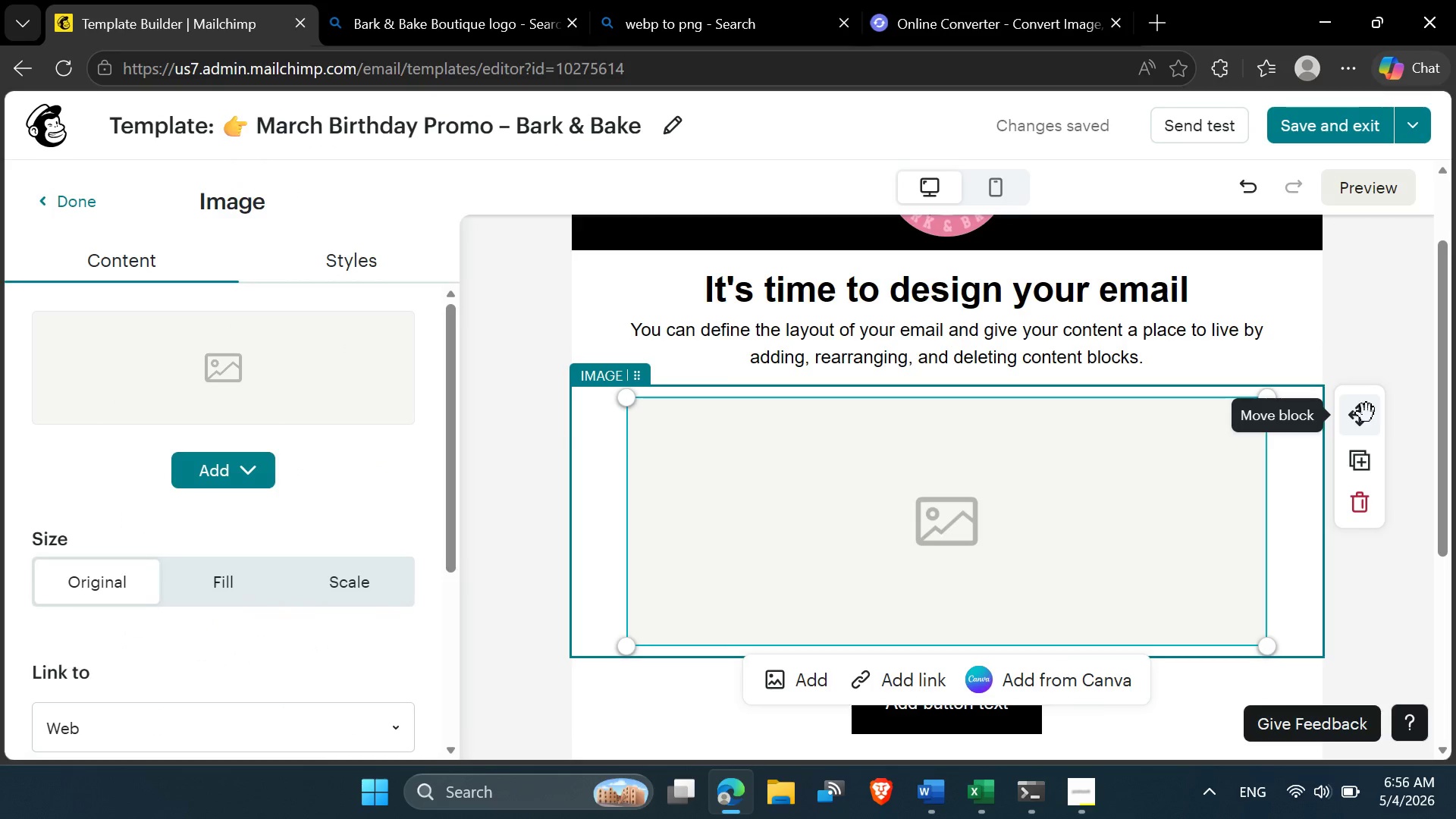 
left_click_drag(start_coordinate=[1367, 413], to_coordinate=[1038, 385])
 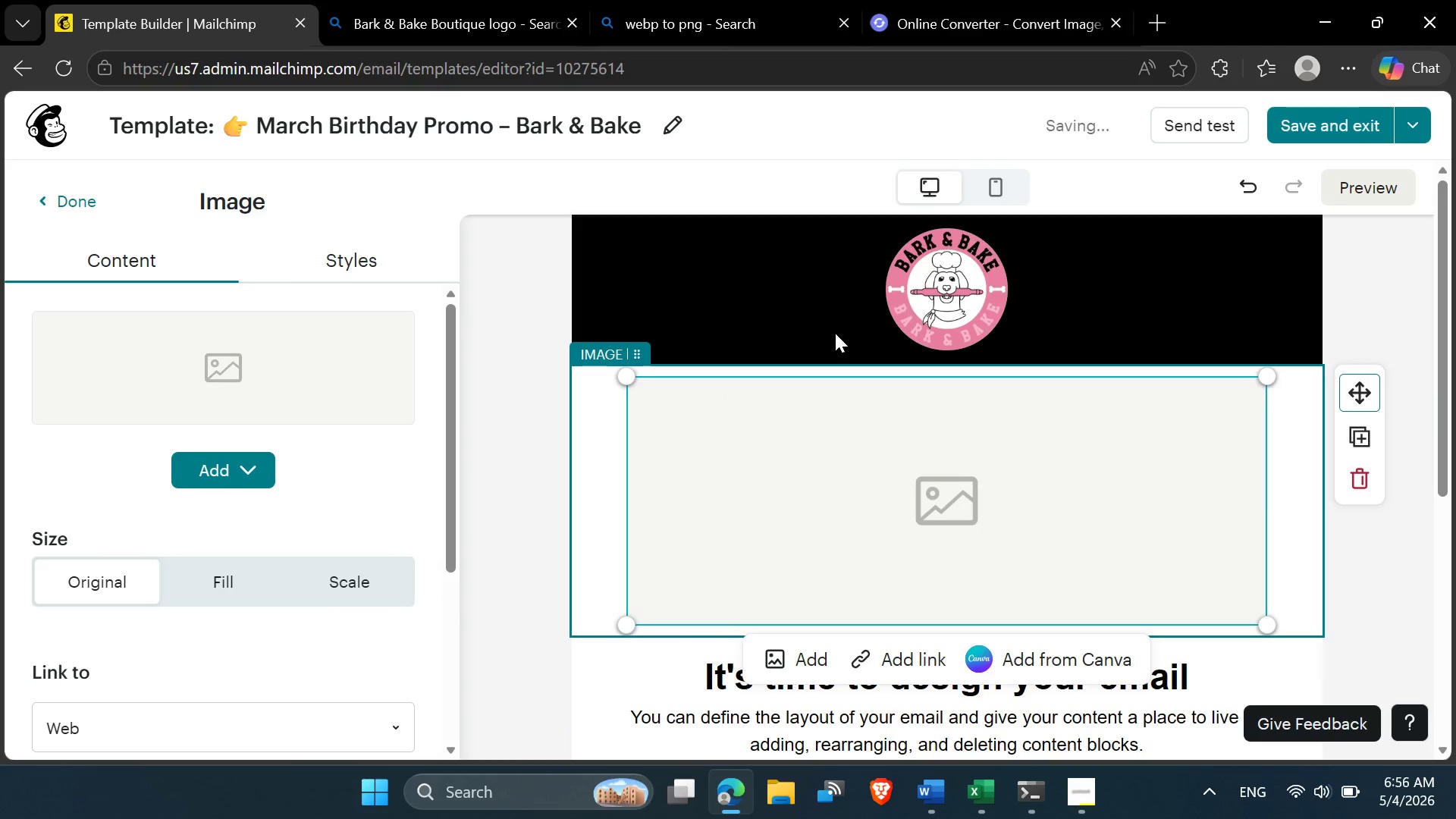 
left_click([820, 304])
 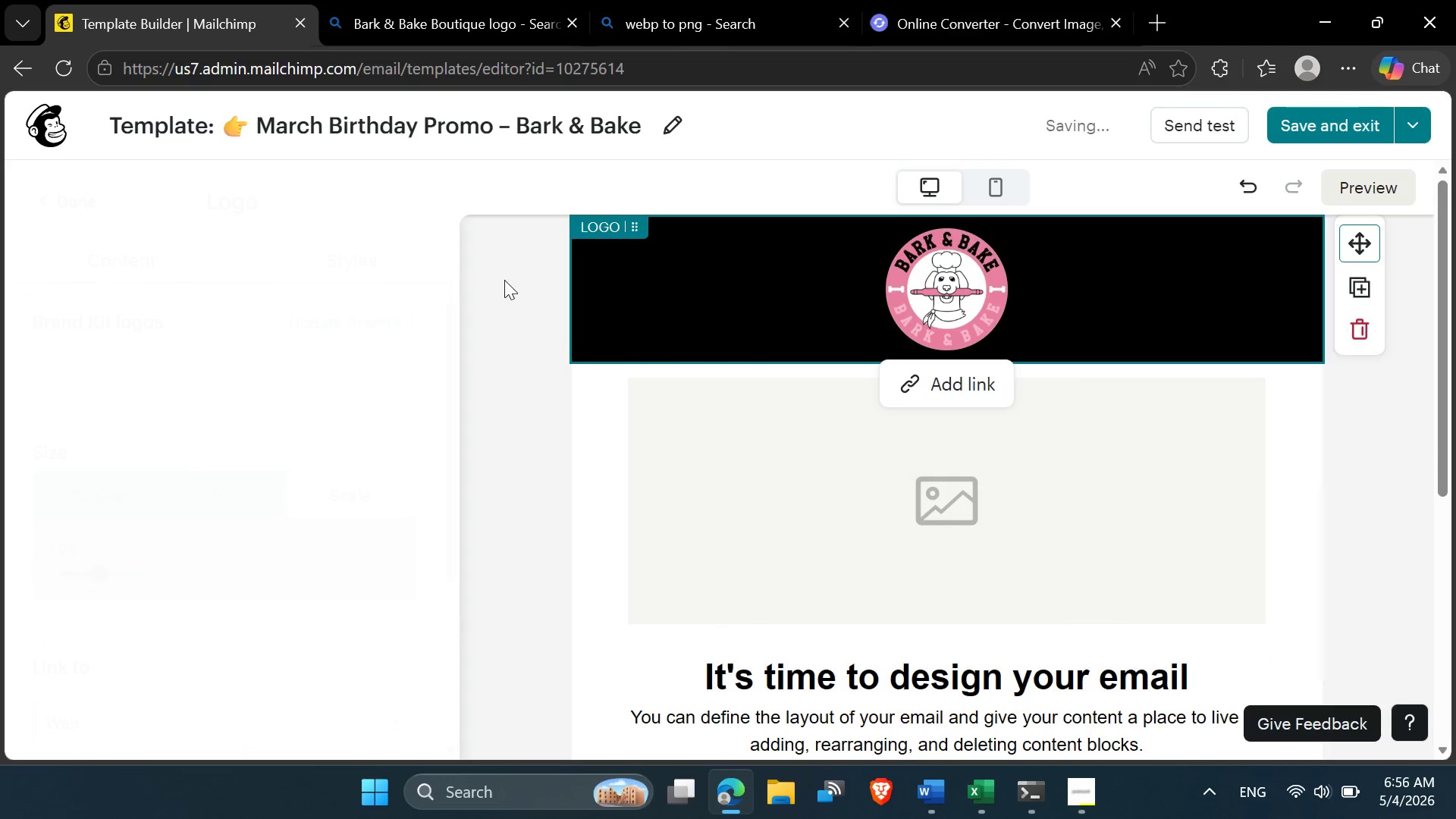 
left_click([535, 287])
 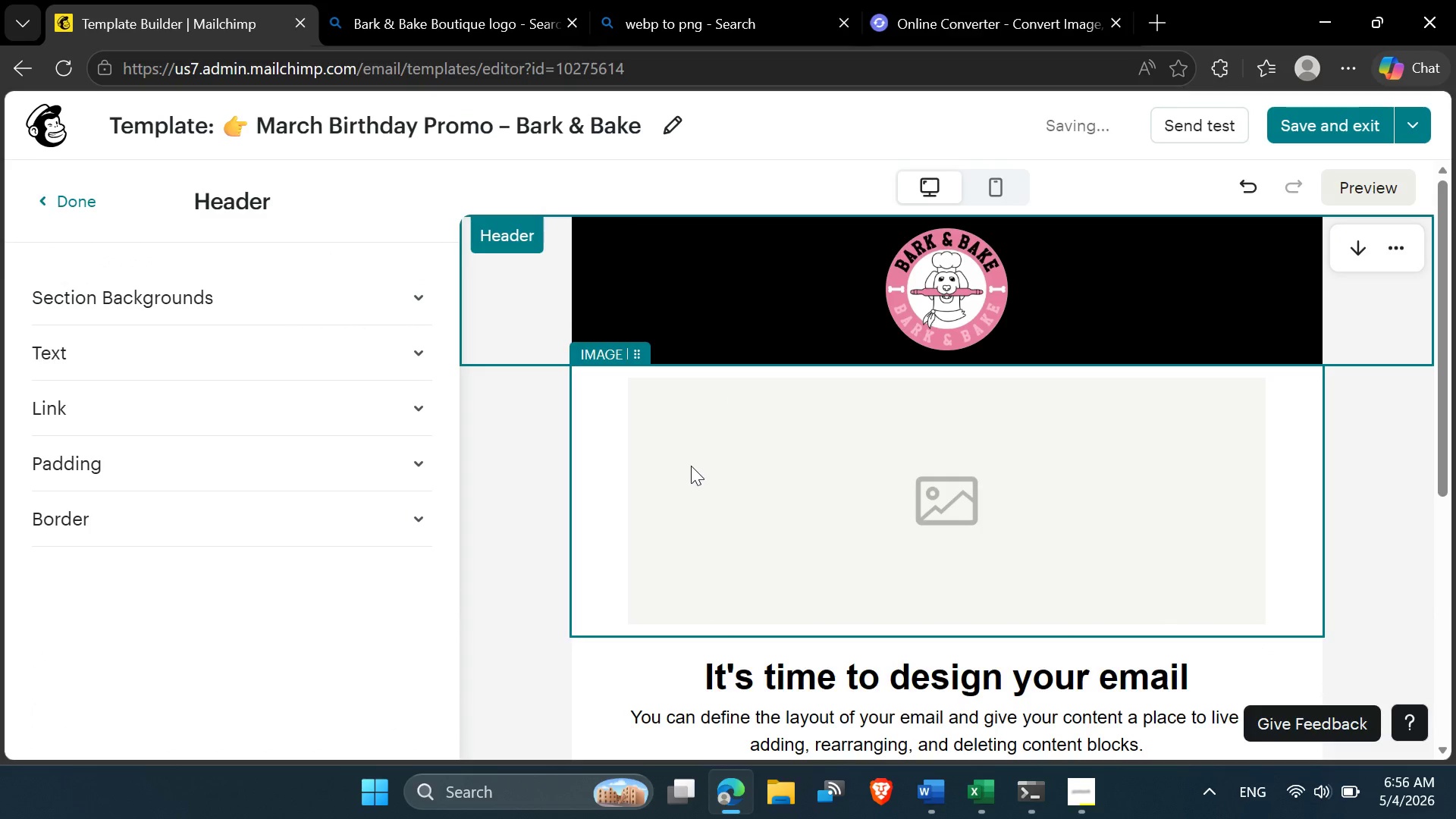 
left_click([691, 467])
 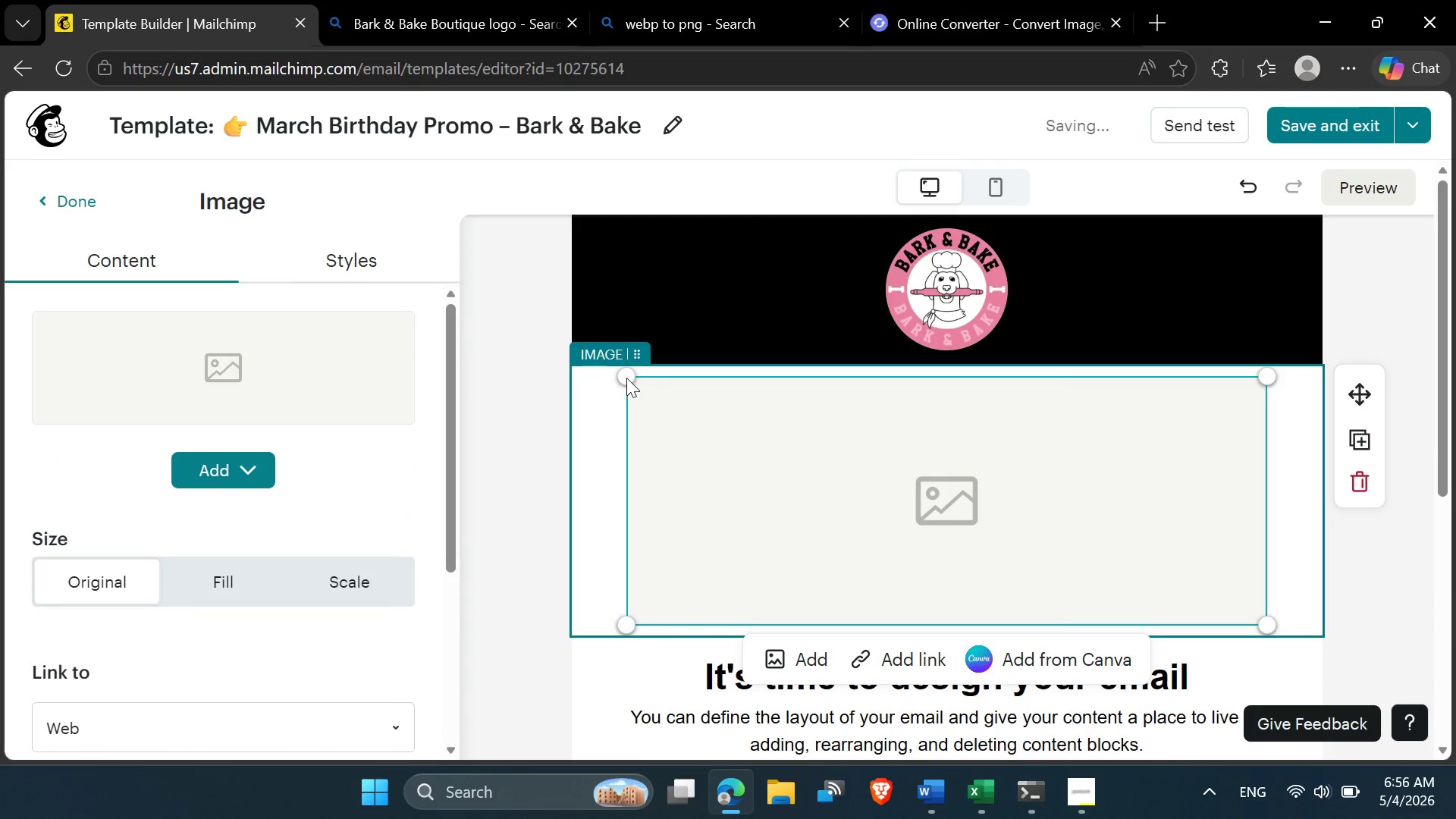 
left_click_drag(start_coordinate=[624, 376], to_coordinate=[534, 356])
 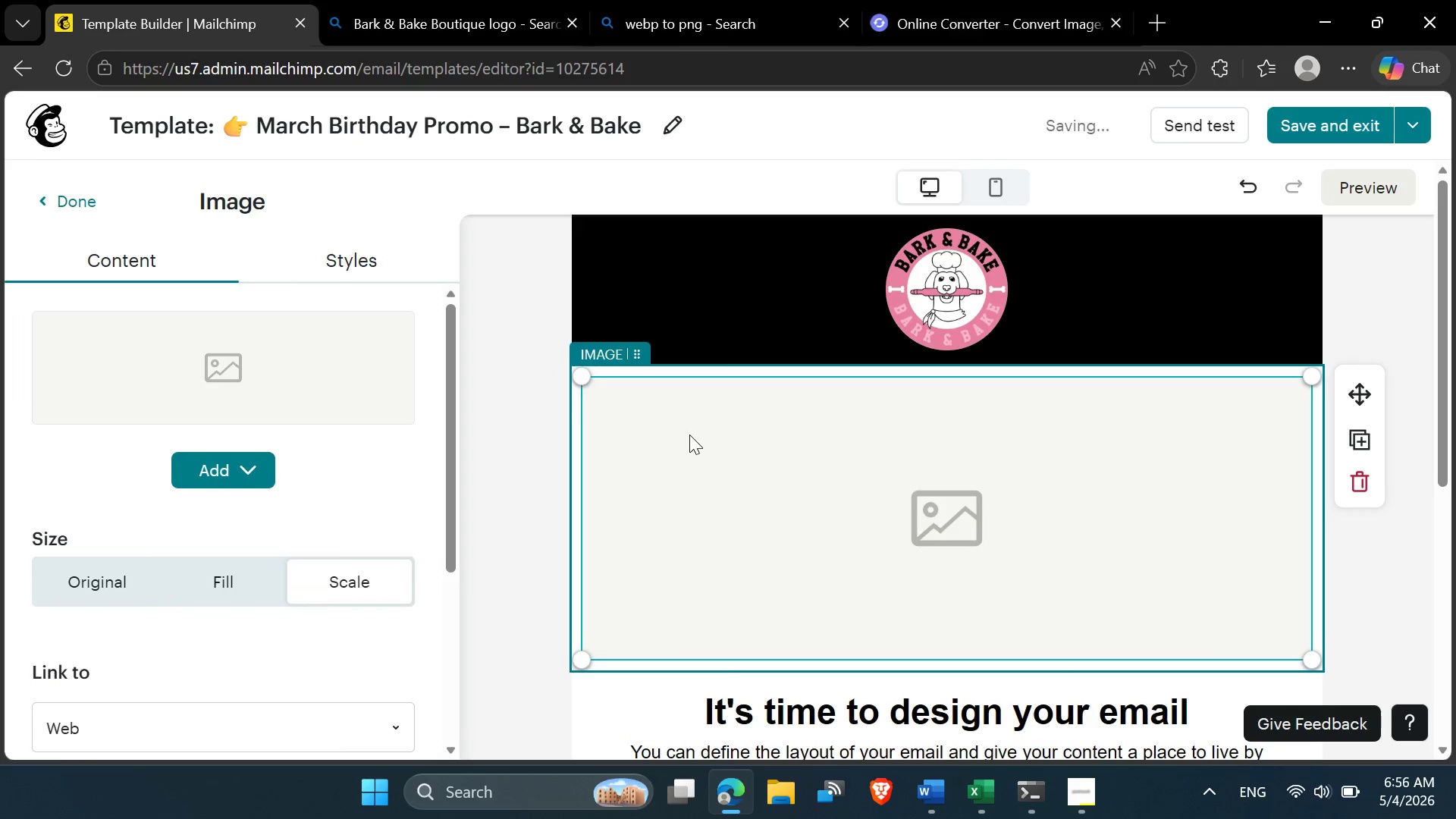 
left_click([692, 437])
 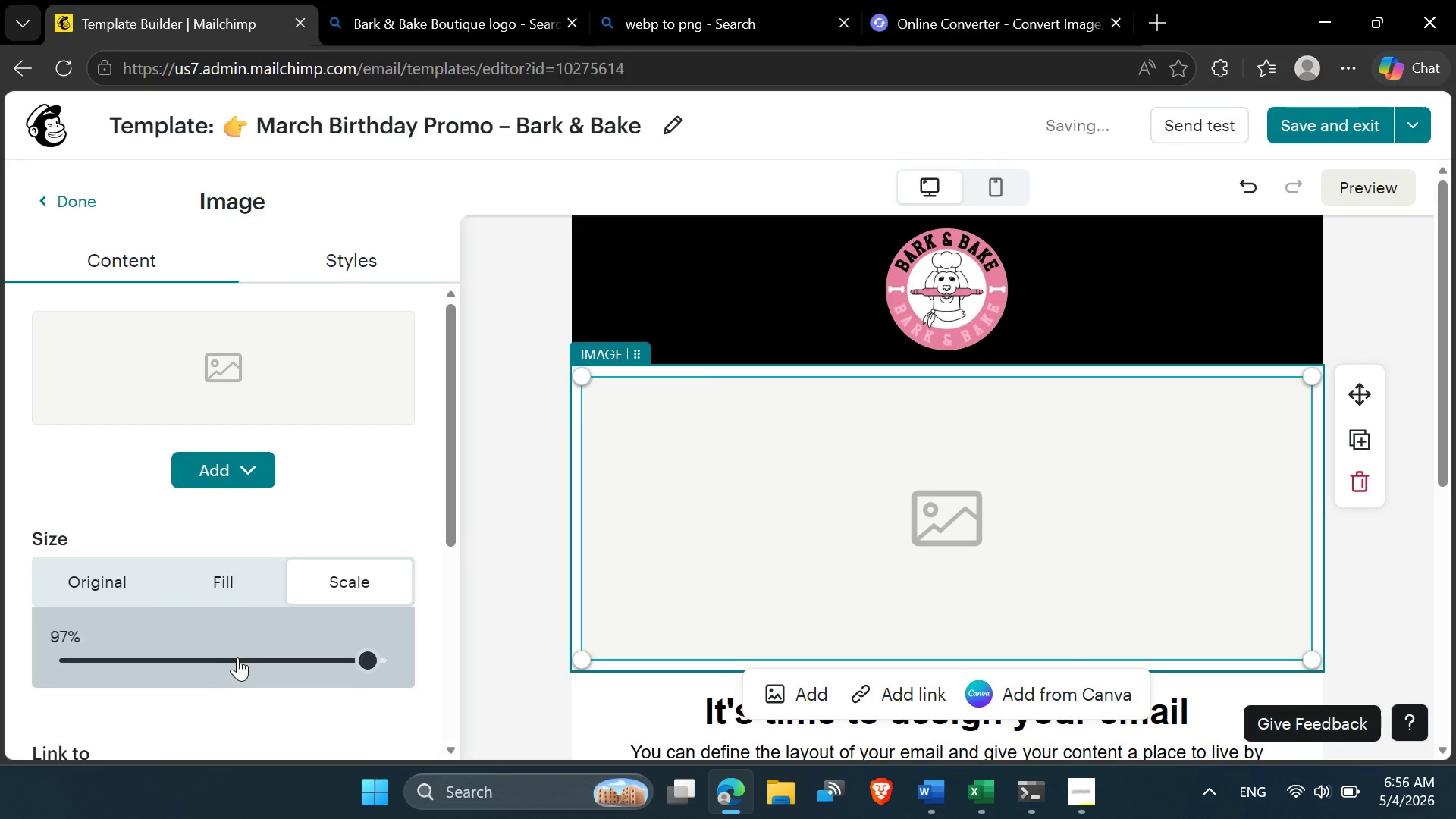 
scroll: coordinate [293, 450], scroll_direction: down, amount: 4.0
 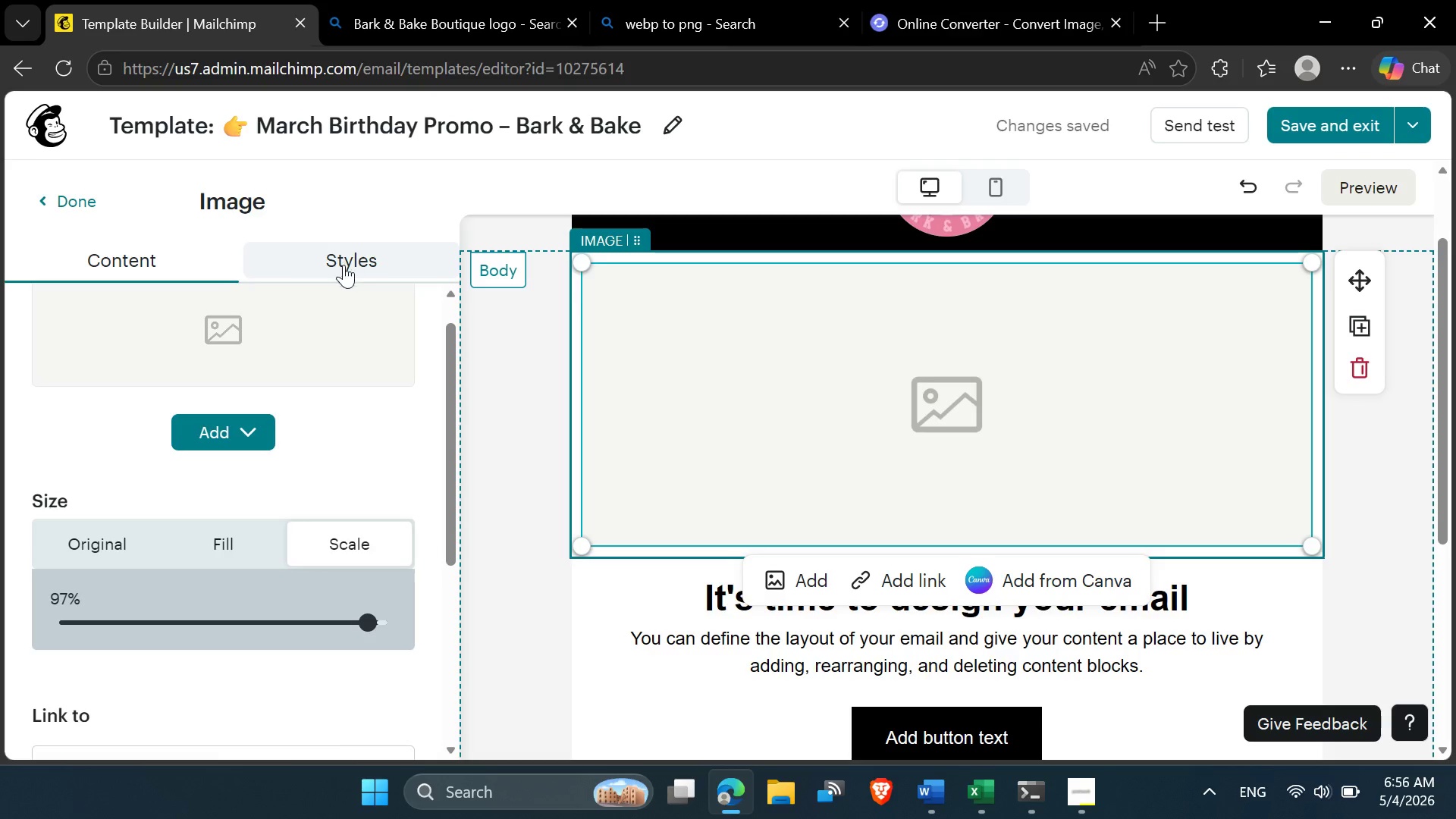 
left_click([343, 262])
 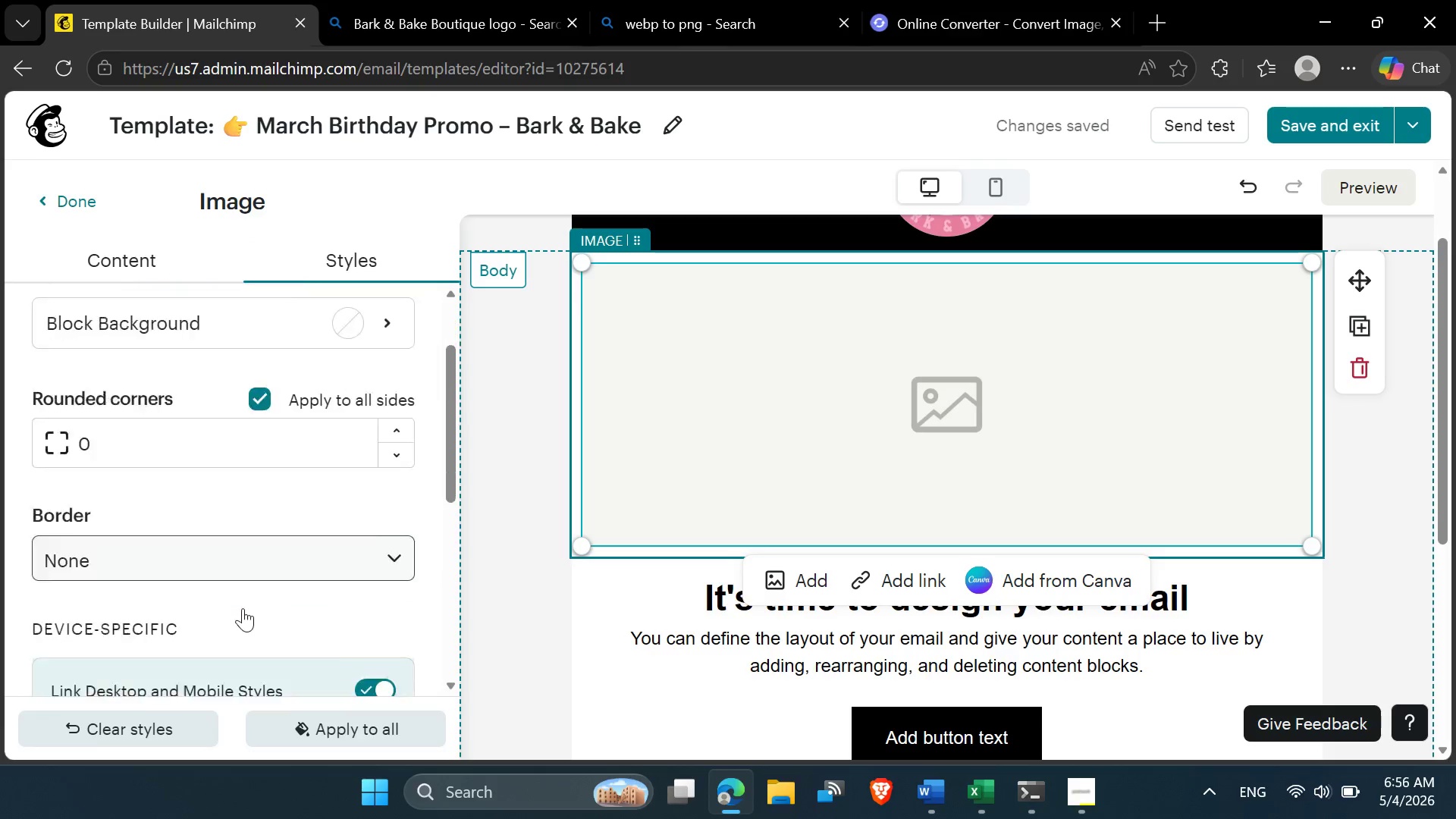 
scroll: coordinate [242, 611], scroll_direction: down, amount: 7.0
 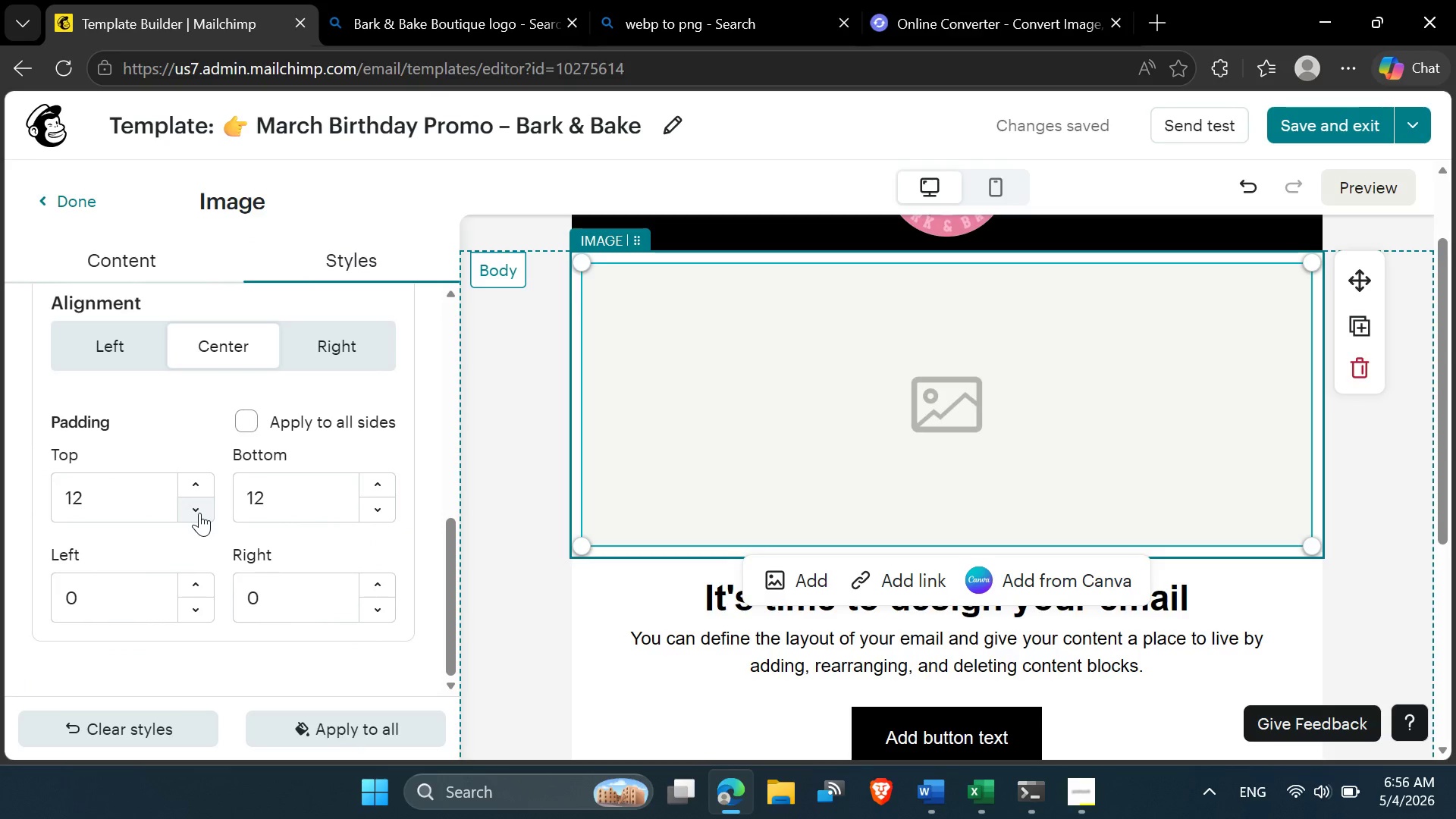 
double_click([199, 513])
 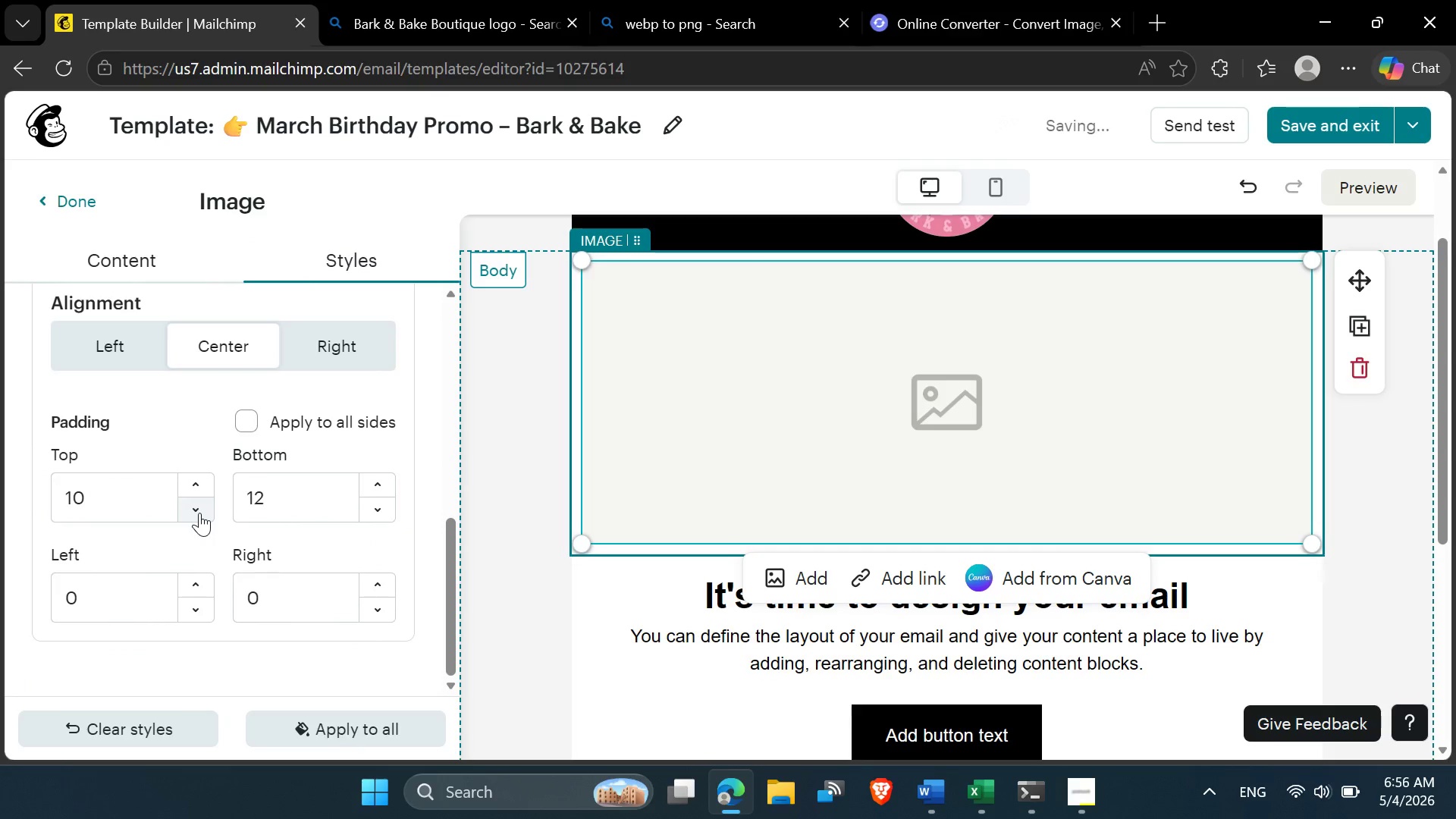 
triple_click([199, 513])
 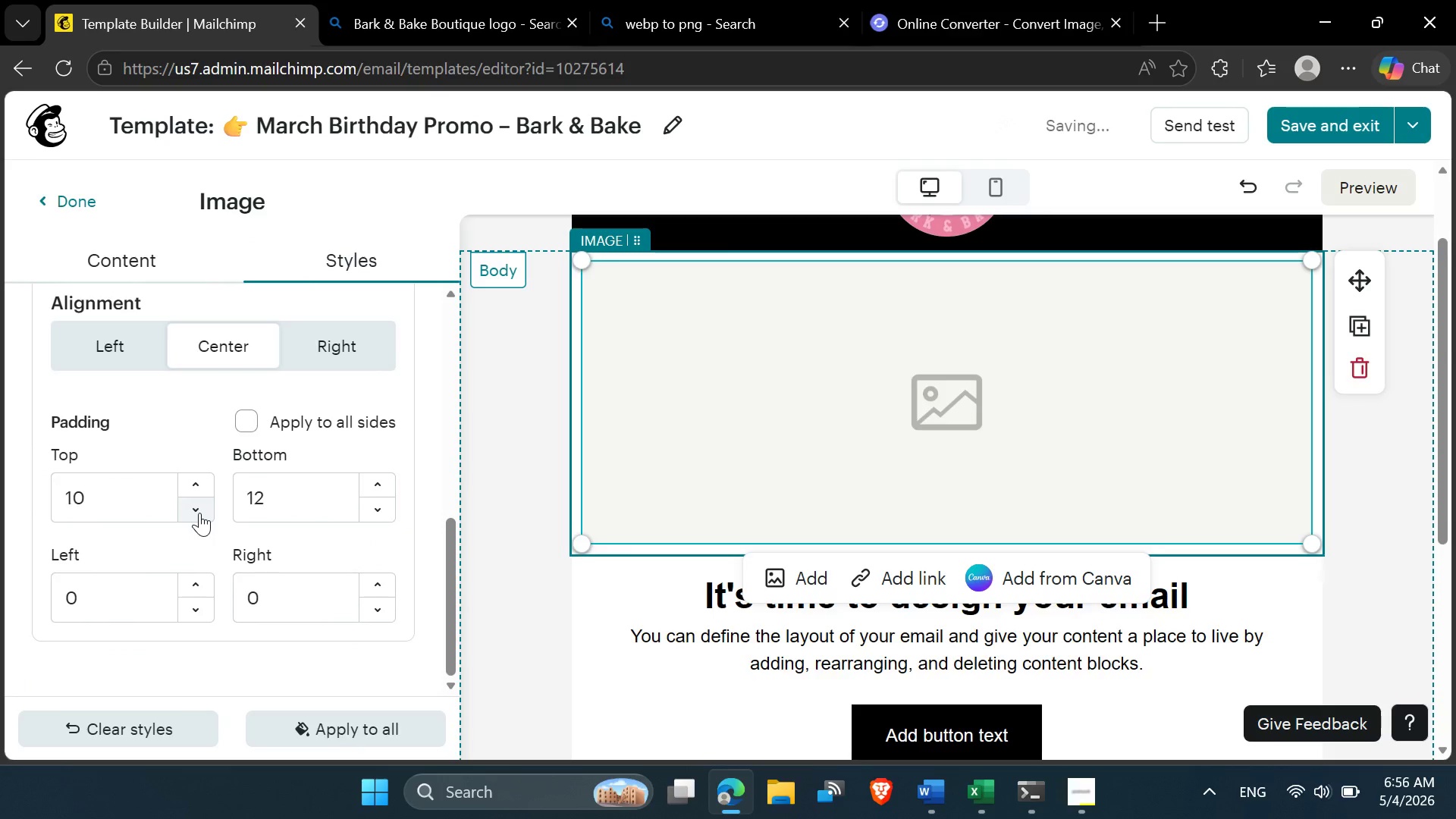 
triple_click([199, 513])
 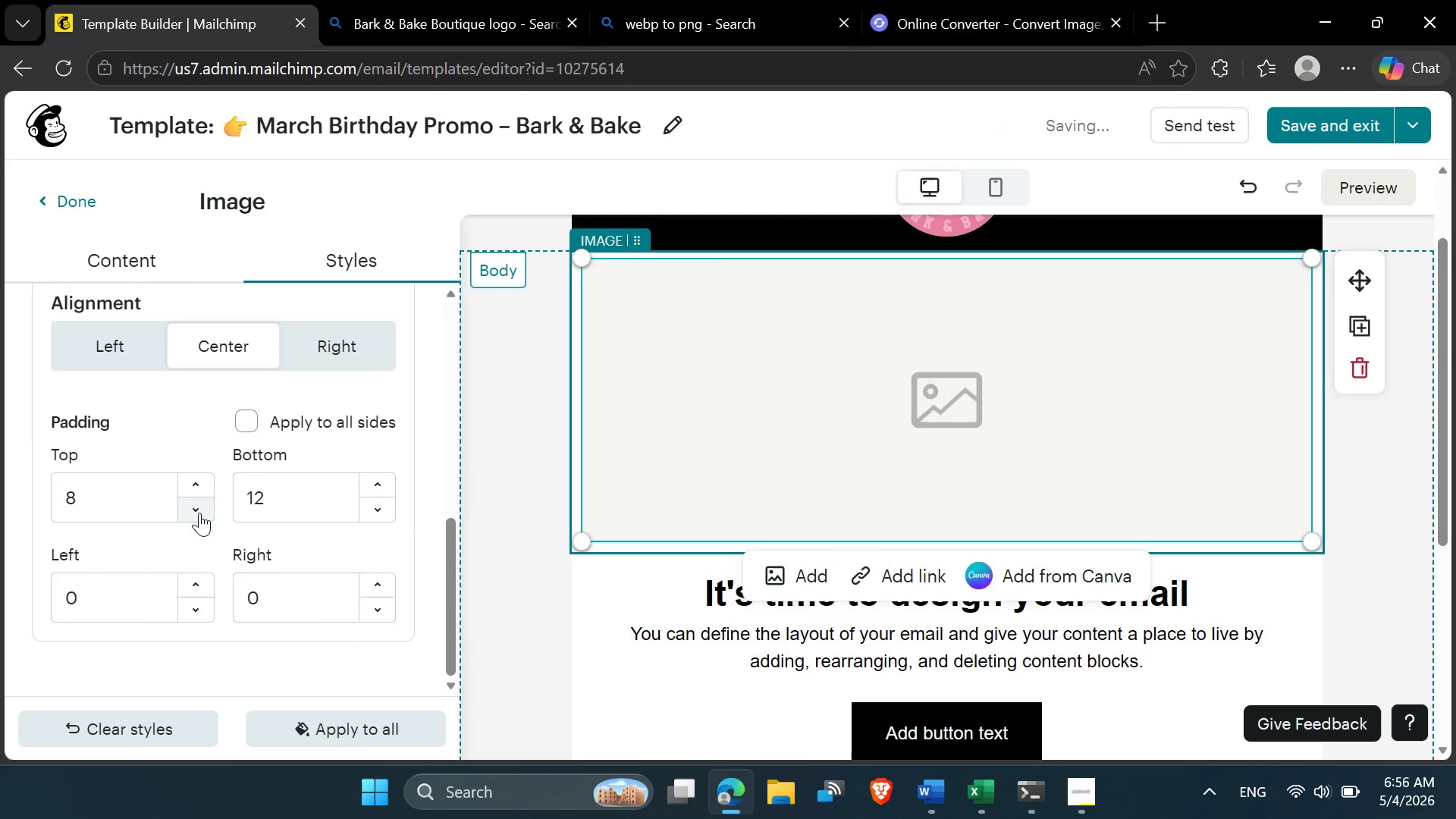 
triple_click([199, 513])
 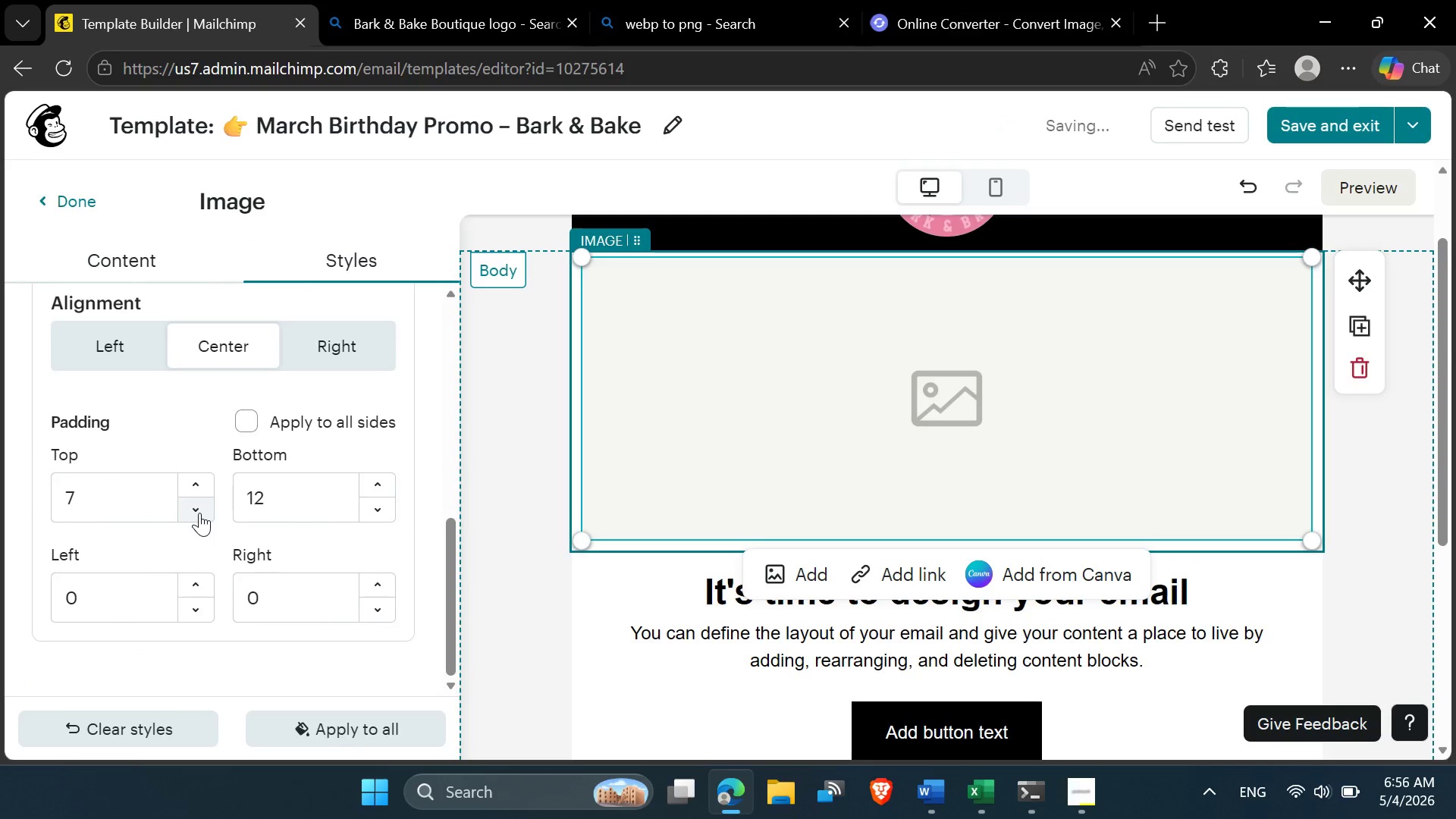 
double_click([199, 513])
 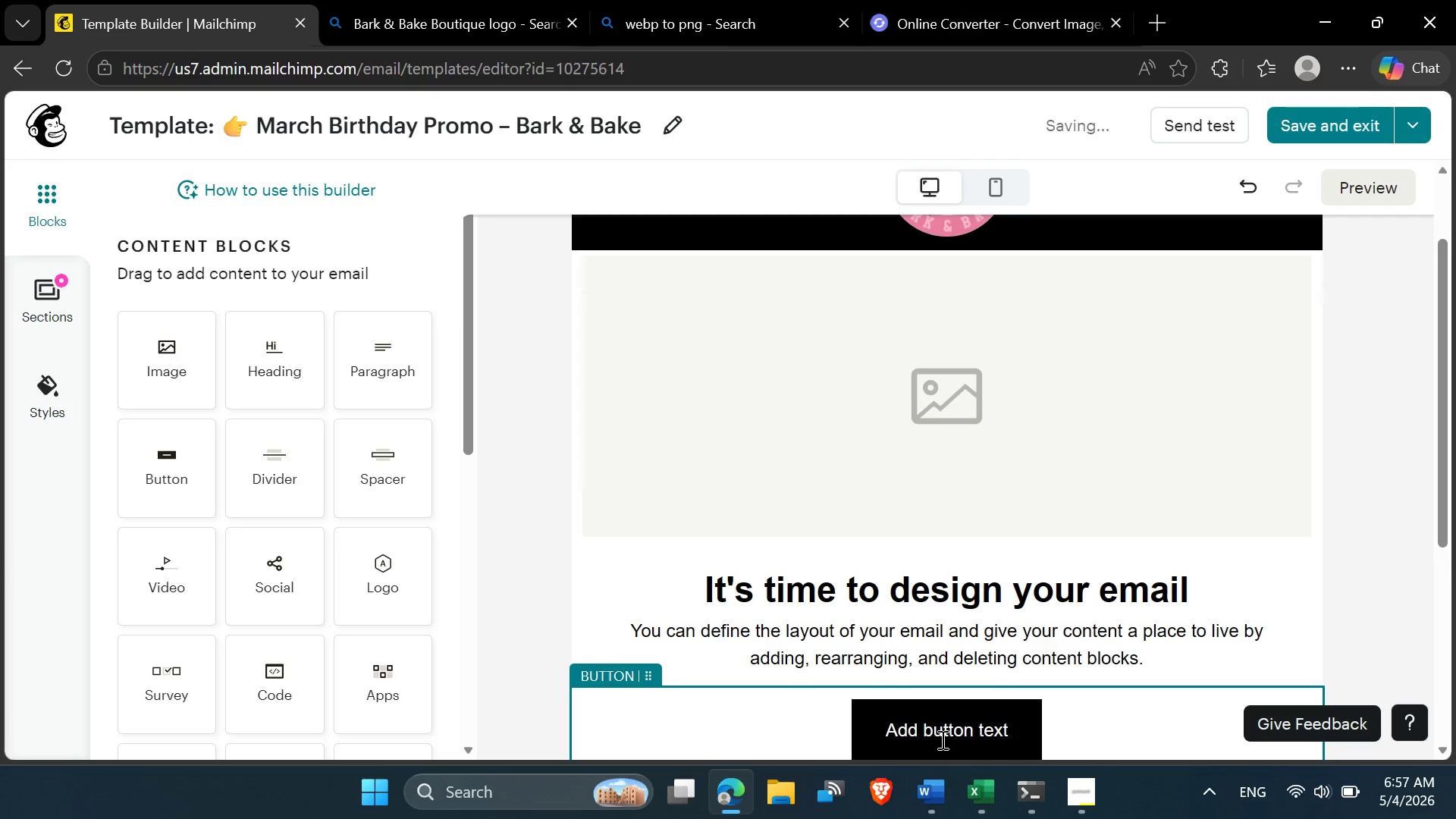 
wait(11.77)
 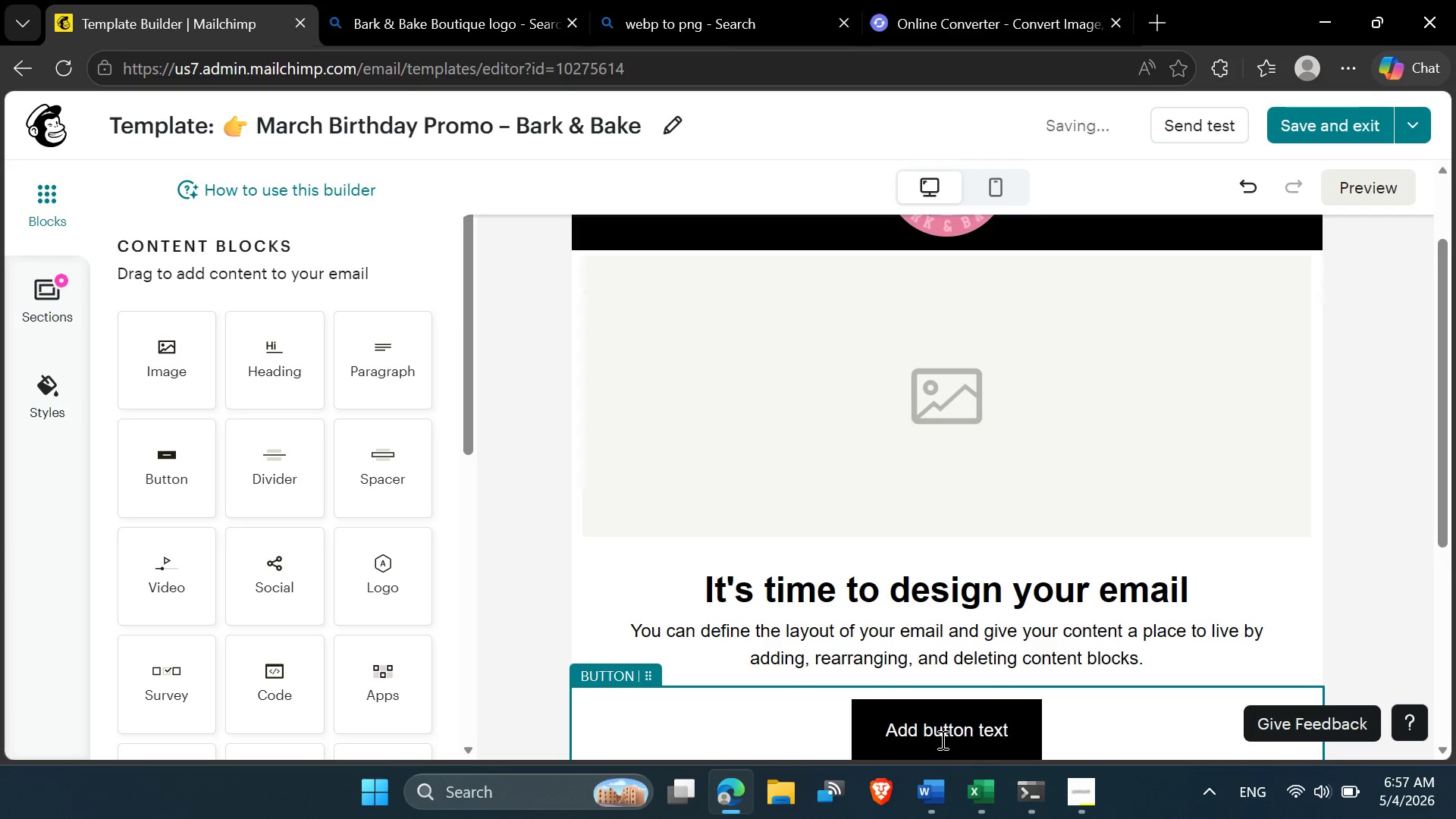 
left_click([690, 3])
 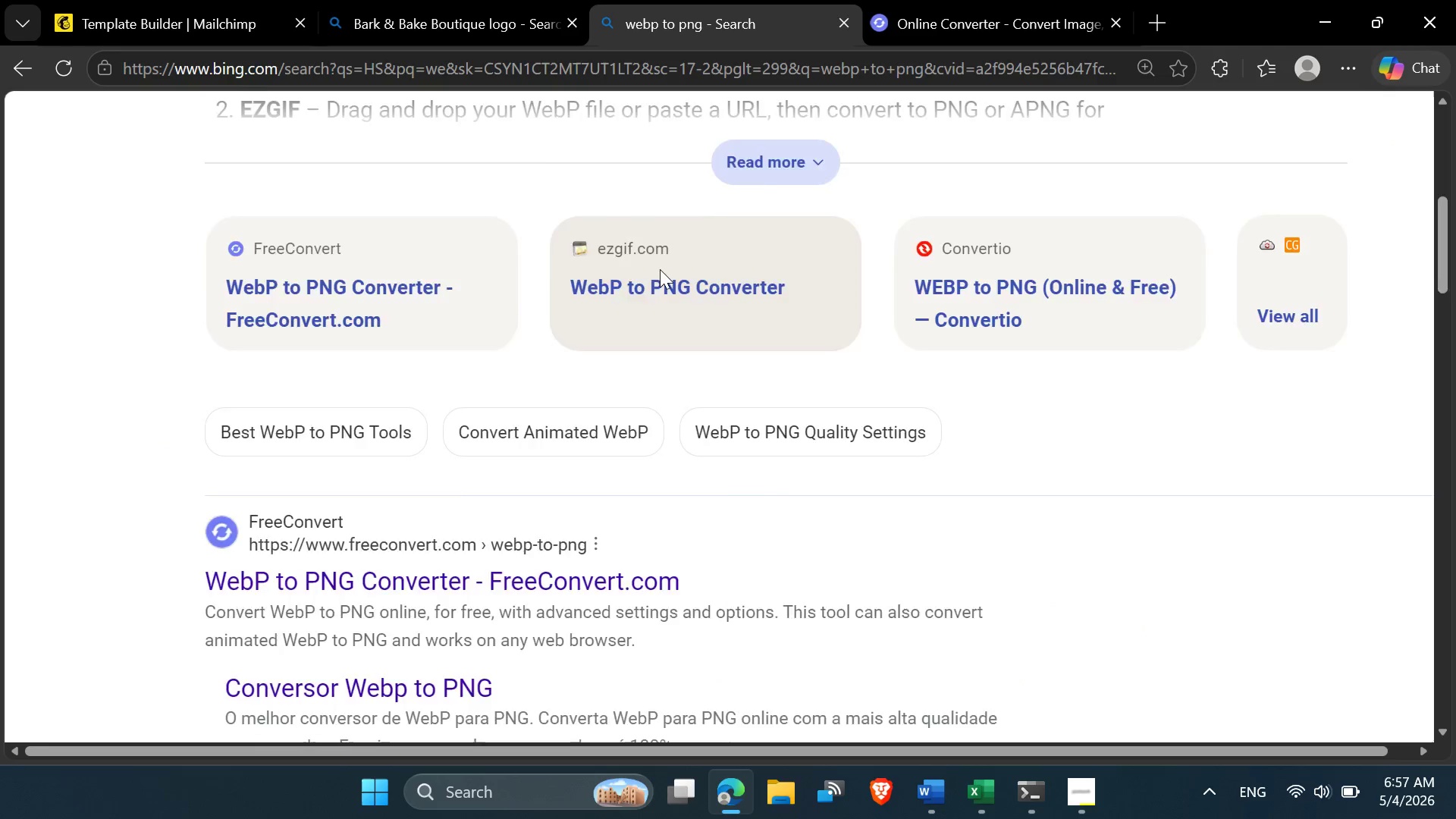 
scroll: coordinate [843, 50], scroll_direction: up, amount: 11.0
 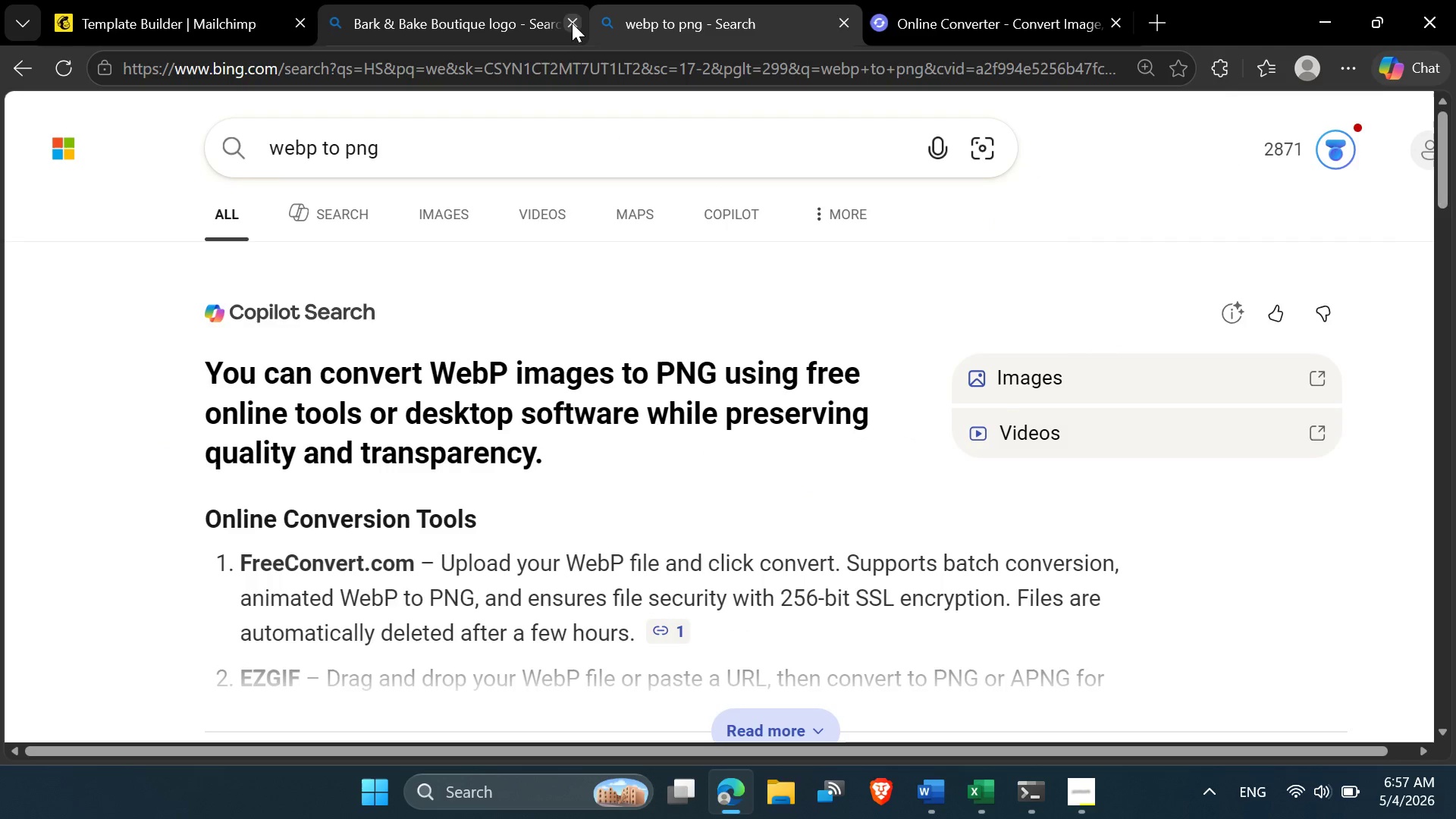 
left_click([572, 23])
 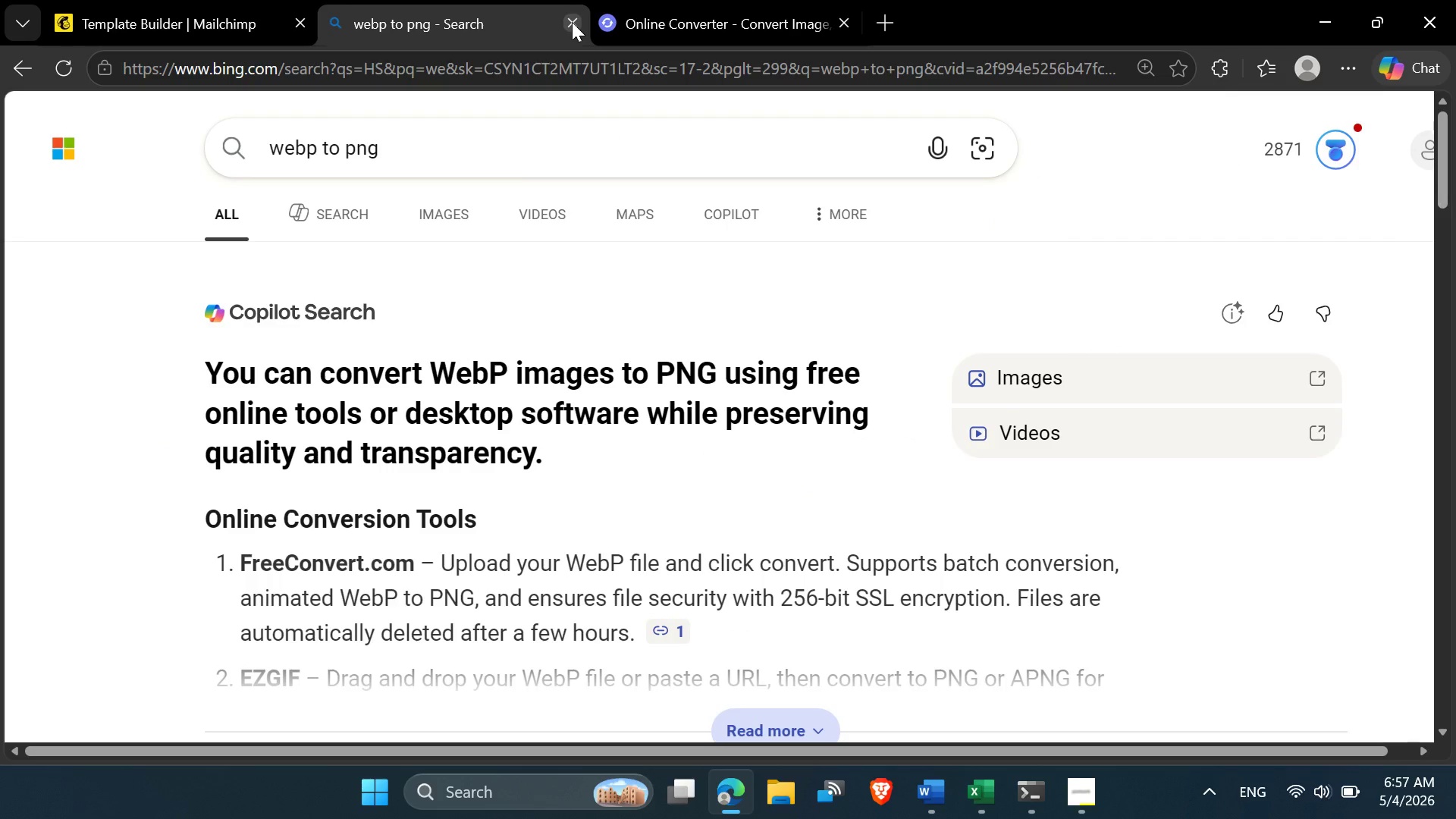 
left_click([572, 22])
 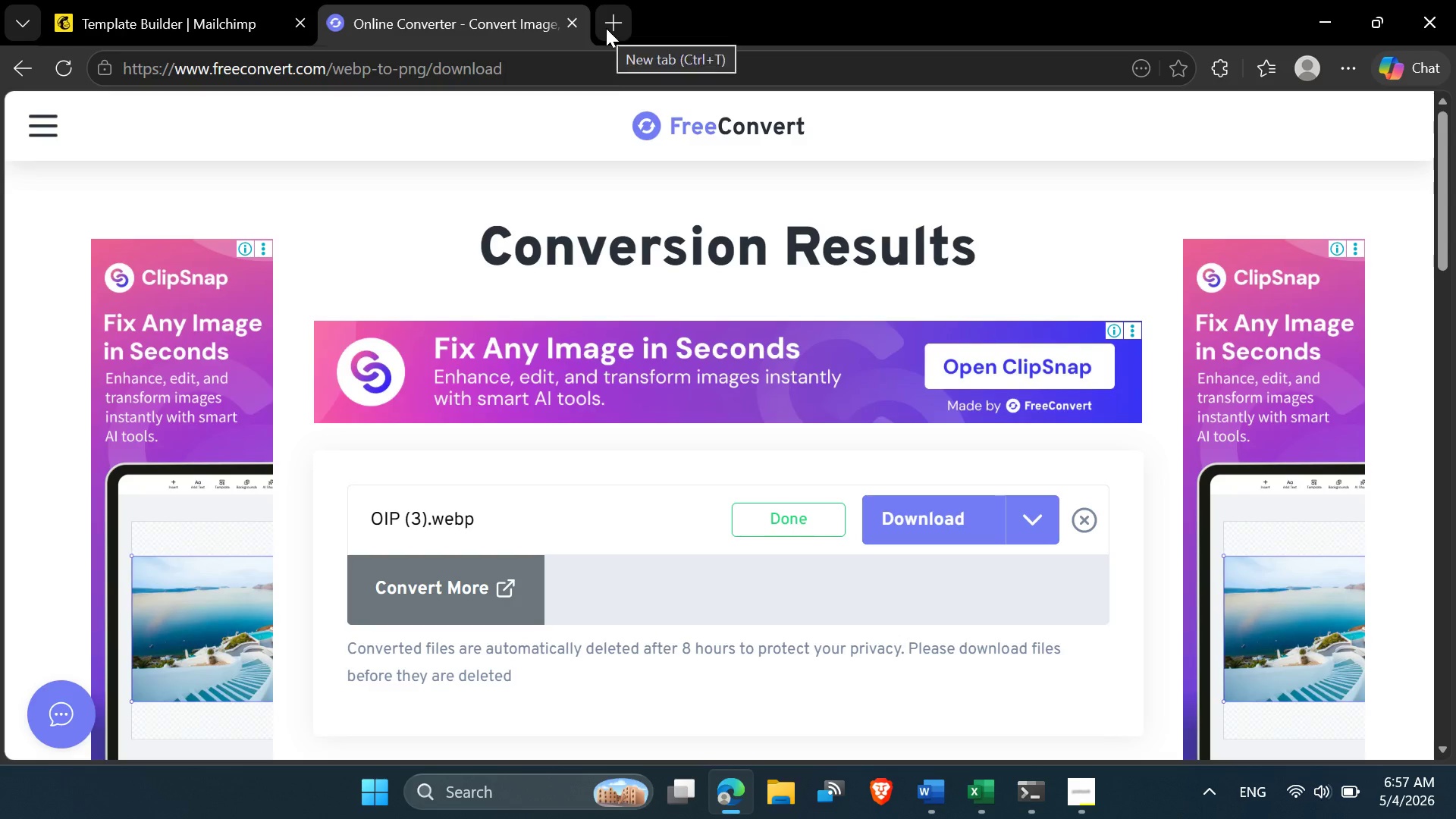 
left_click([606, 28])
 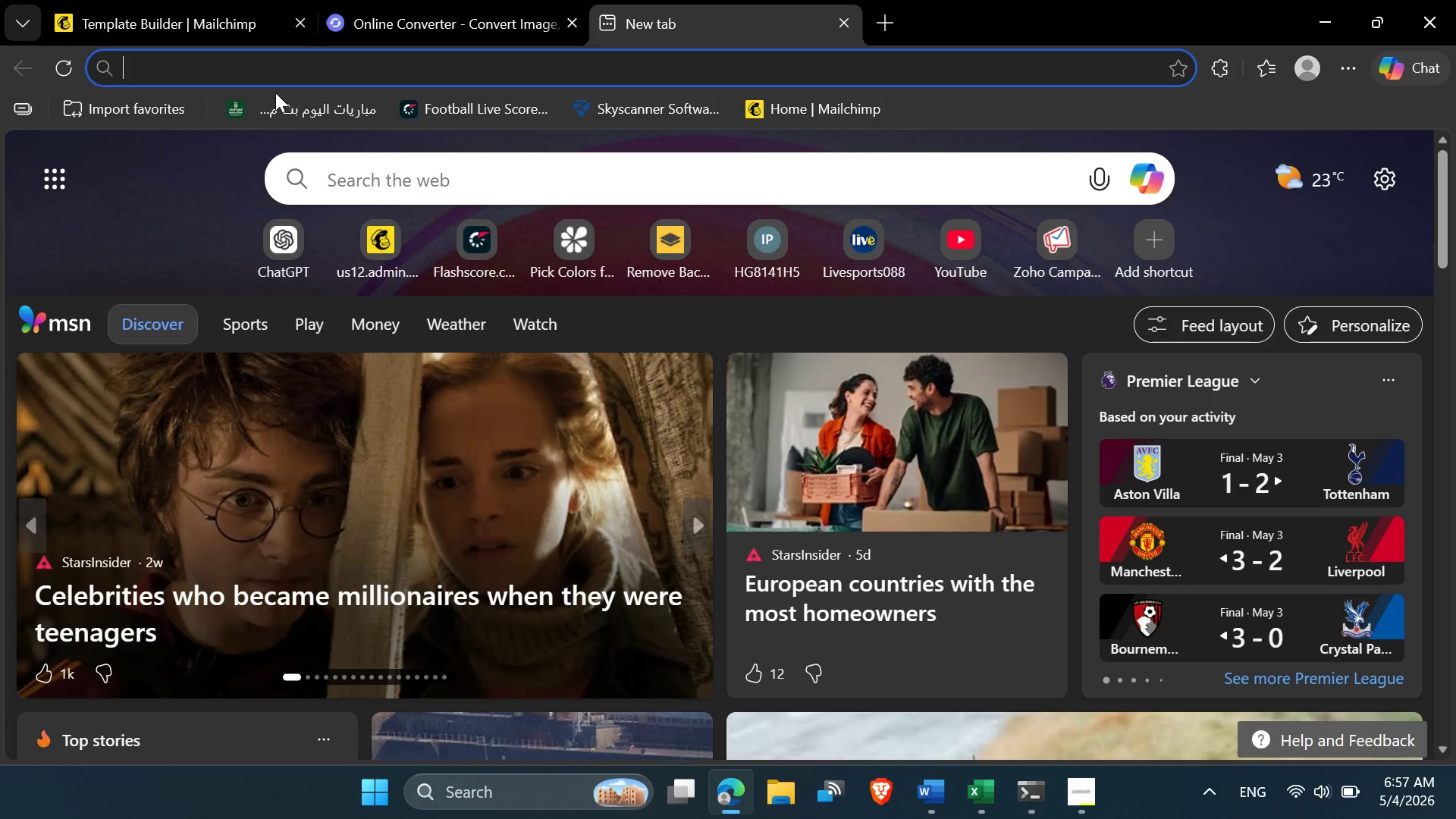 
key(P)
 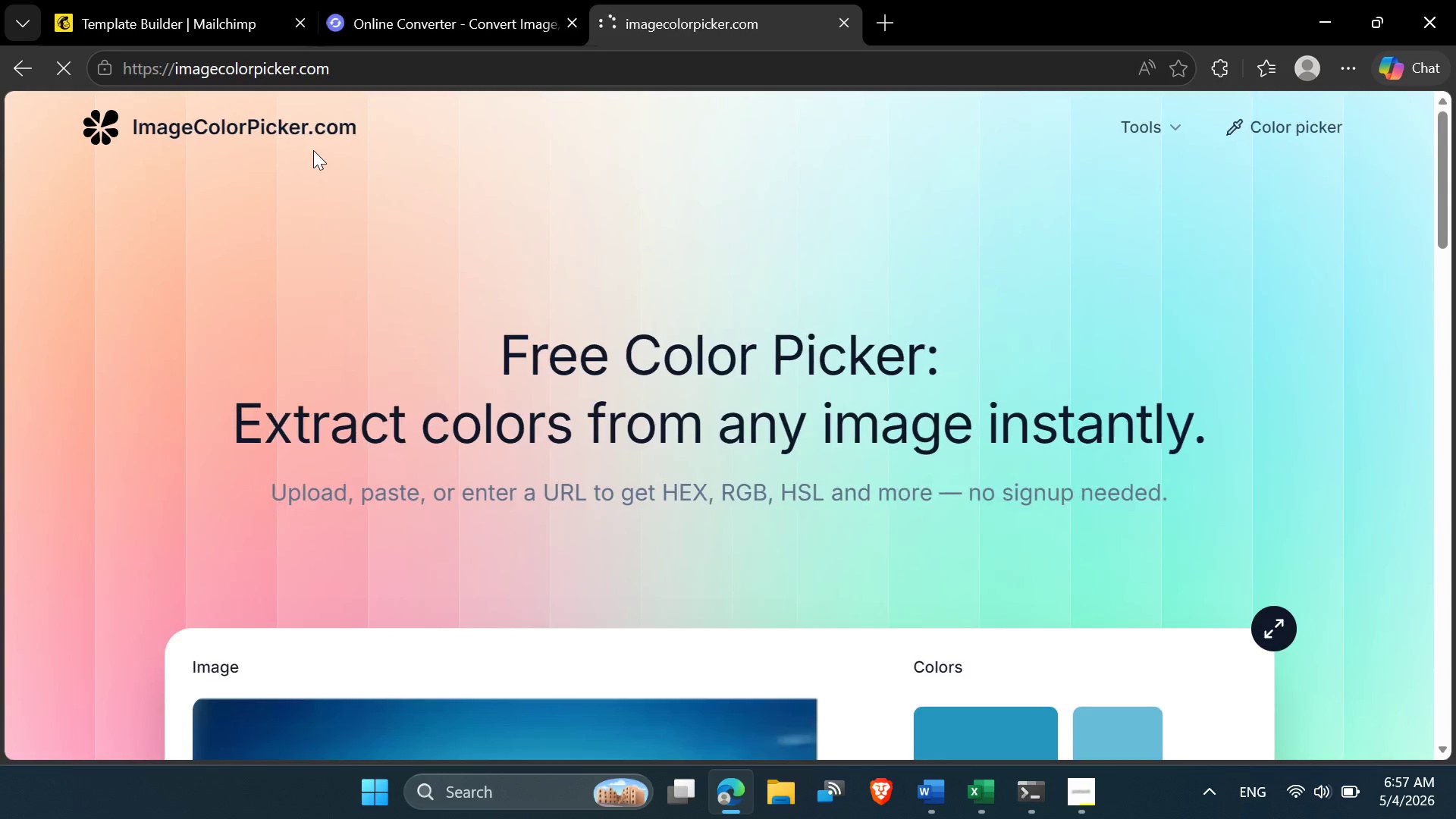 
scroll: coordinate [999, 475], scroll_direction: down, amount: 8.0
 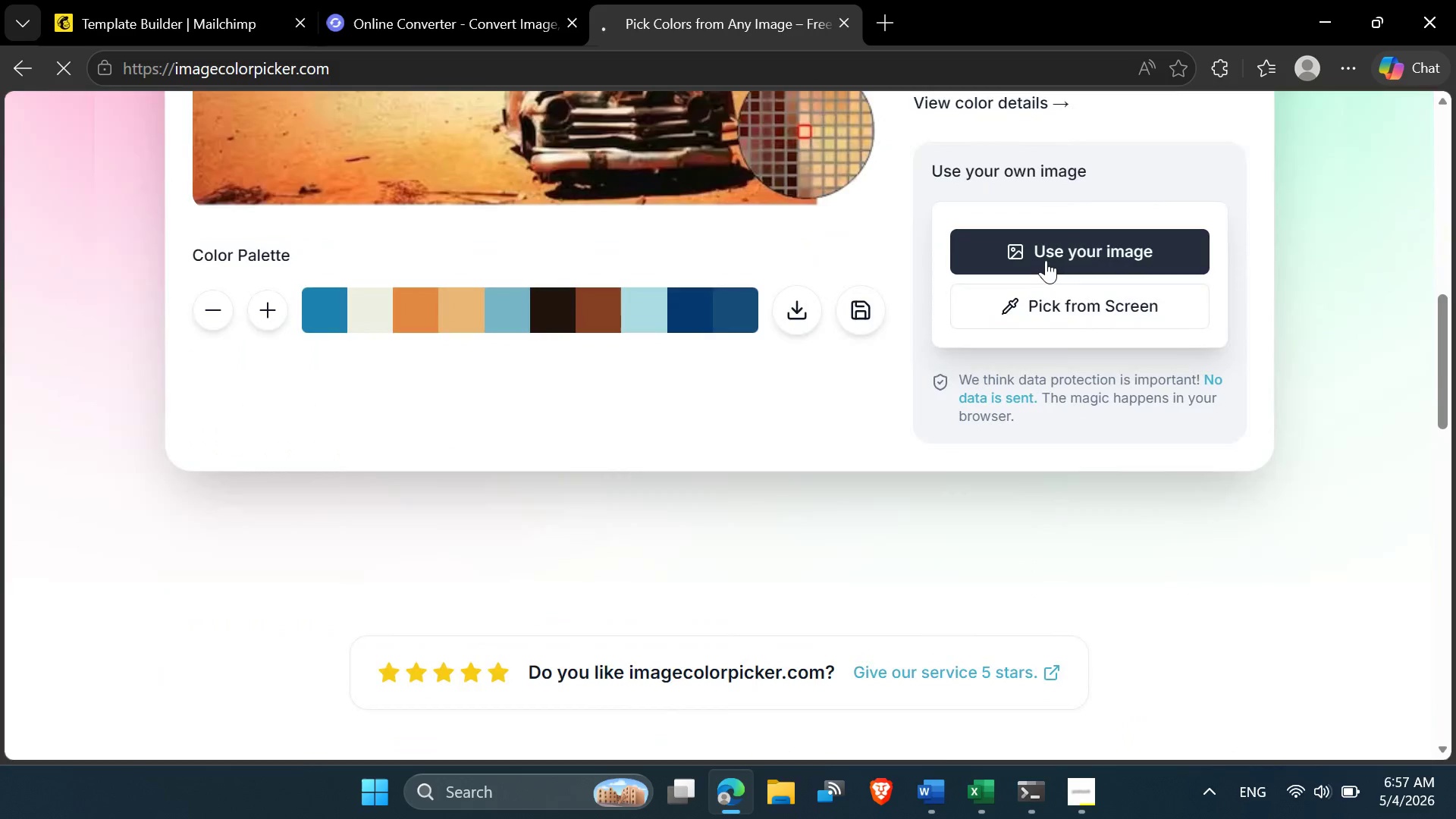 
left_click([1046, 260])
 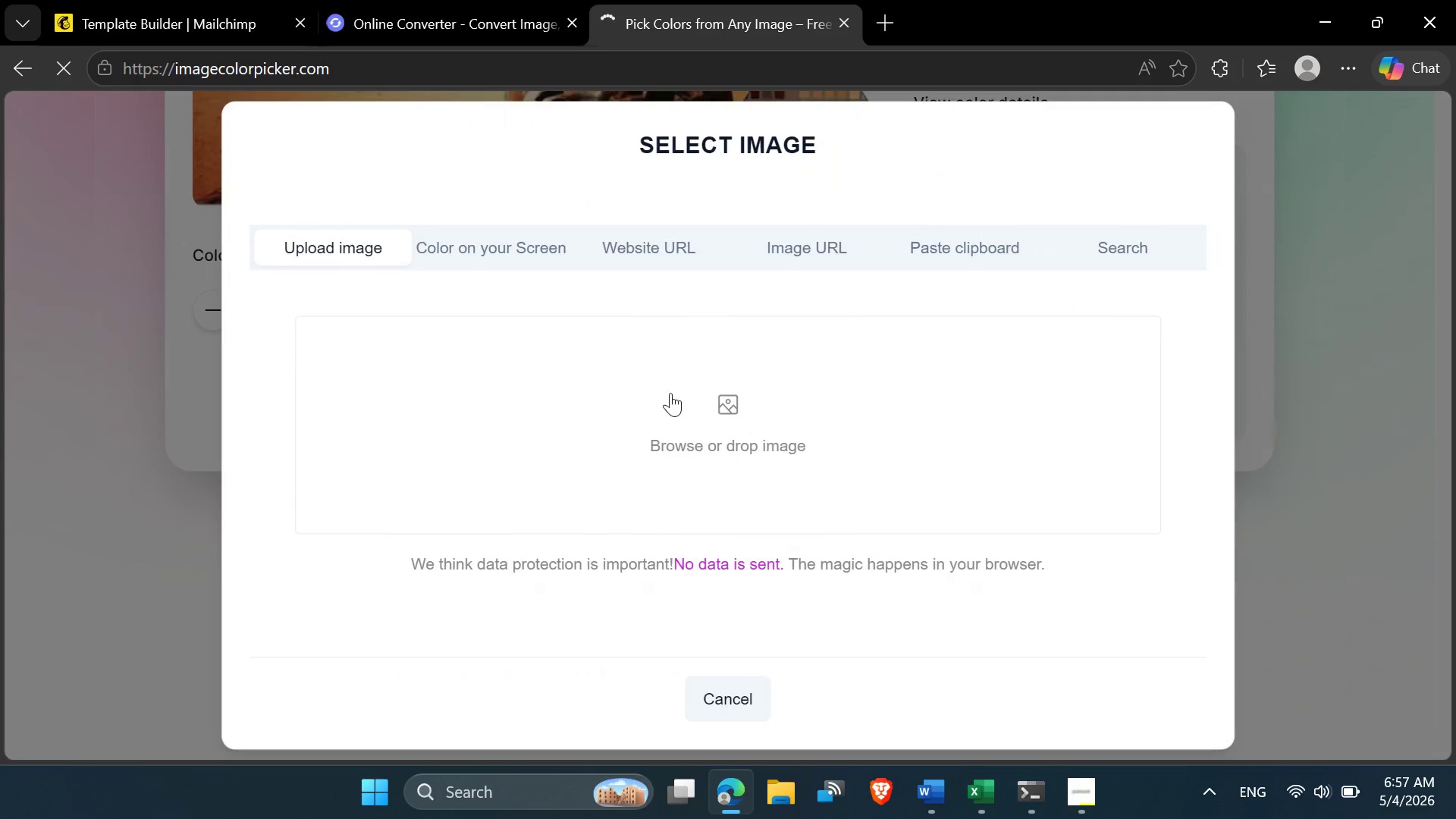 
left_click([698, 401])
 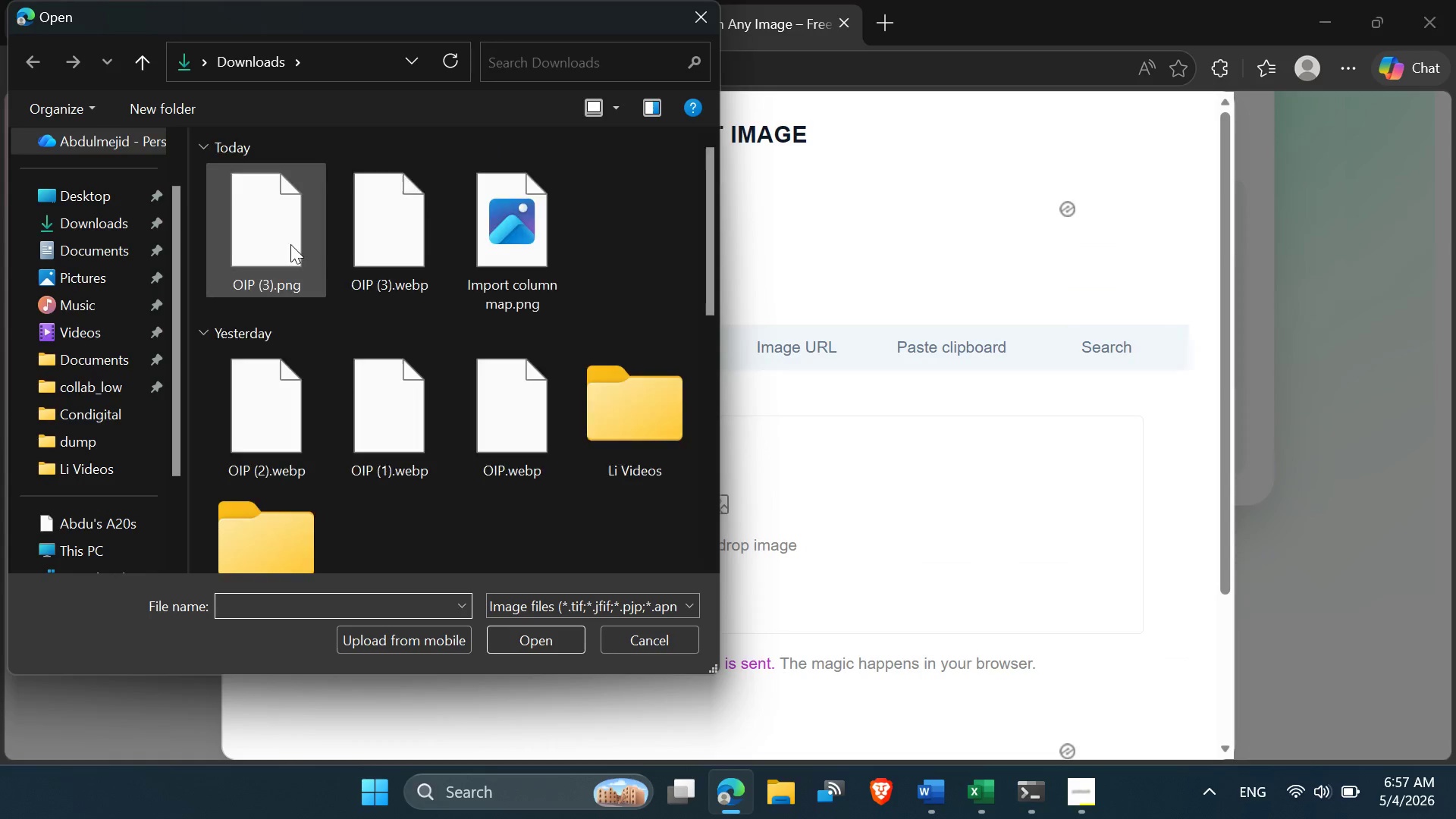 
wait(6.55)
 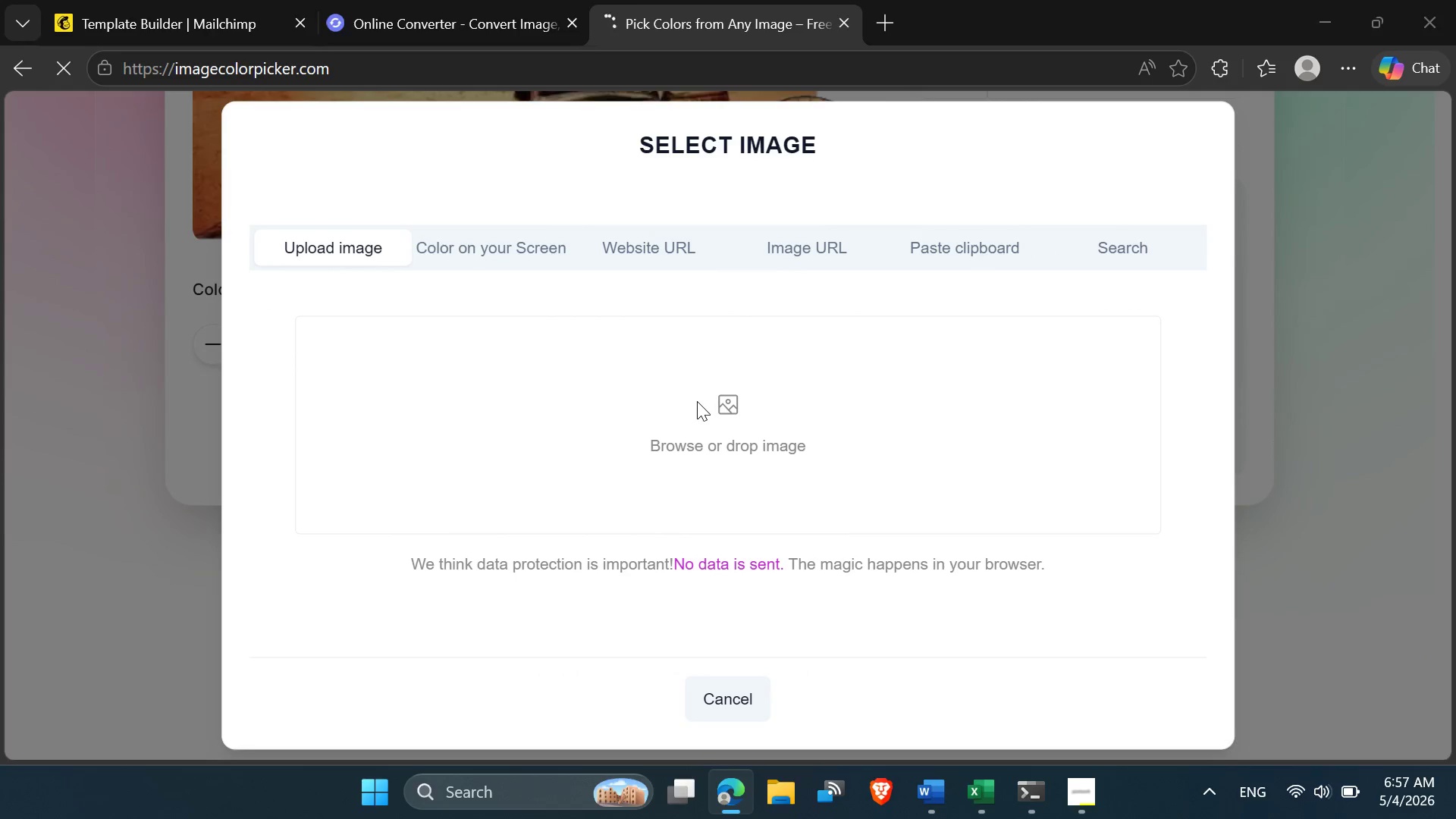 
double_click([240, 239])
 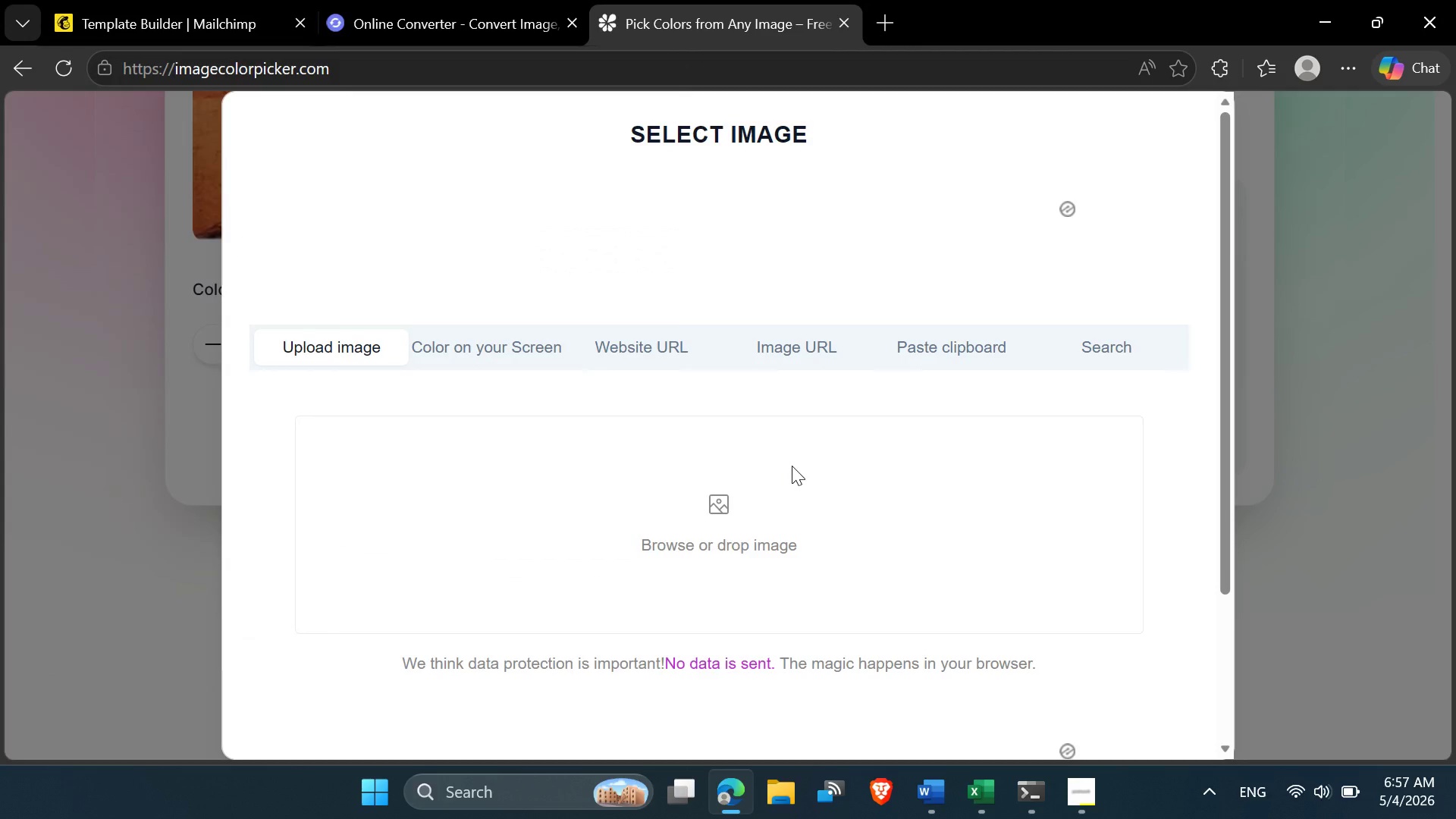 
scroll: coordinate [791, 469], scroll_direction: down, amount: 4.0
 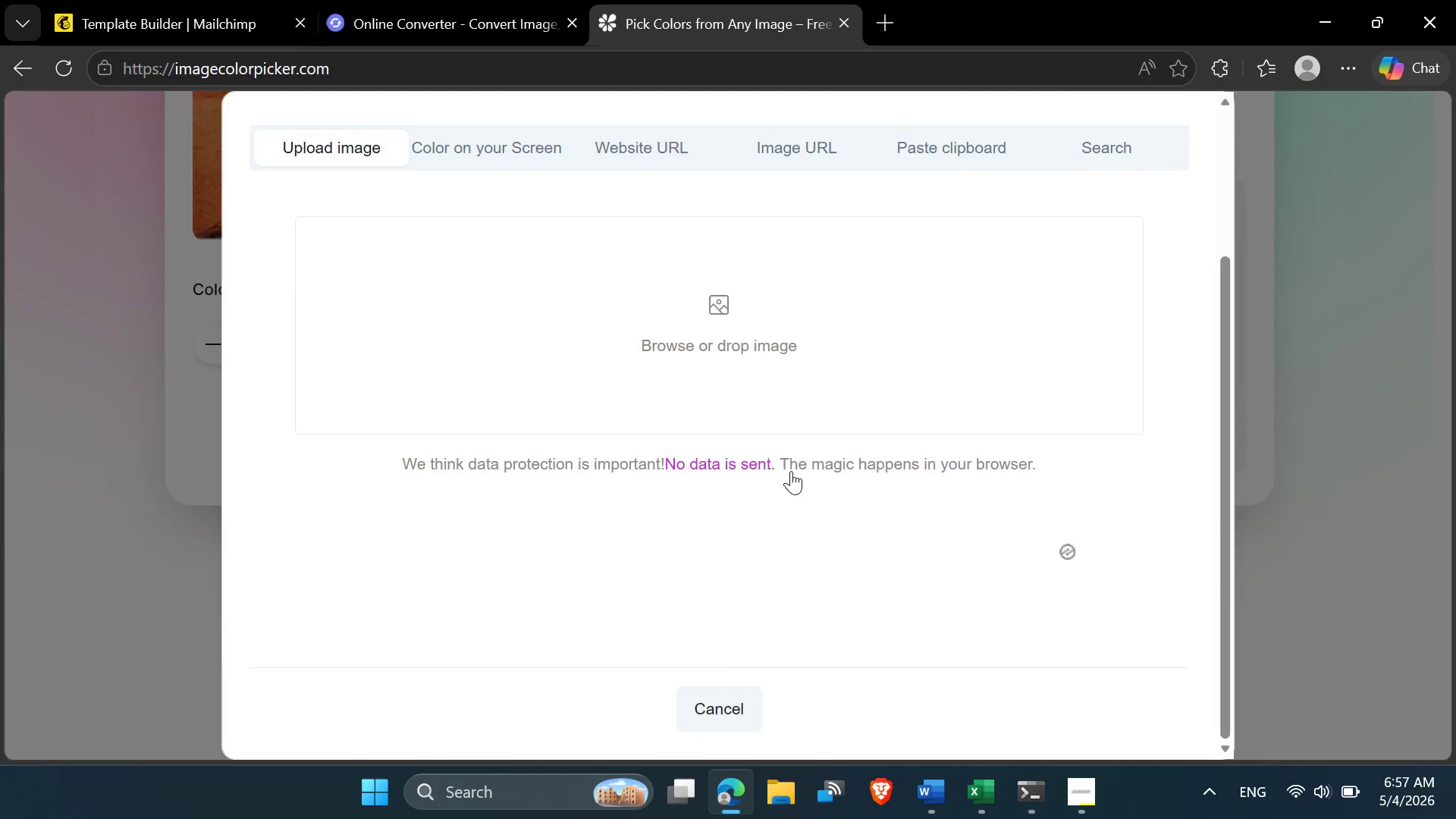 
scroll: coordinate [795, 378], scroll_direction: up, amount: 4.0
 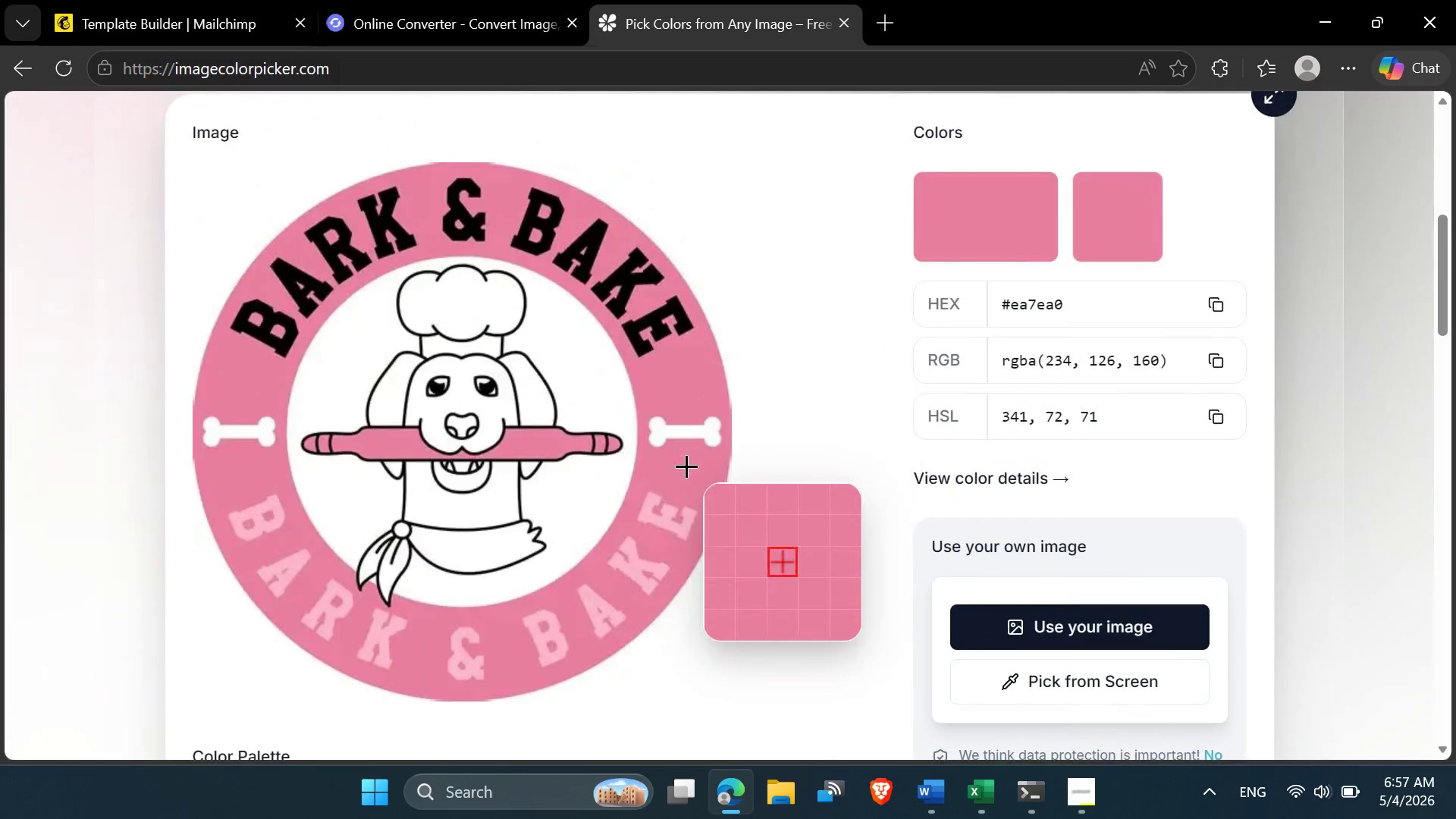 
left_click([686, 466])
 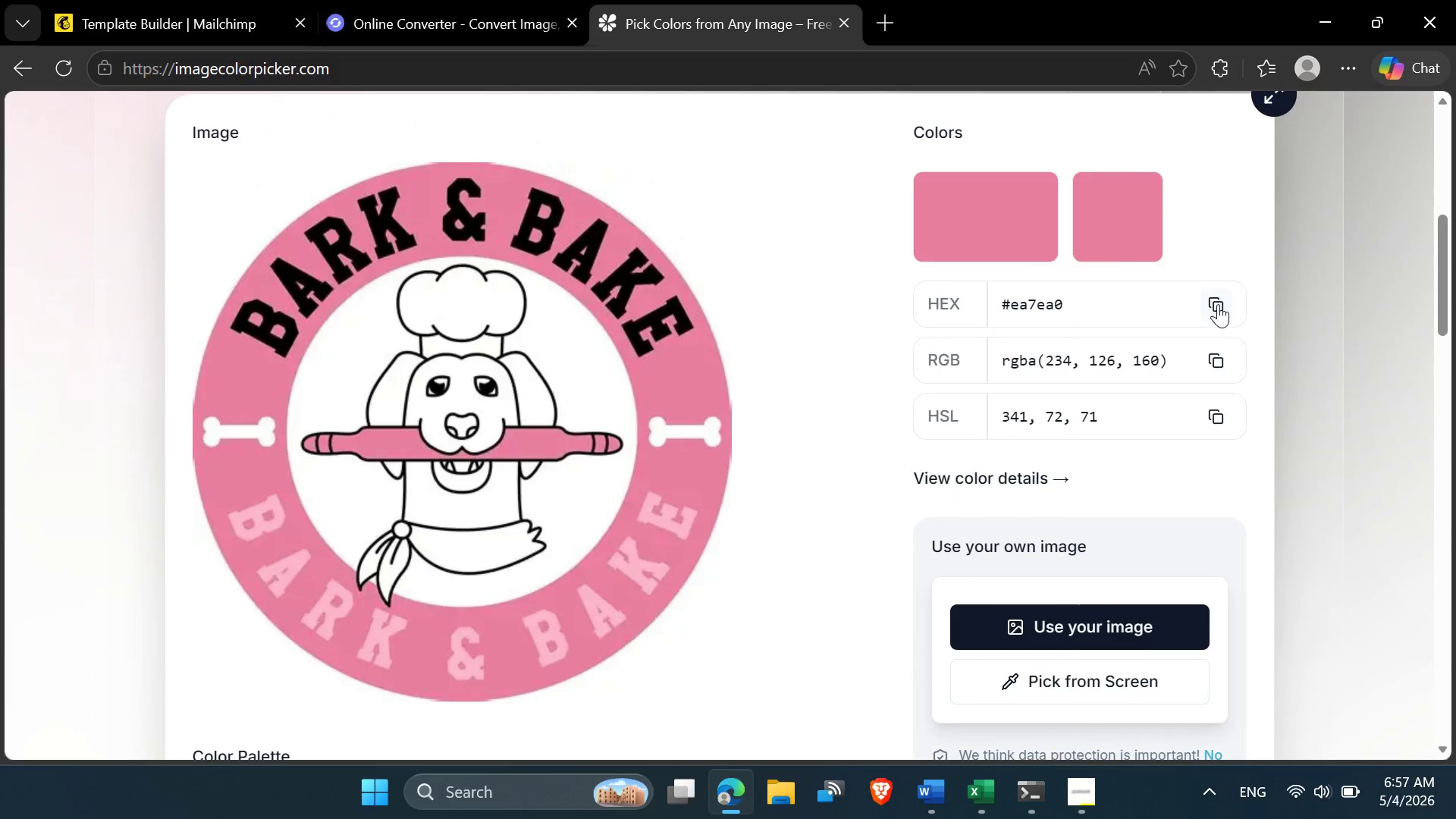 
left_click([1218, 304])
 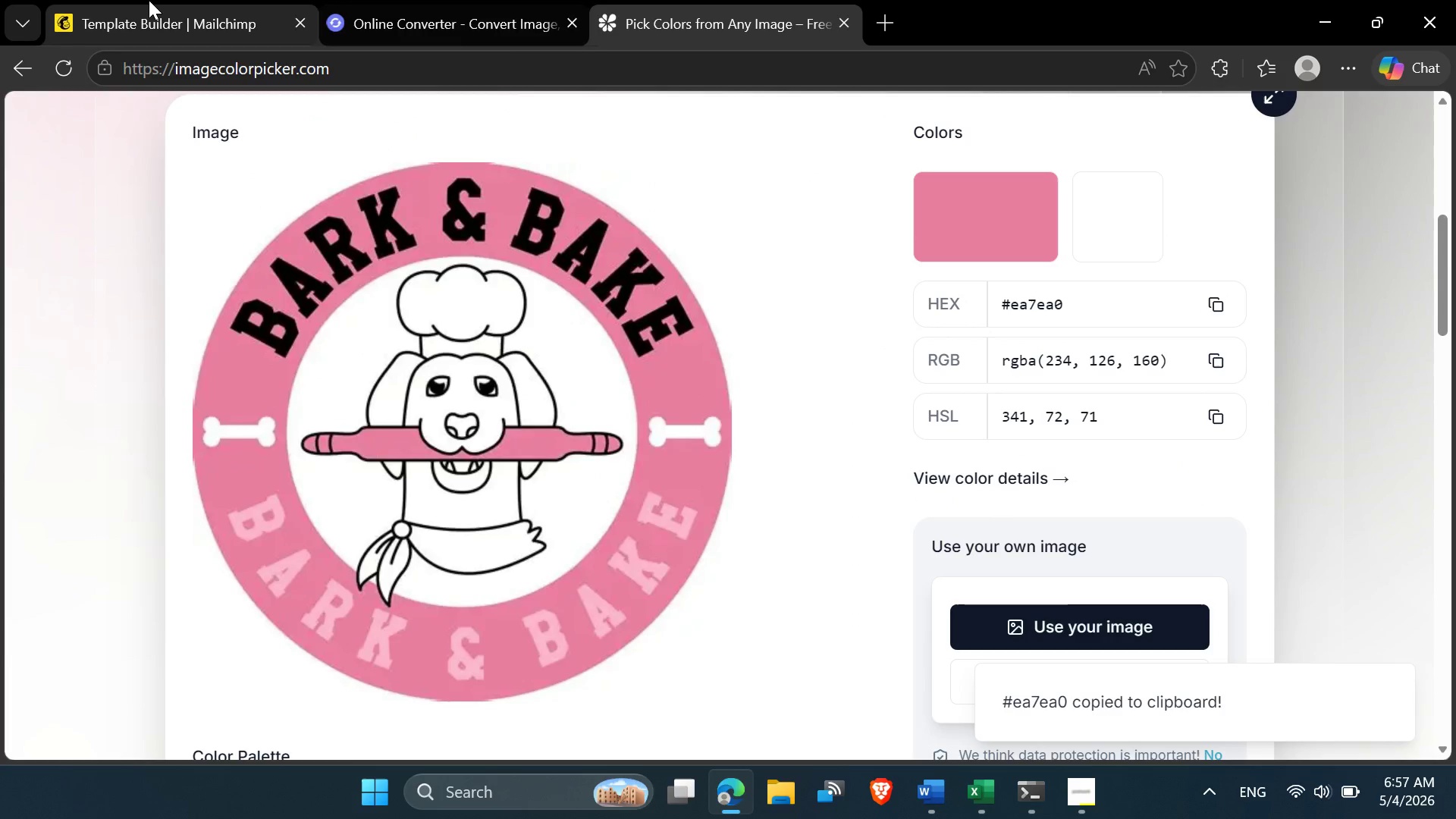 
left_click([149, 0])
 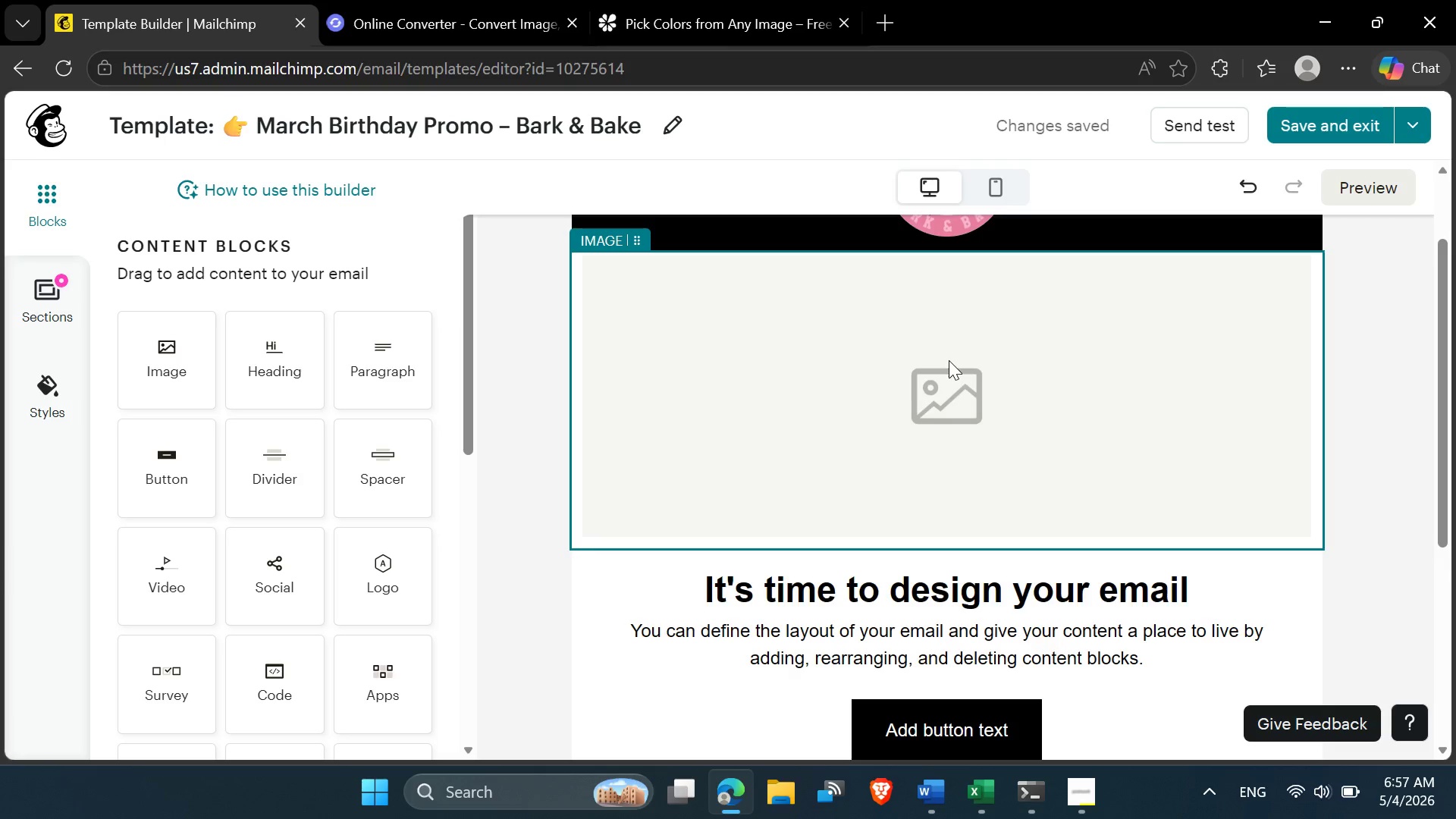 
scroll: coordinate [949, 361], scroll_direction: up, amount: 2.0
 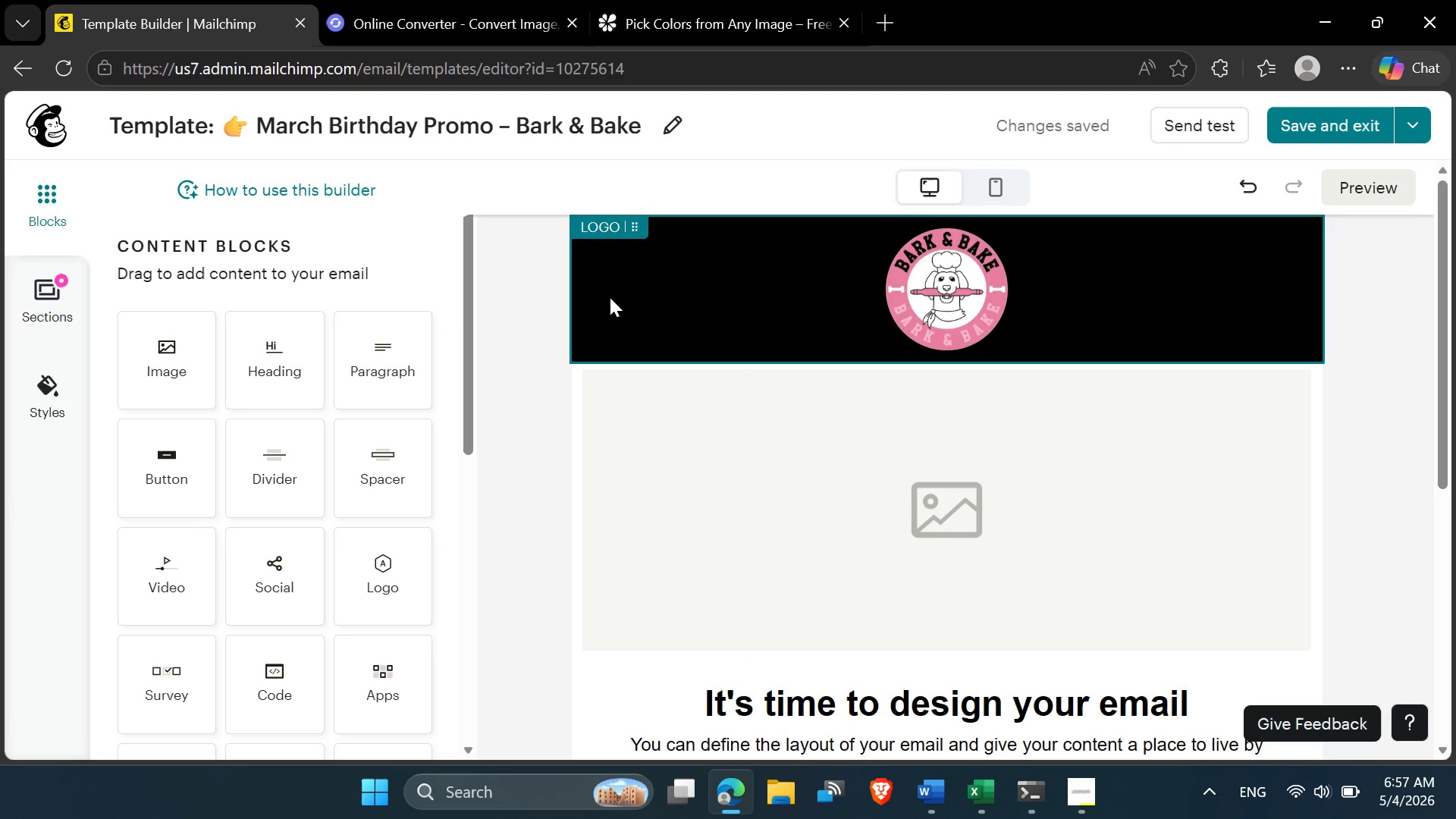 
left_click([609, 297])
 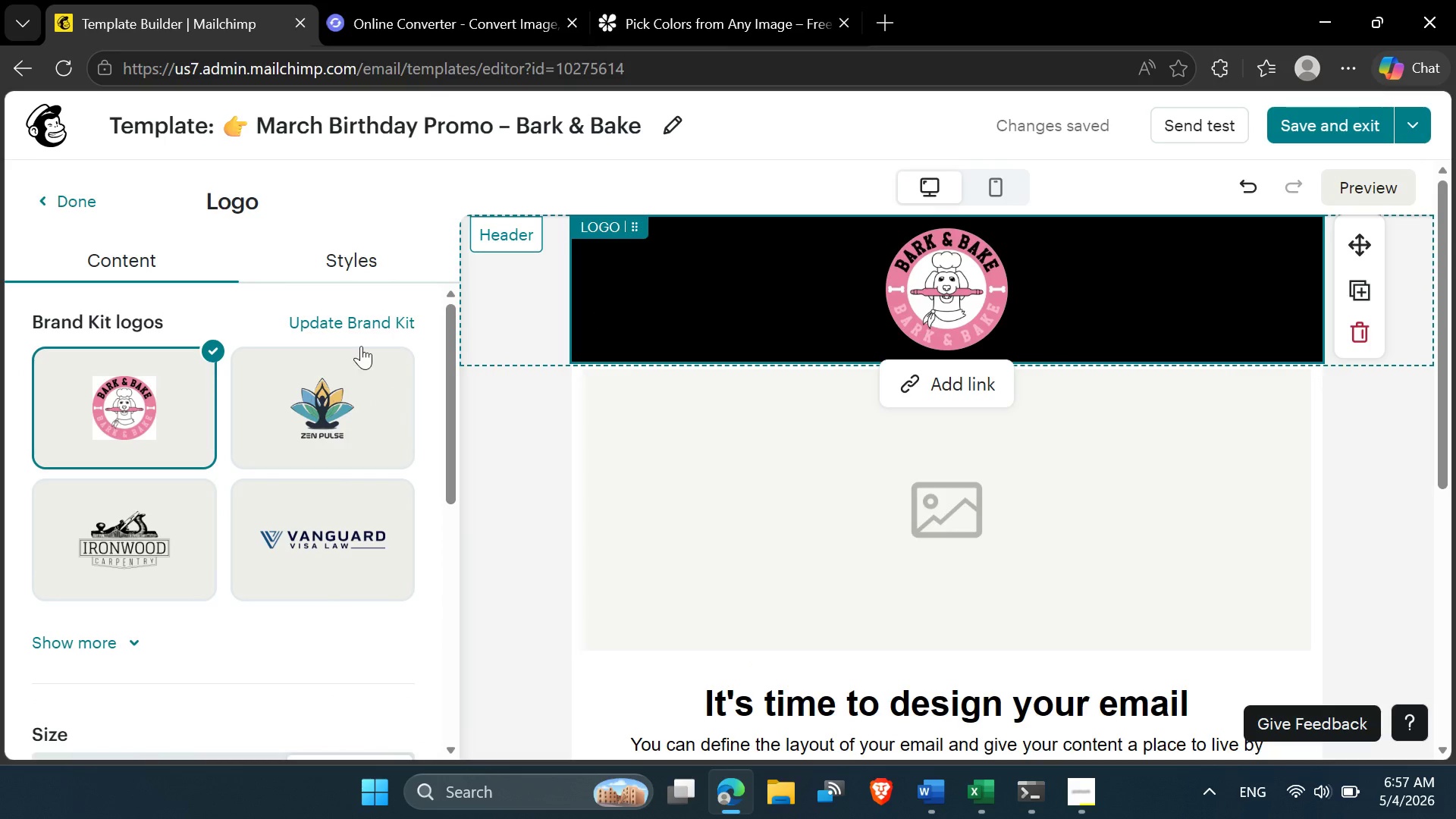 
left_click([337, 265])
 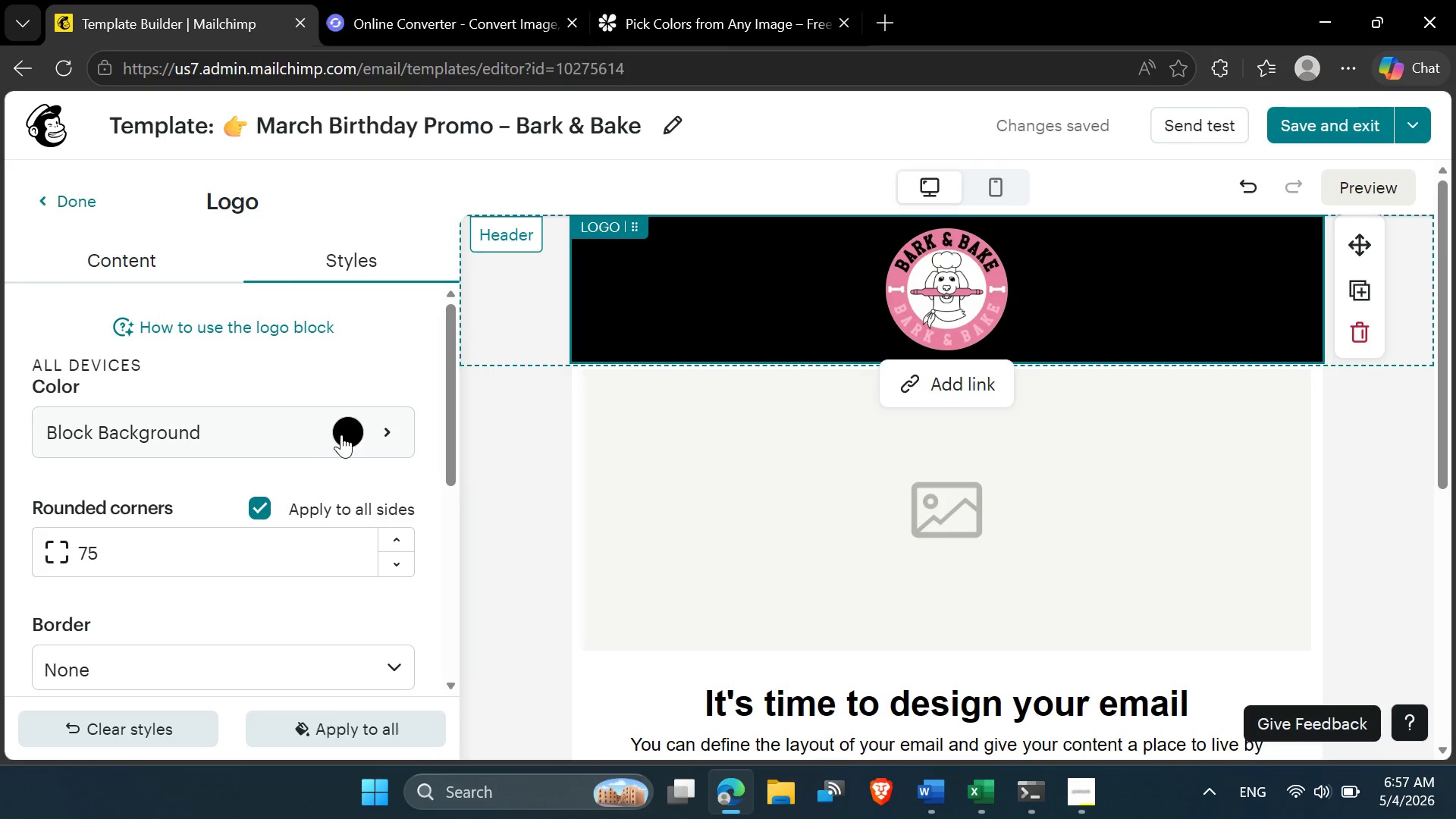 
left_click([343, 435])
 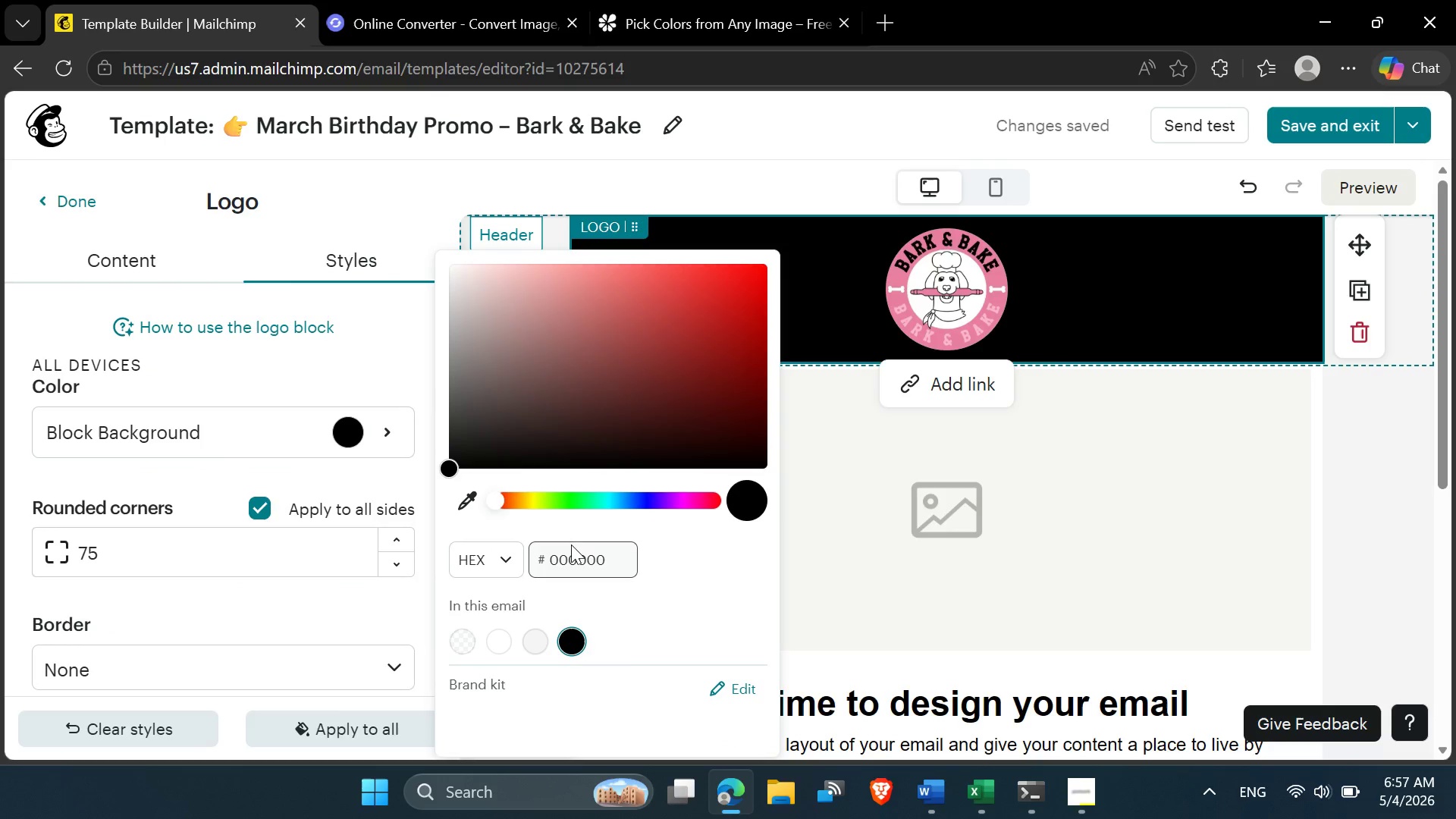 
left_click([571, 544])
 